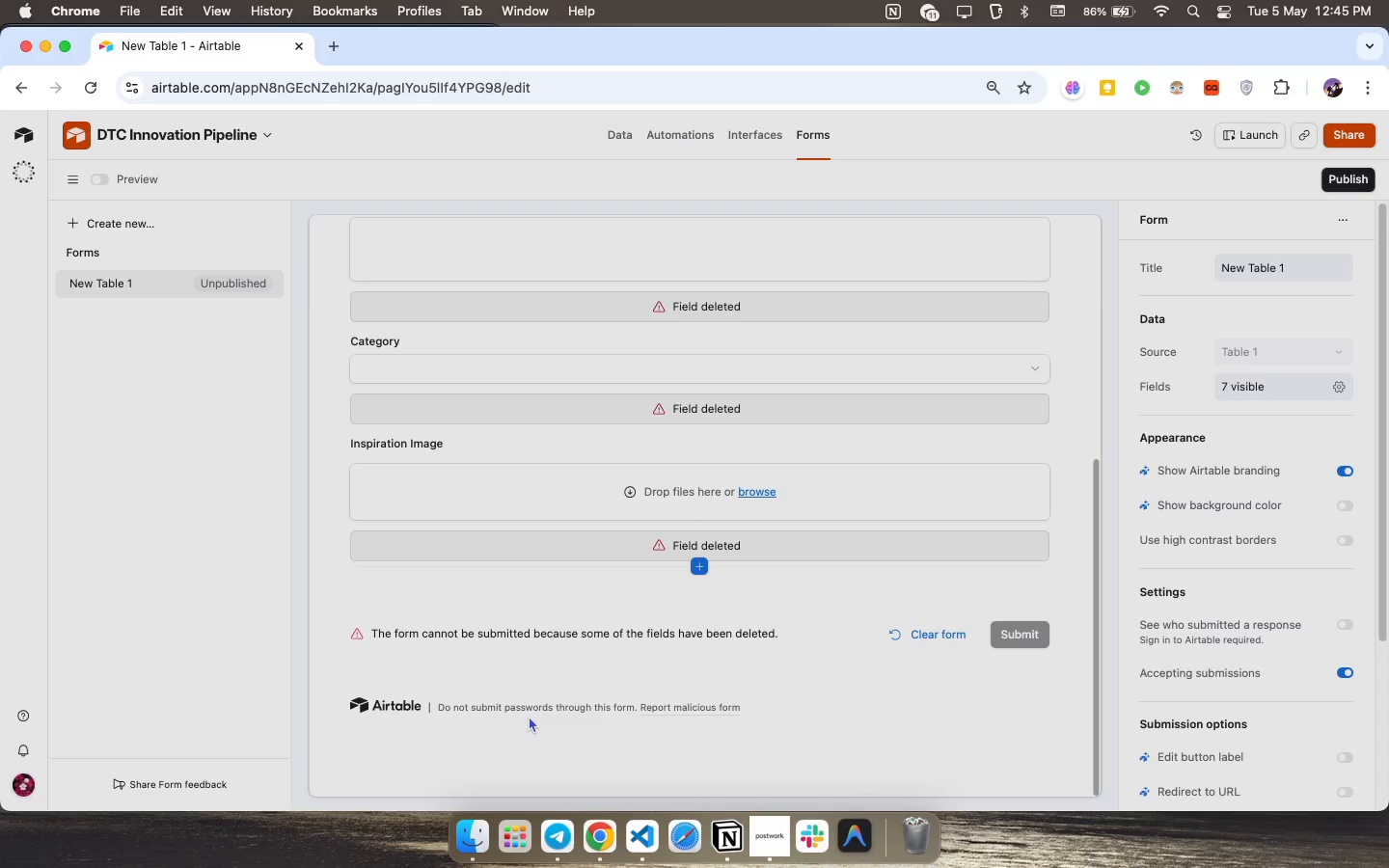 
wait(8.47)
 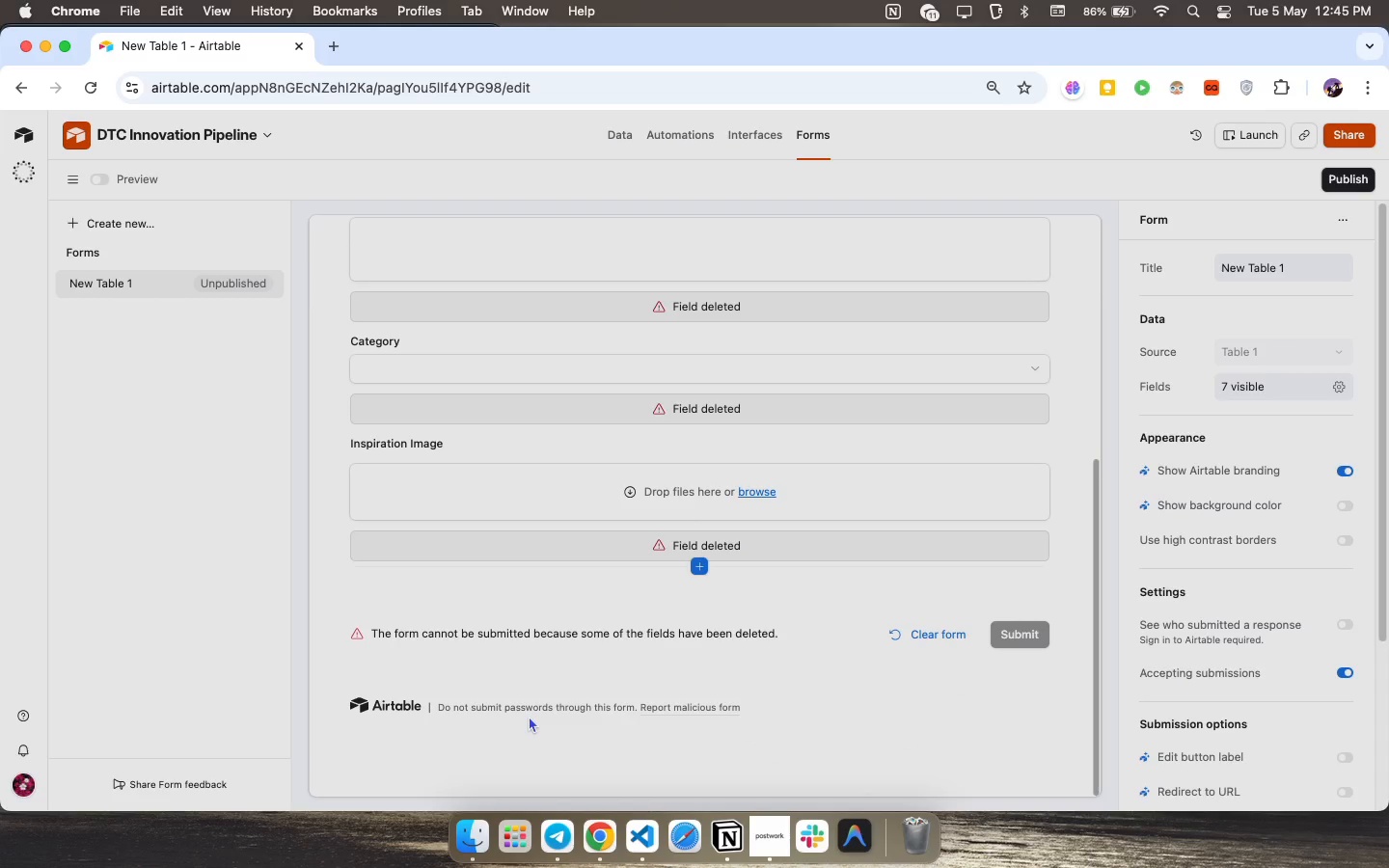 
mouse_move([427, 835])
 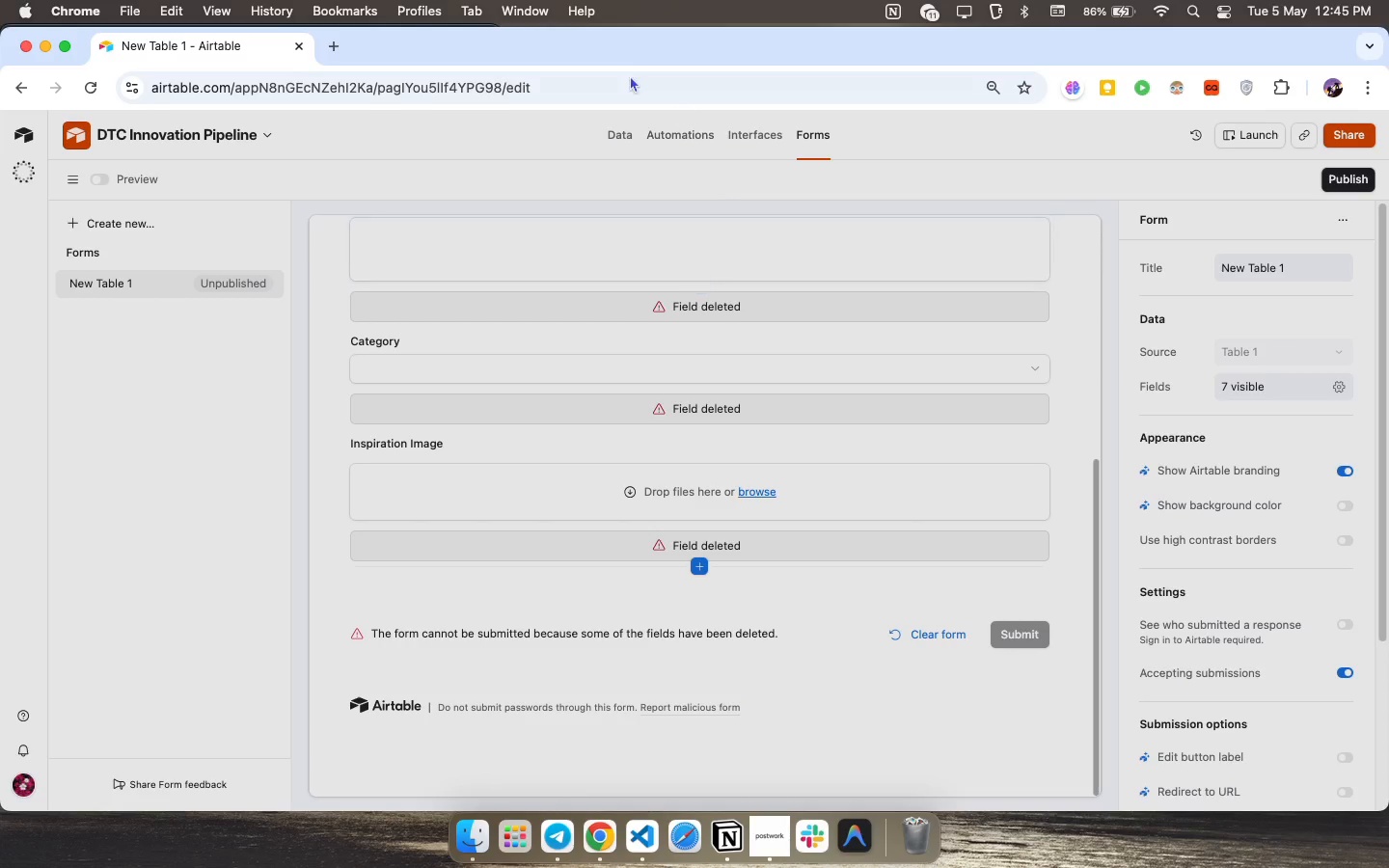 
left_click([634, 134])
 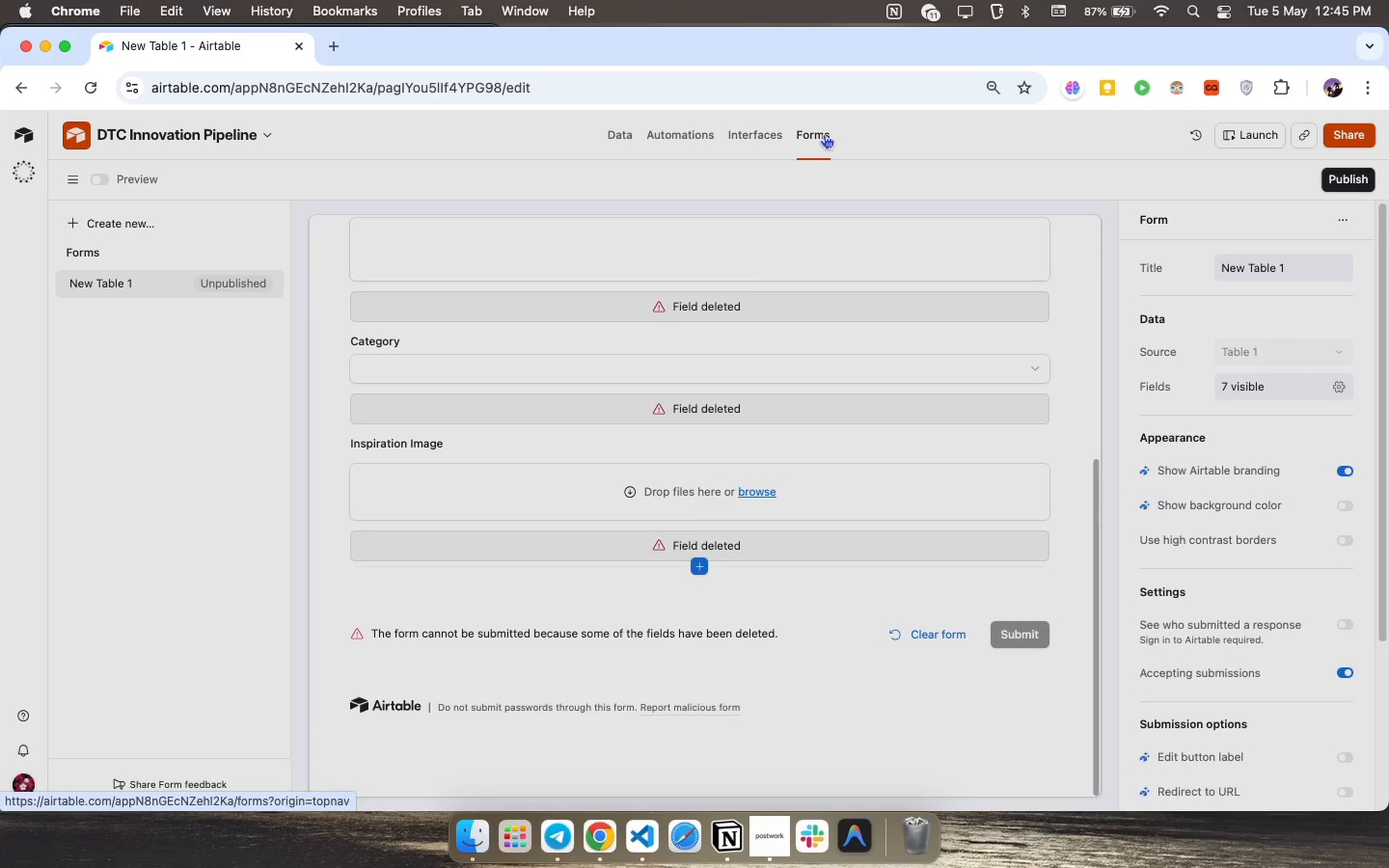 
left_click([824, 134])
 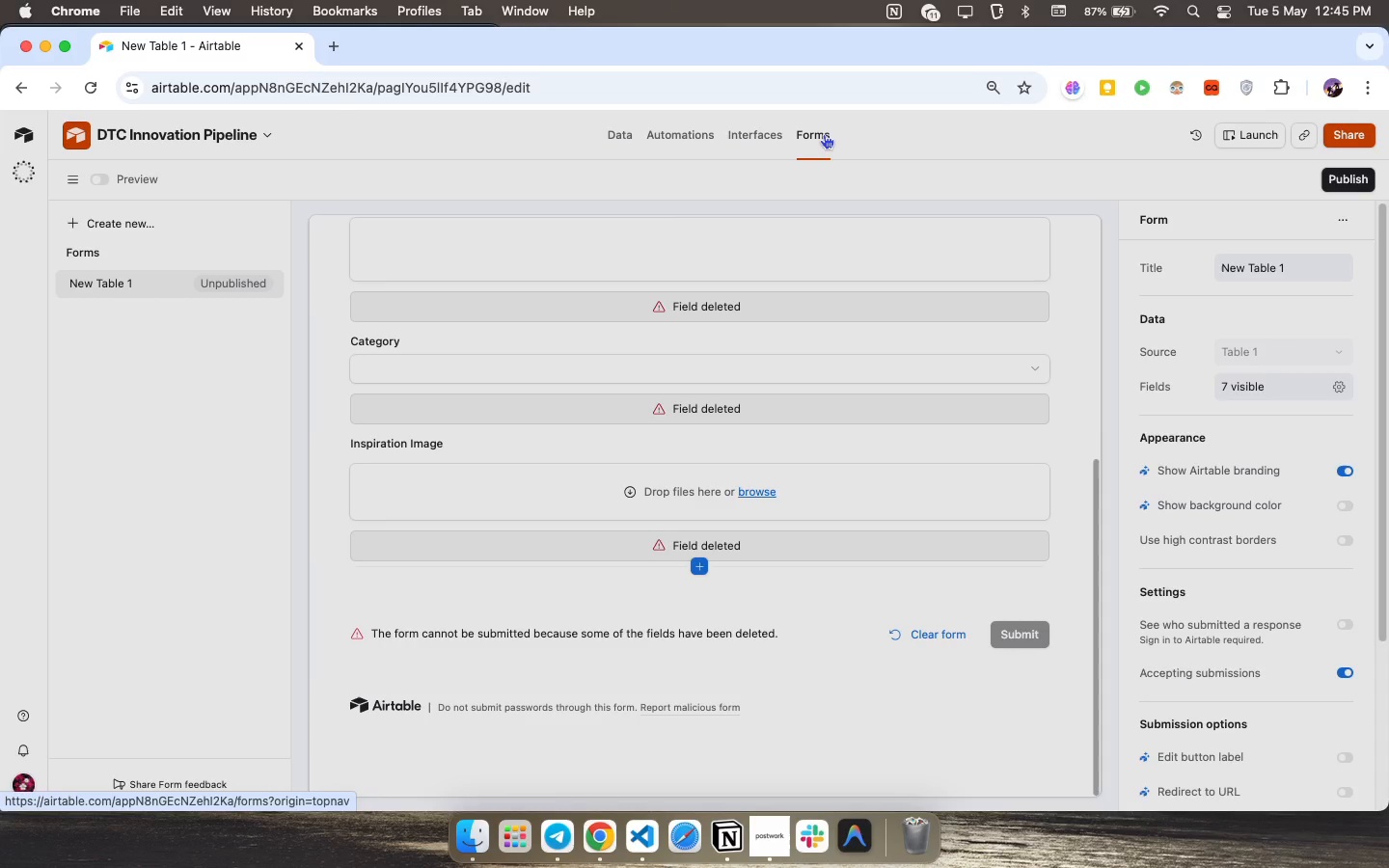 
scroll: coordinate [839, 559], scroll_direction: up, amount: 15.0
 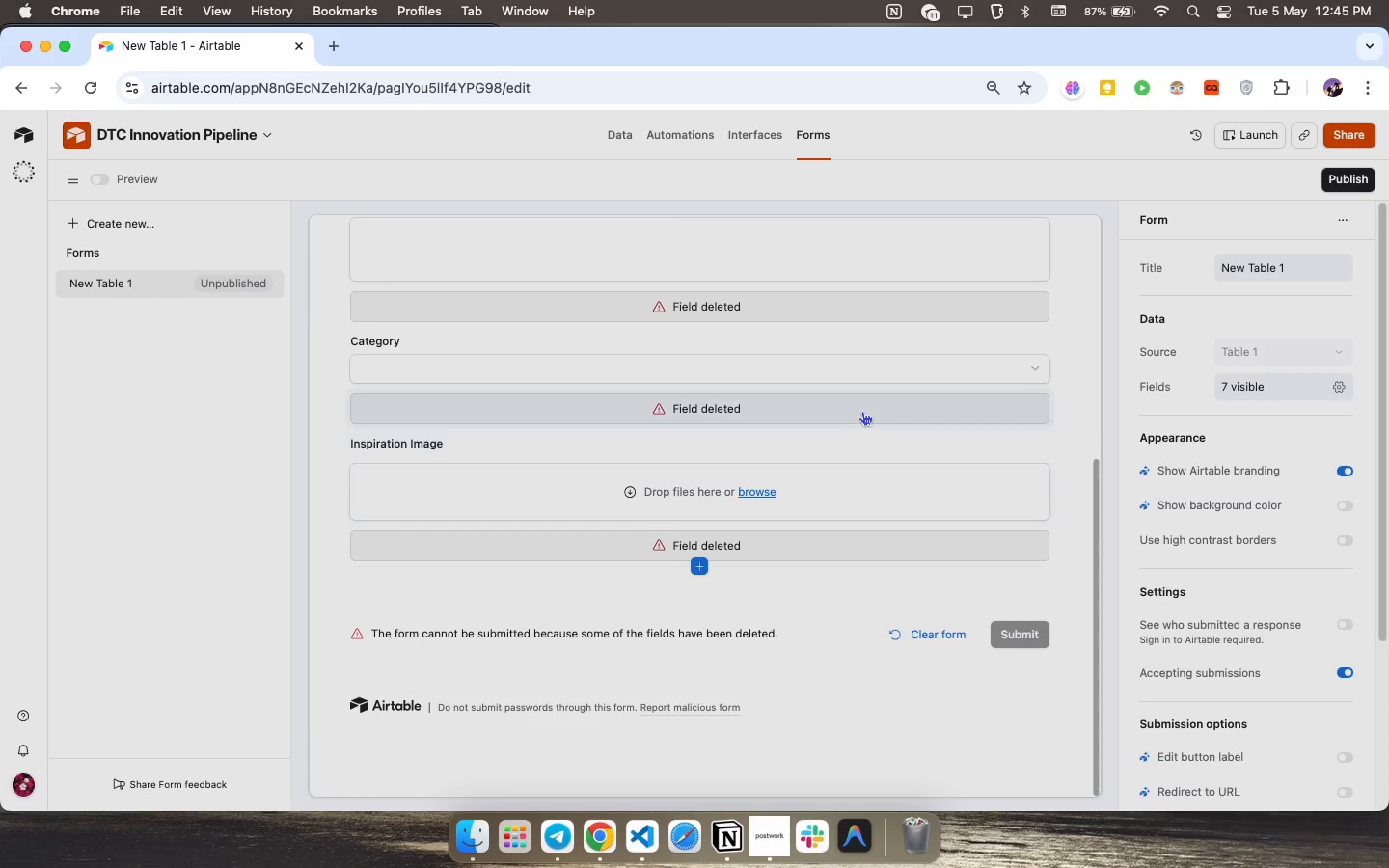 
left_click([862, 428])
 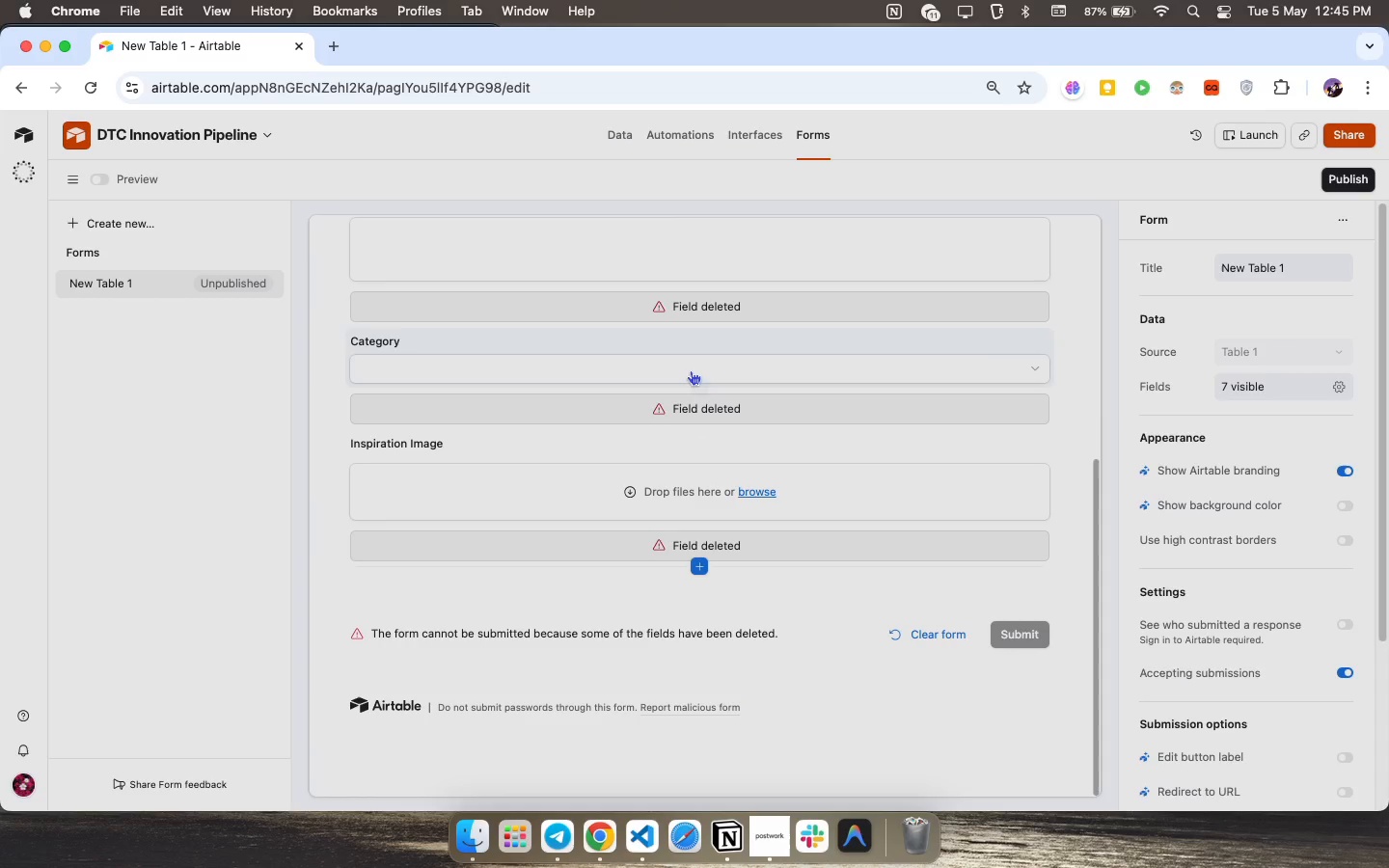 
left_click([691, 370])
 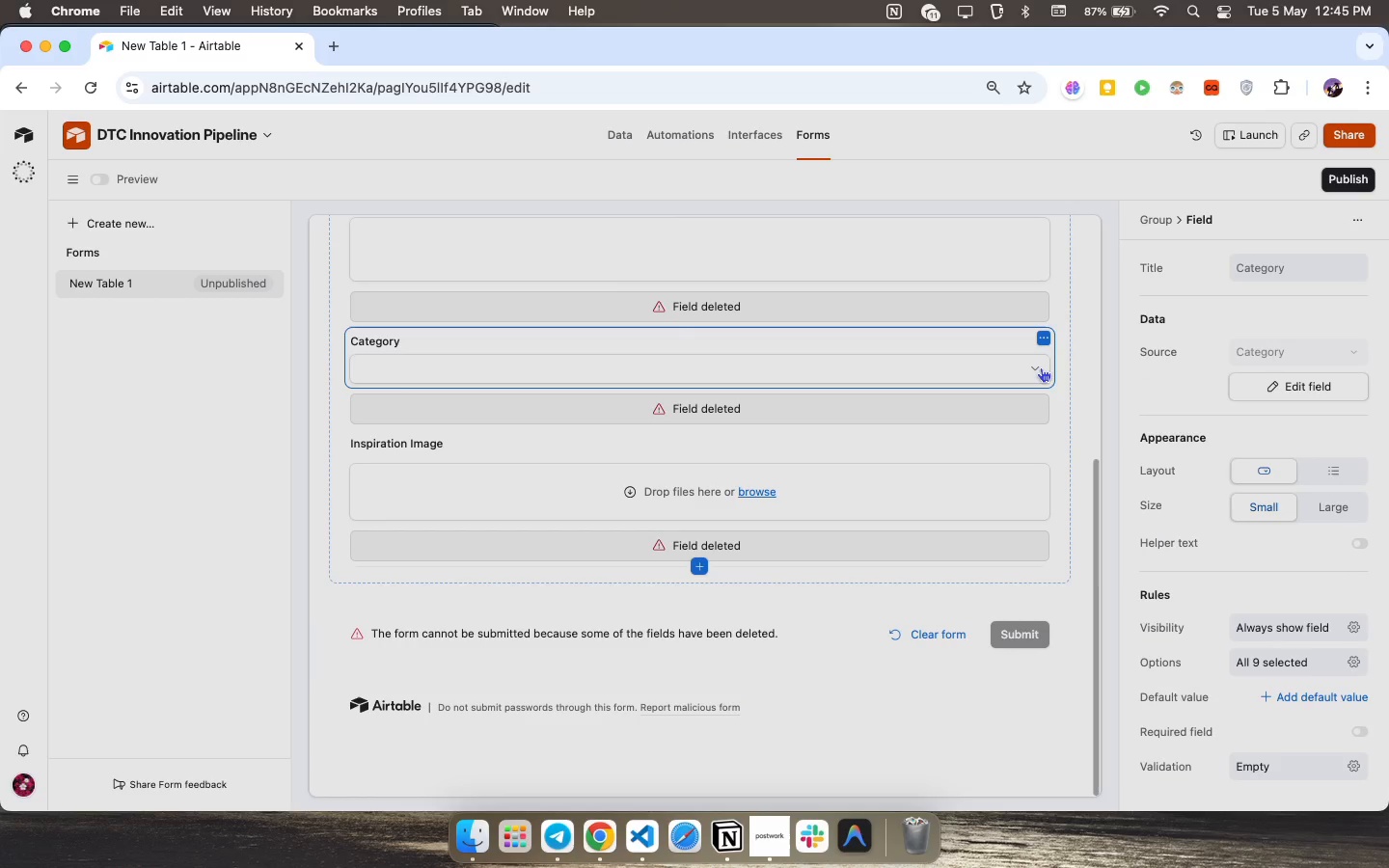 
left_click([1045, 363])
 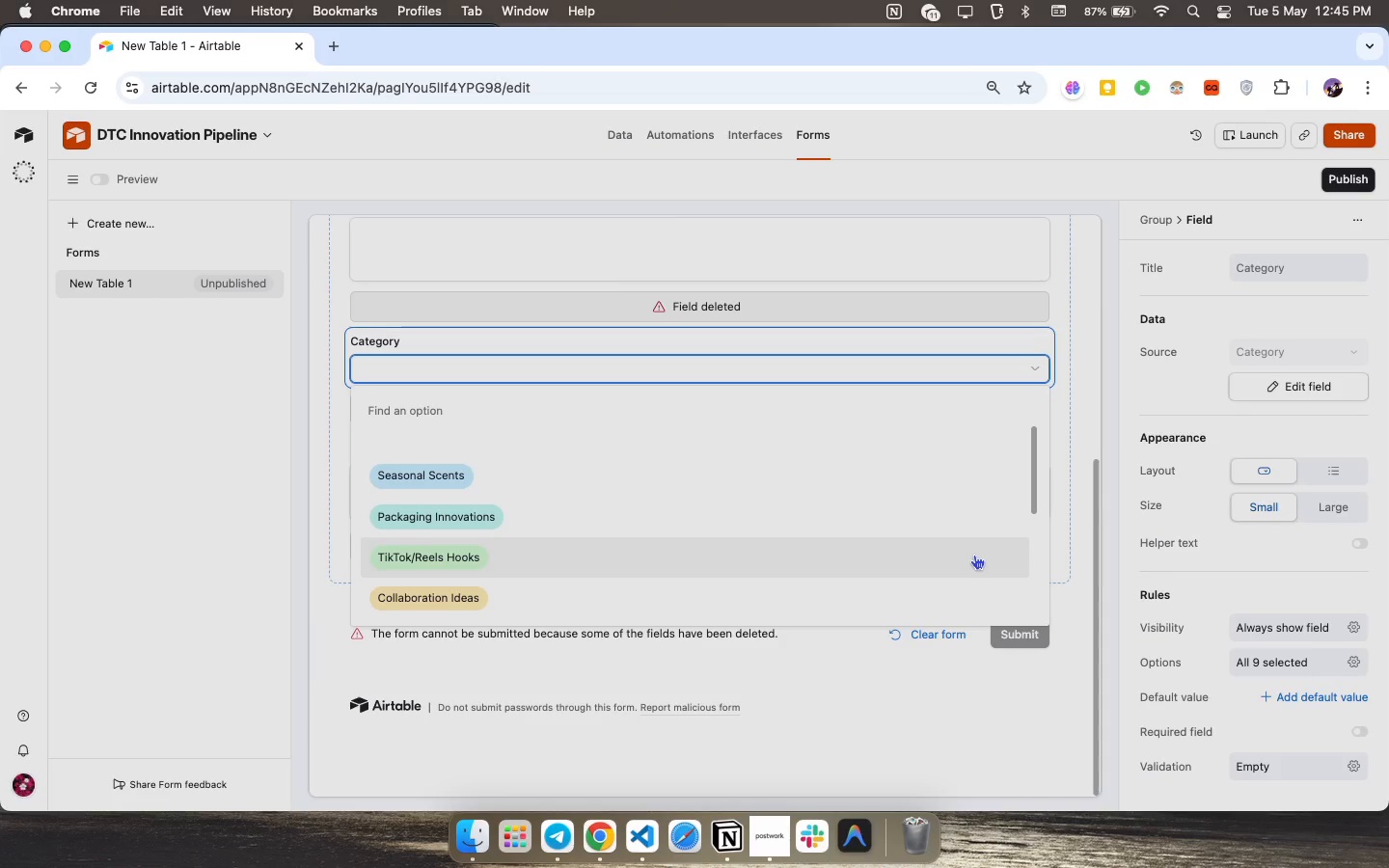 
wait(5.94)
 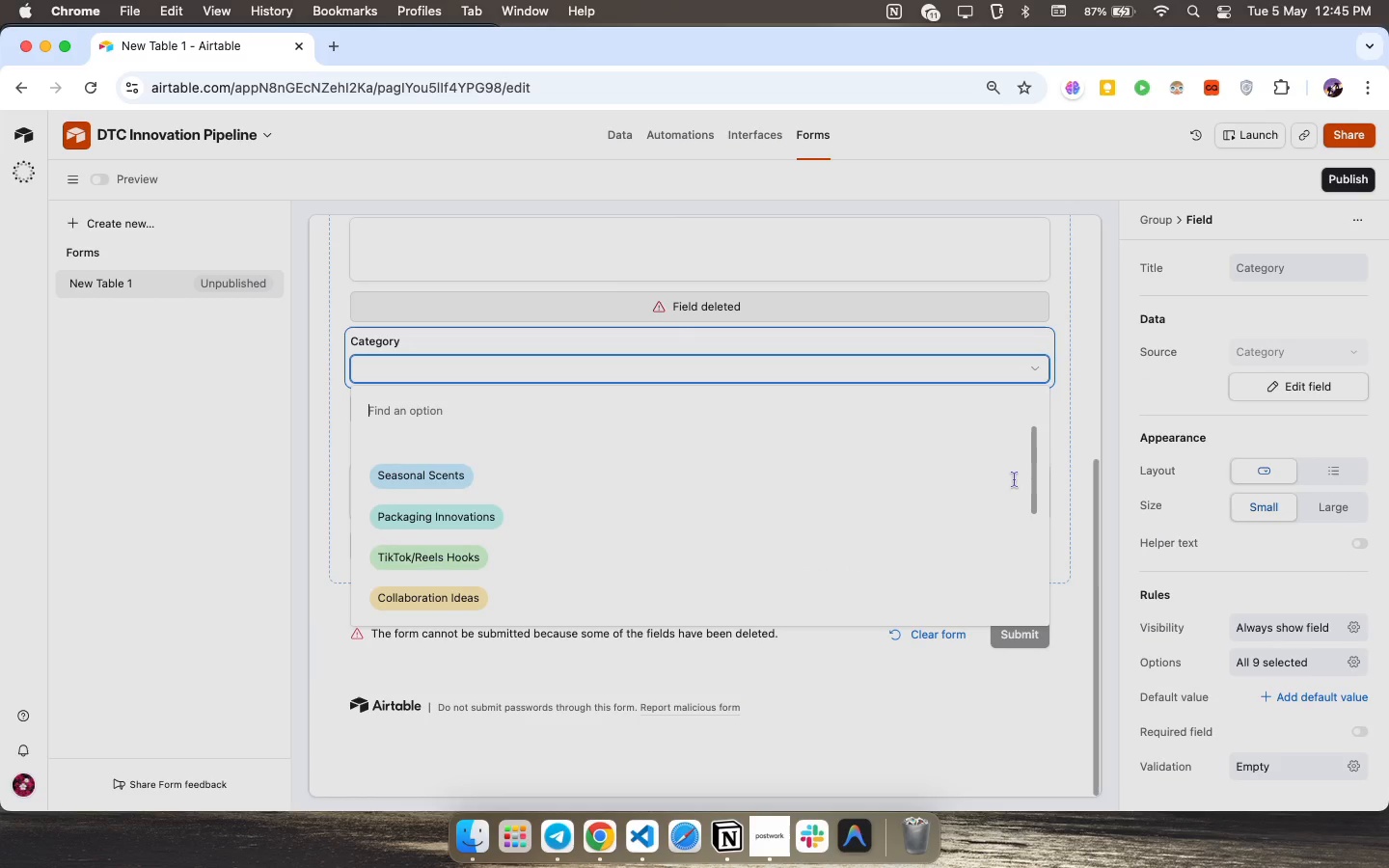 
scroll: coordinate [817, 554], scroll_direction: up, amount: 24.0
 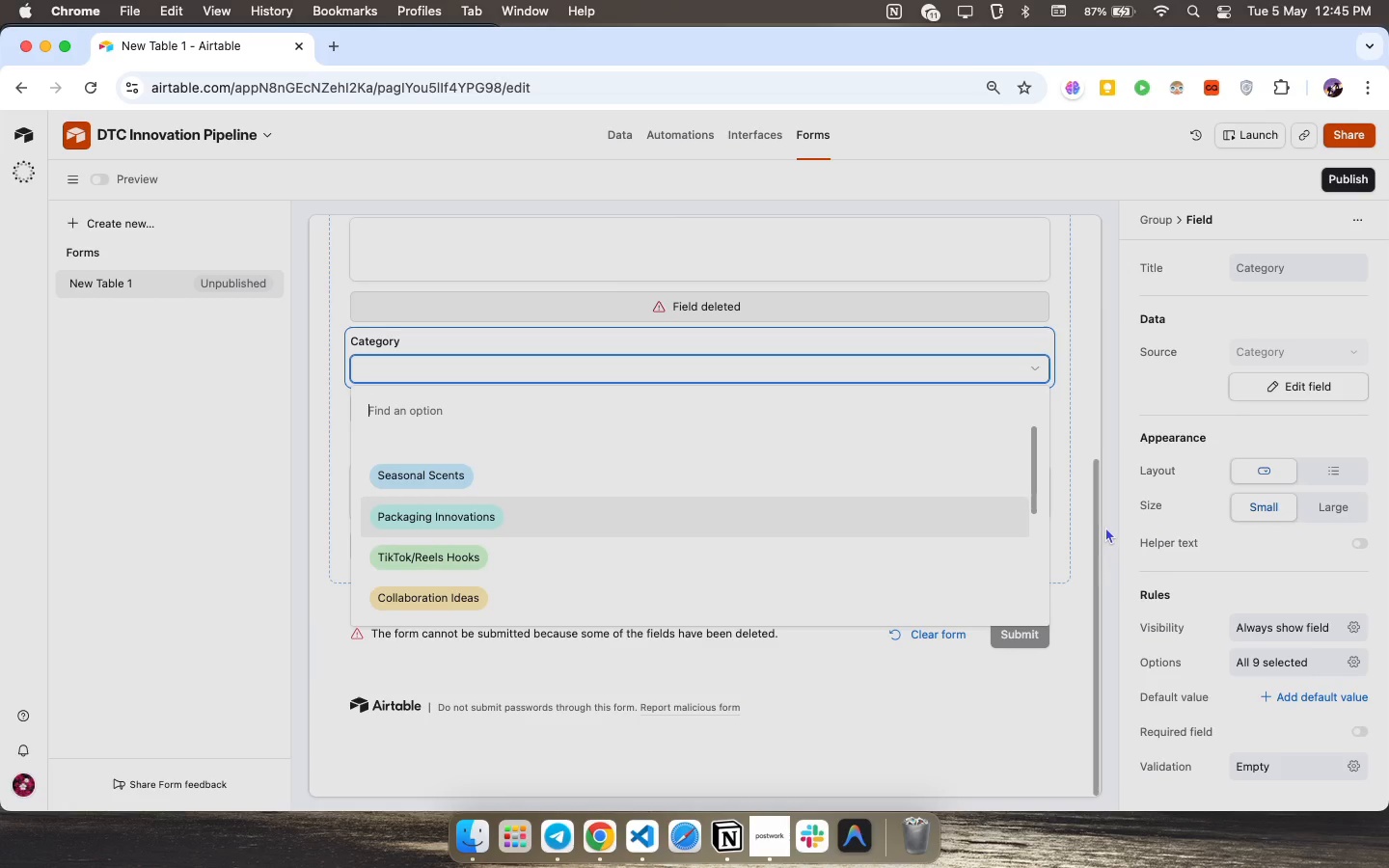 
left_click([1089, 528])
 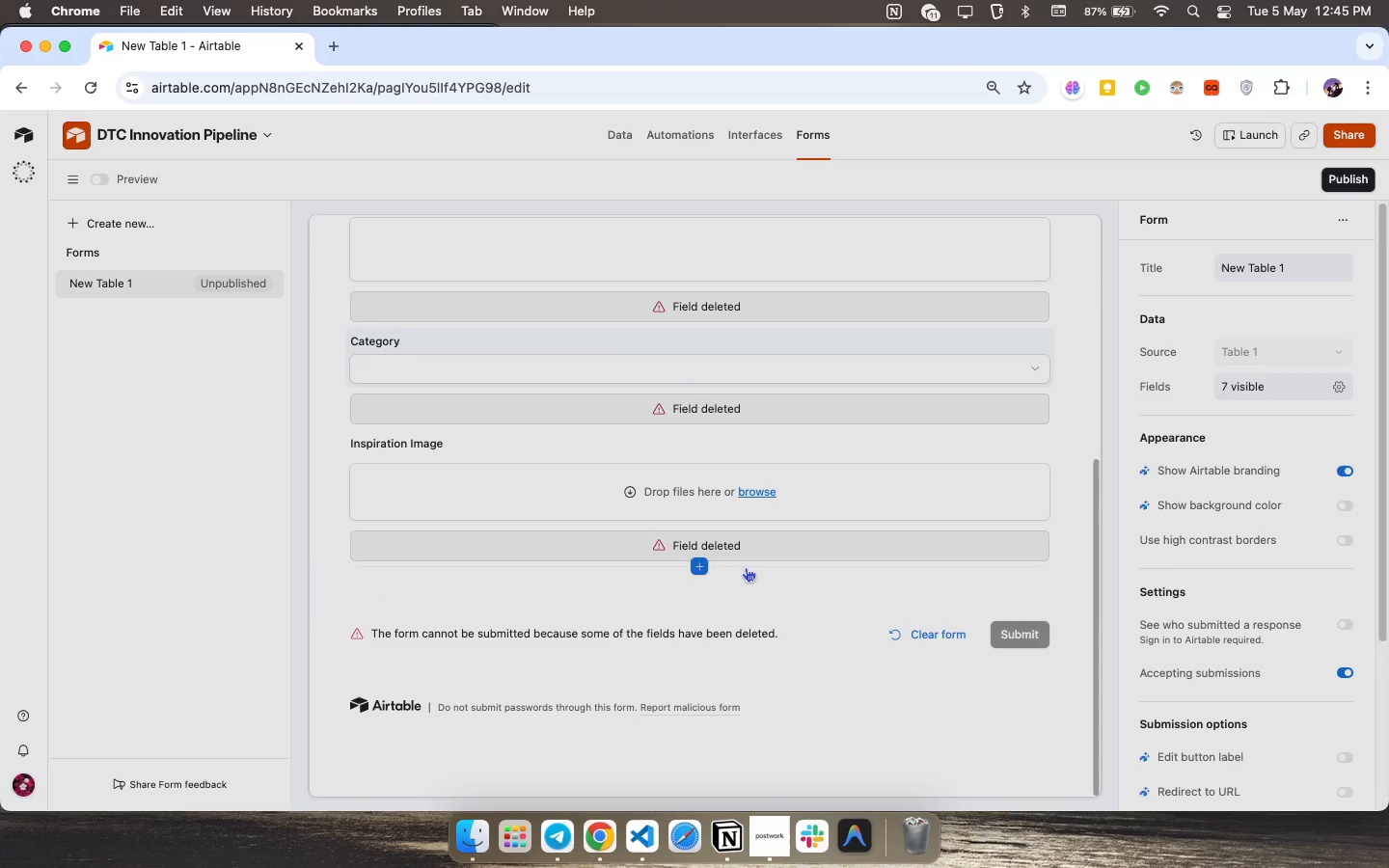 
scroll: coordinate [755, 532], scroll_direction: up, amount: 31.0
 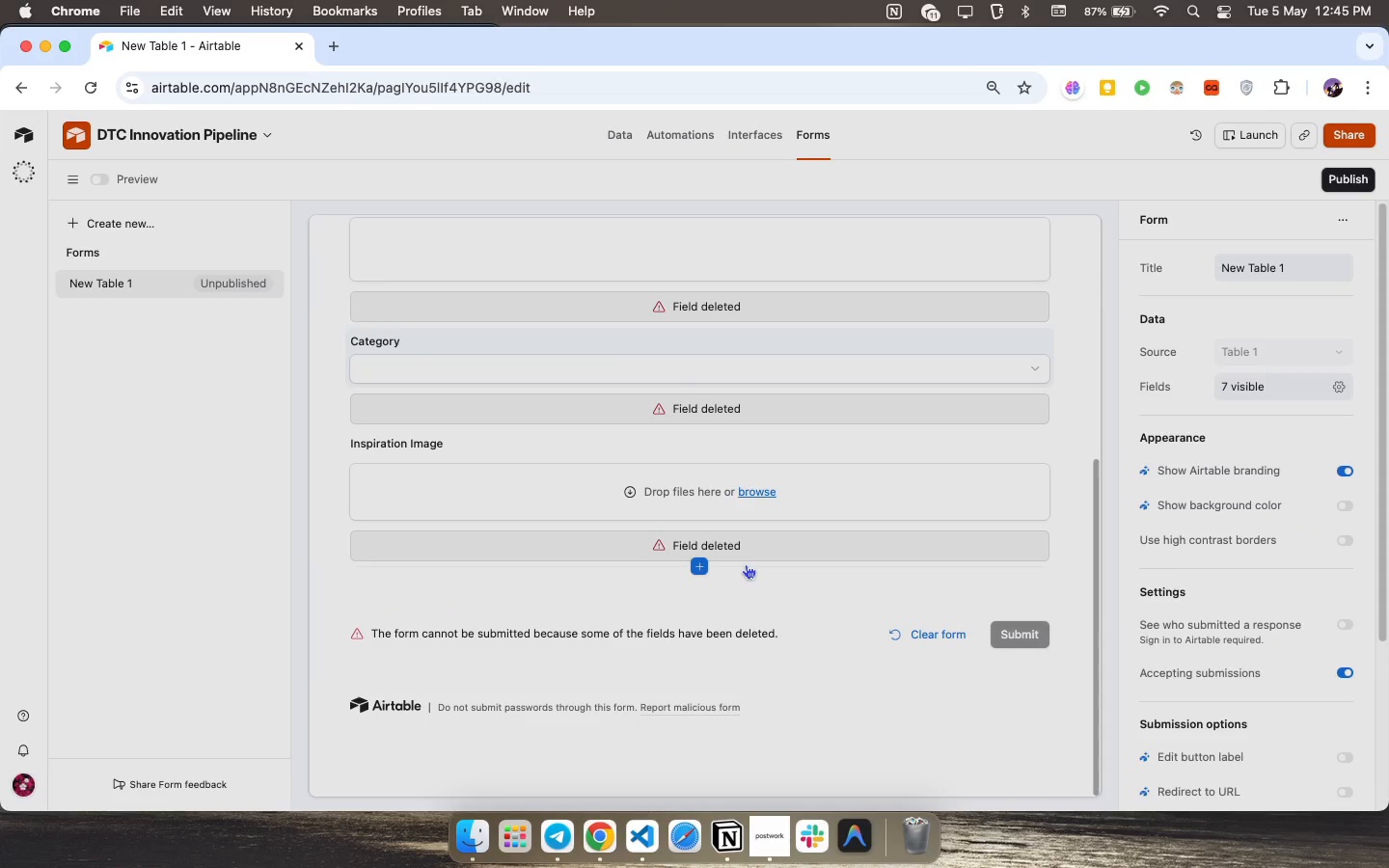 
scroll: coordinate [537, 467], scroll_direction: down, amount: 9.0
 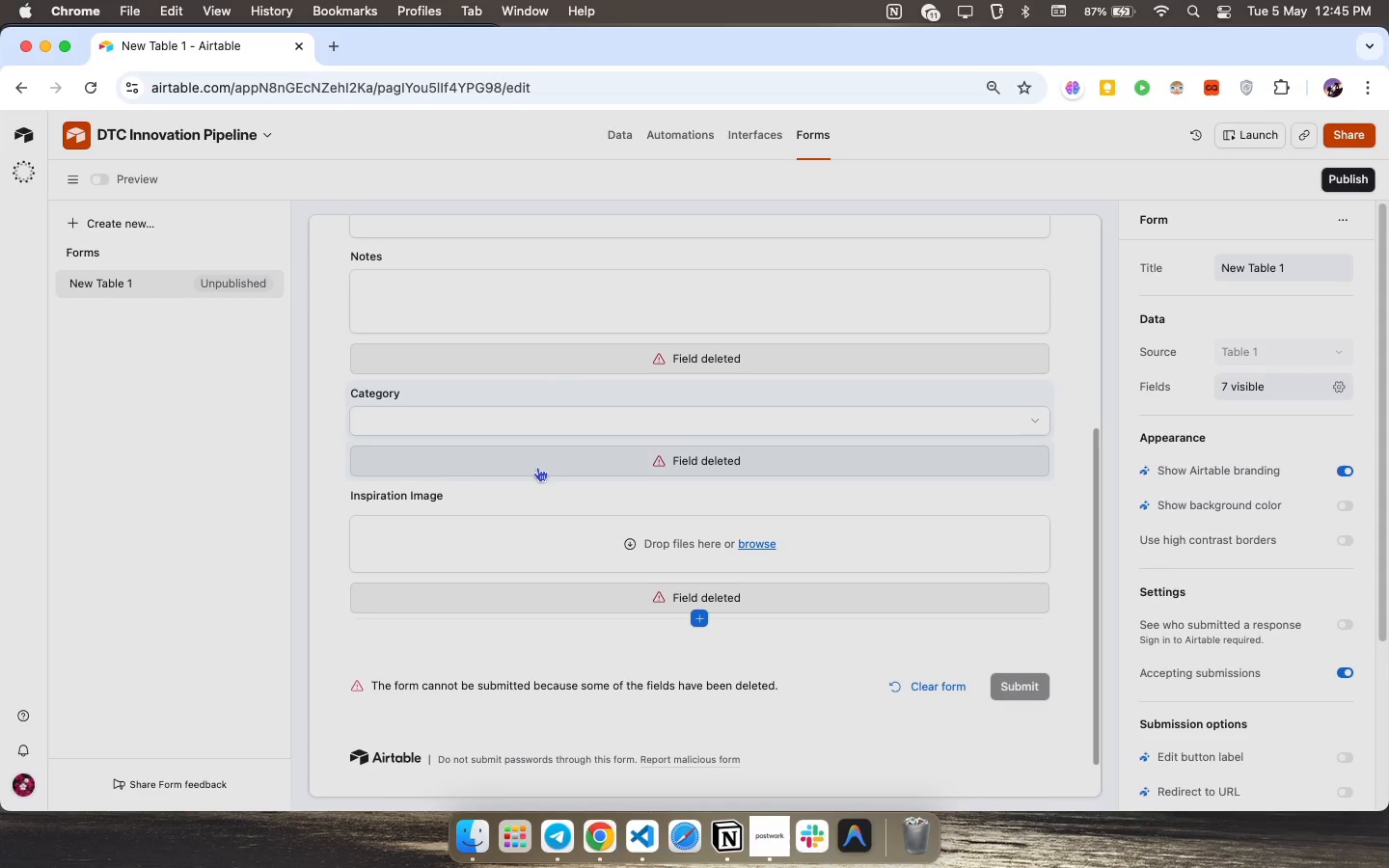 
left_click_drag(start_coordinate=[429, 407], to_coordinate=[412, 562])
 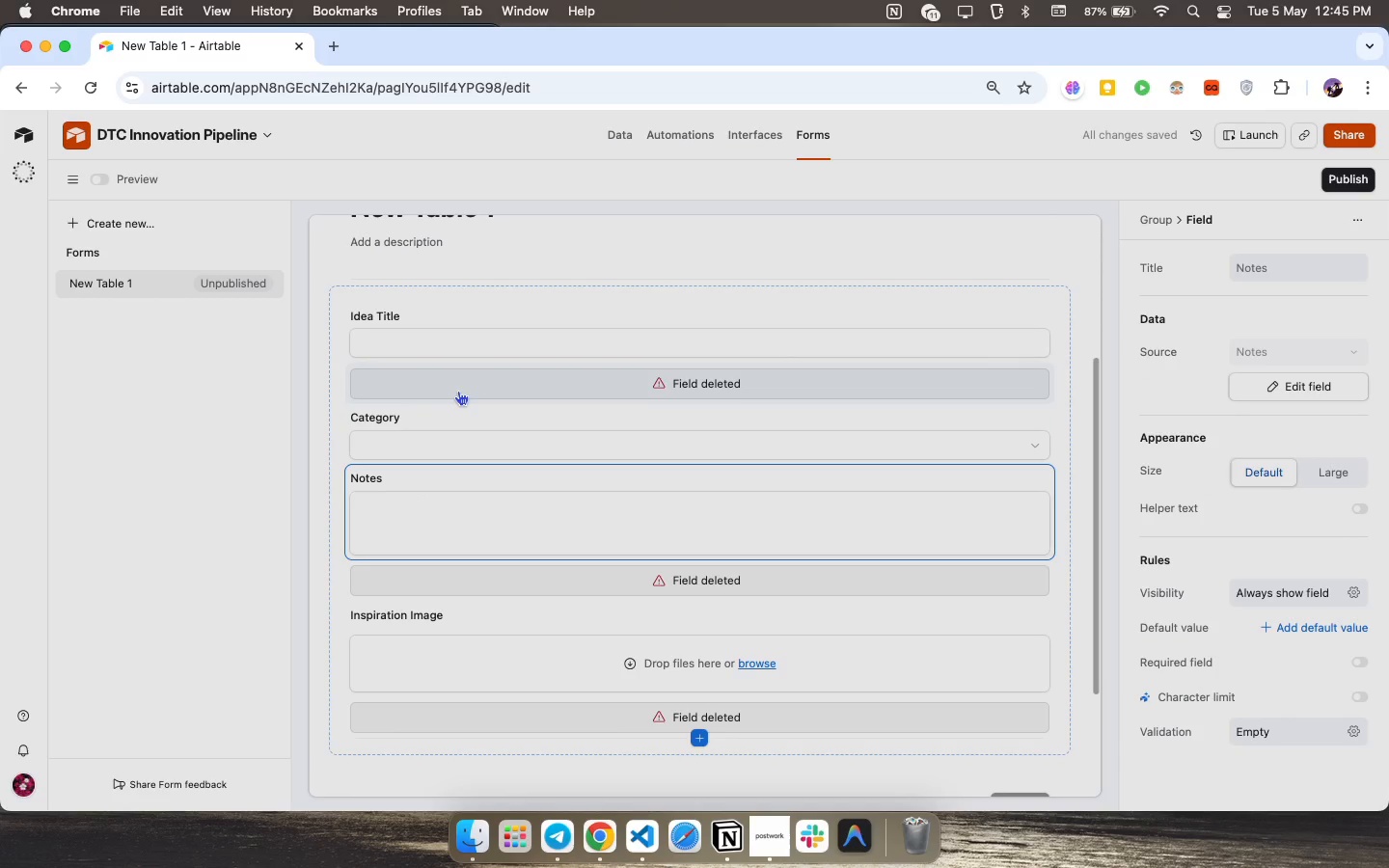 
scroll: coordinate [382, 379], scroll_direction: up, amount: 4.0
 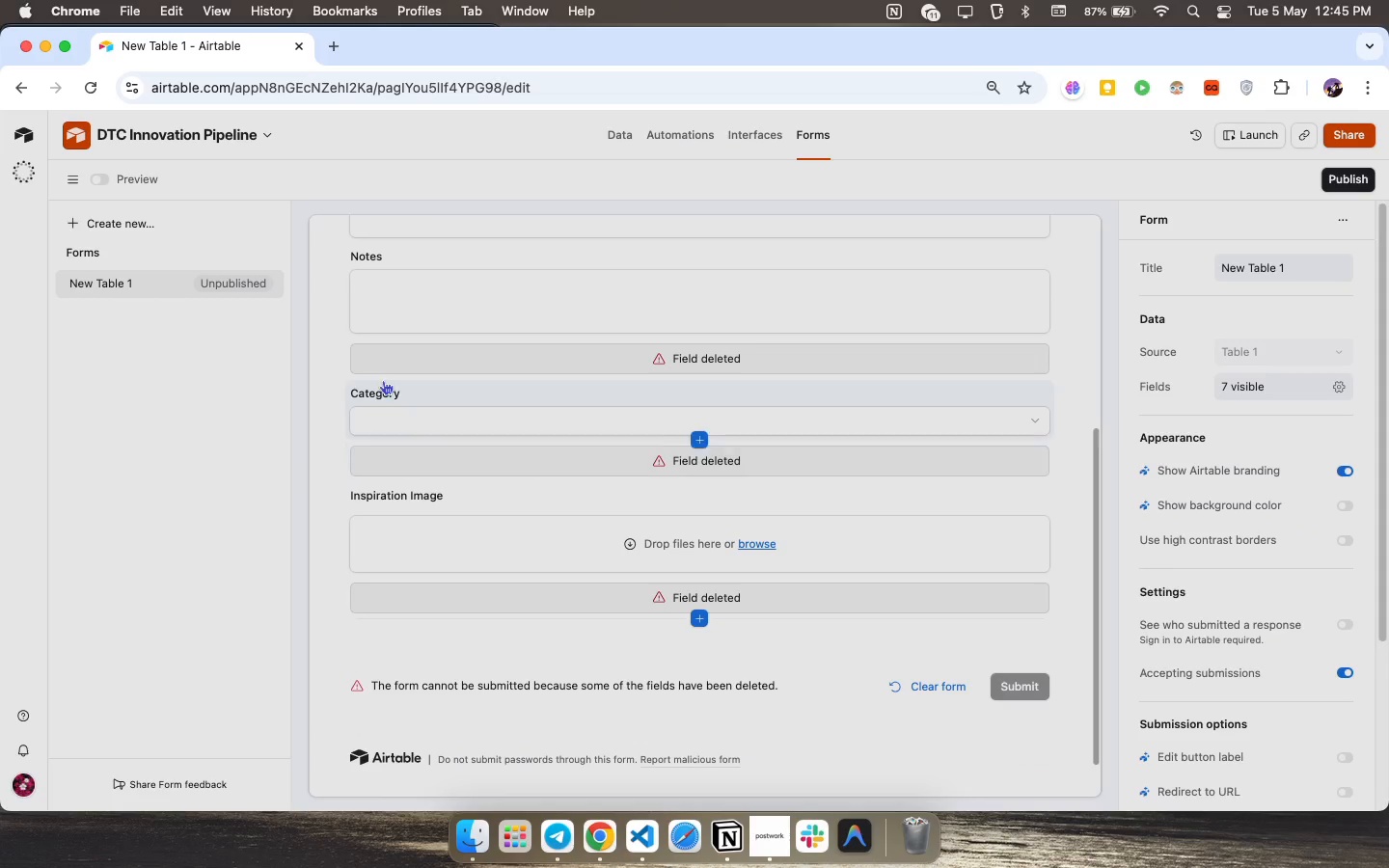 
wait(8.68)
 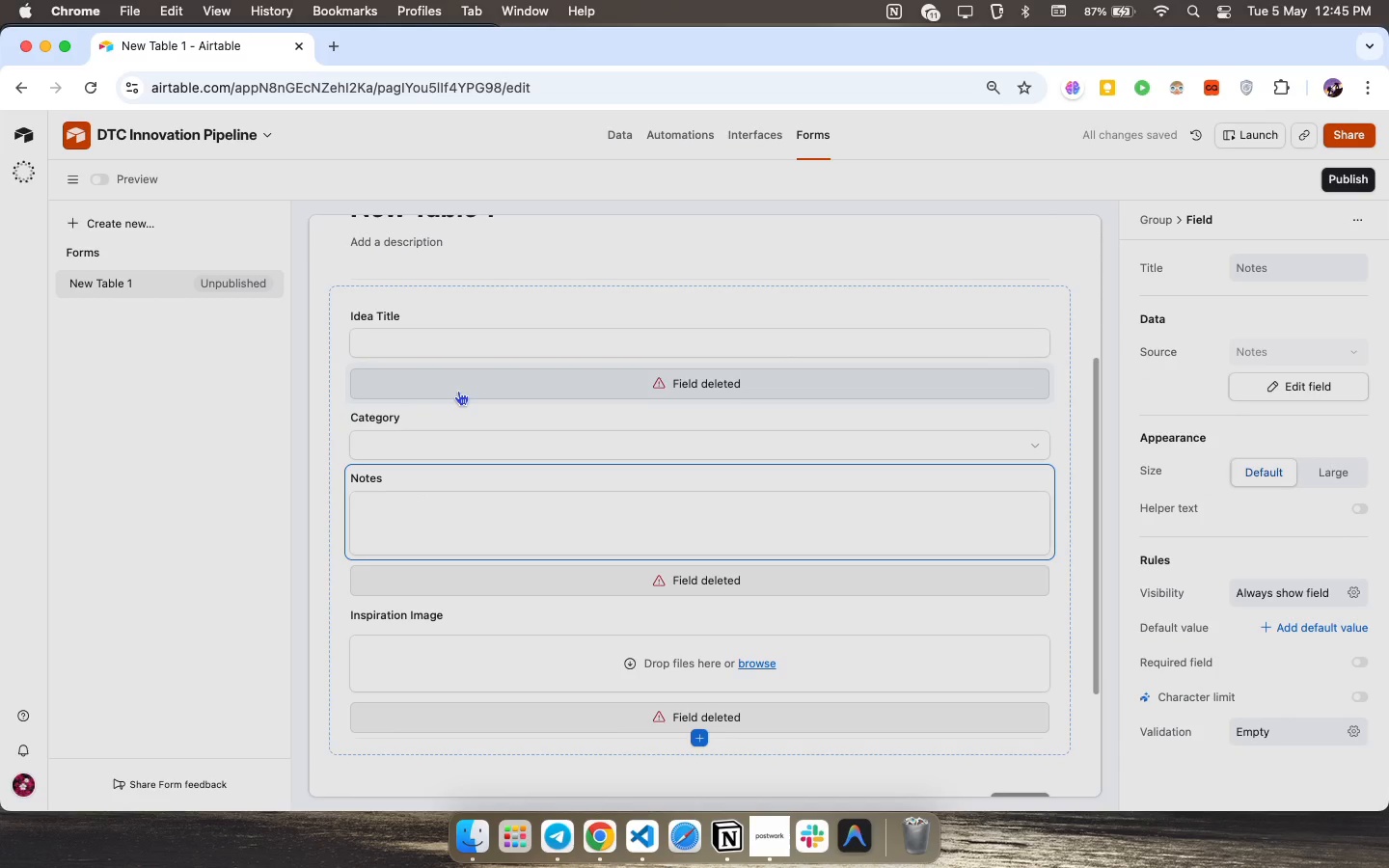 
scroll: coordinate [1271, 513], scroll_direction: down, amount: 26.0
 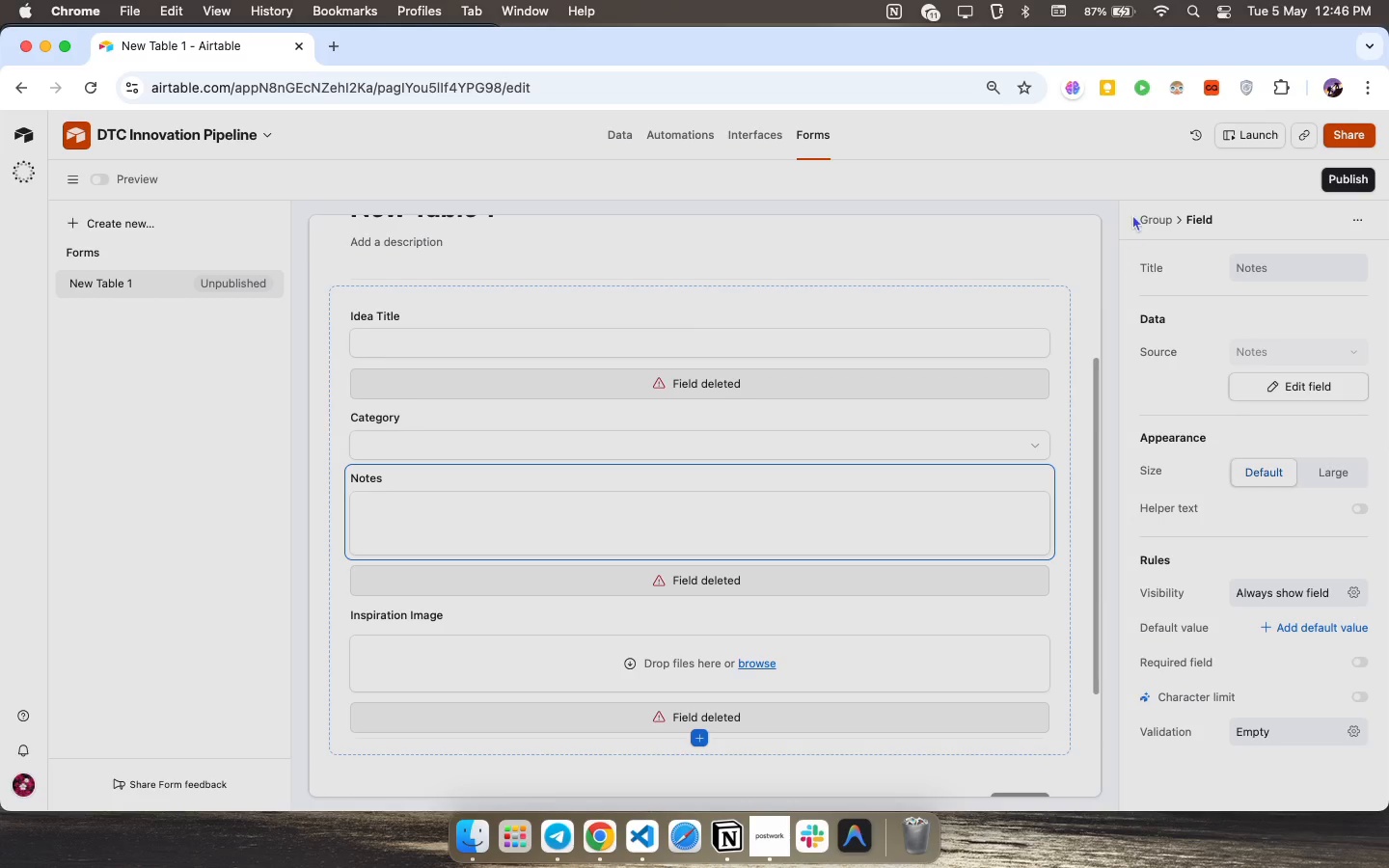 
left_click([1143, 219])
 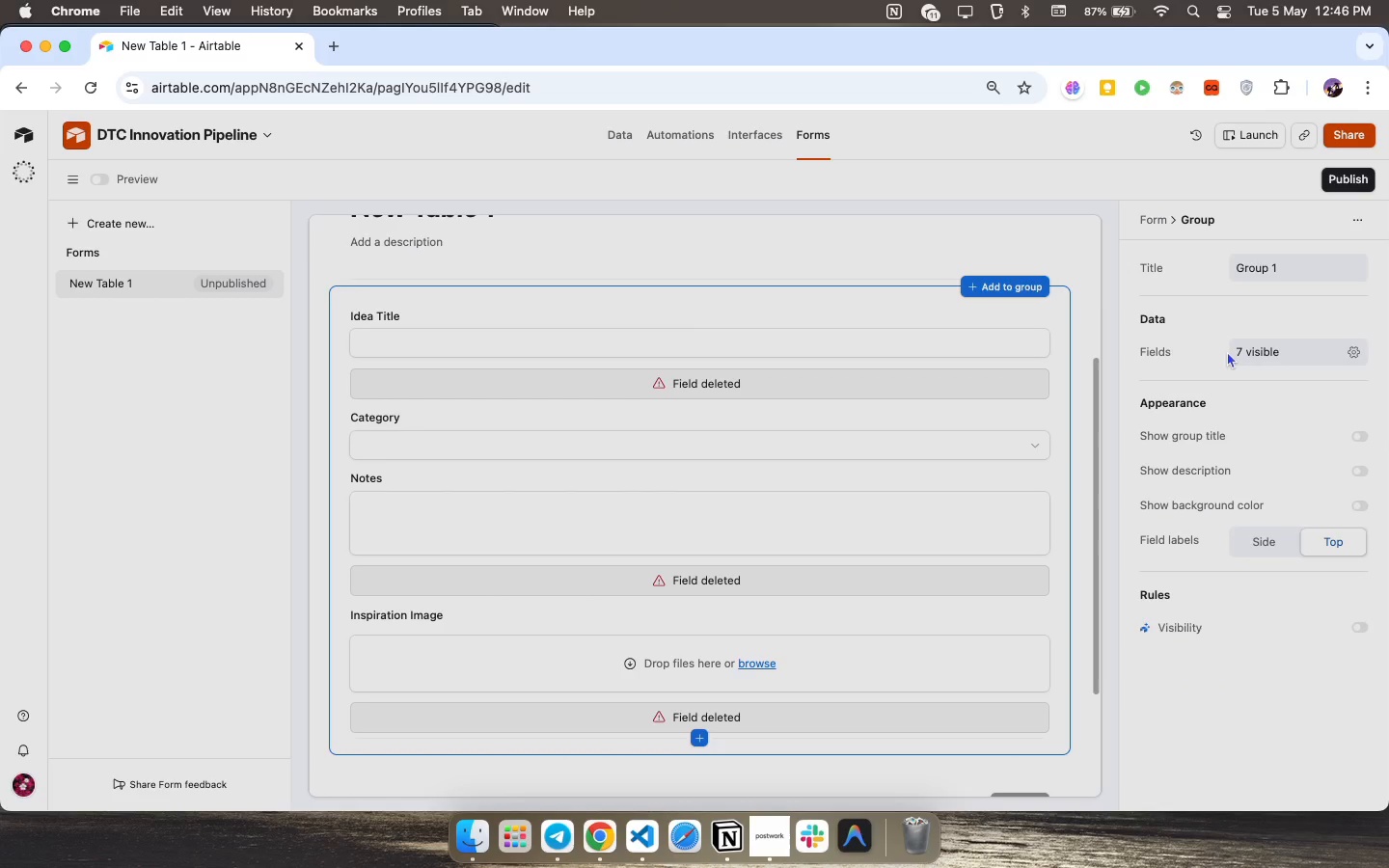 
scroll: coordinate [858, 611], scroll_direction: down, amount: 32.0
 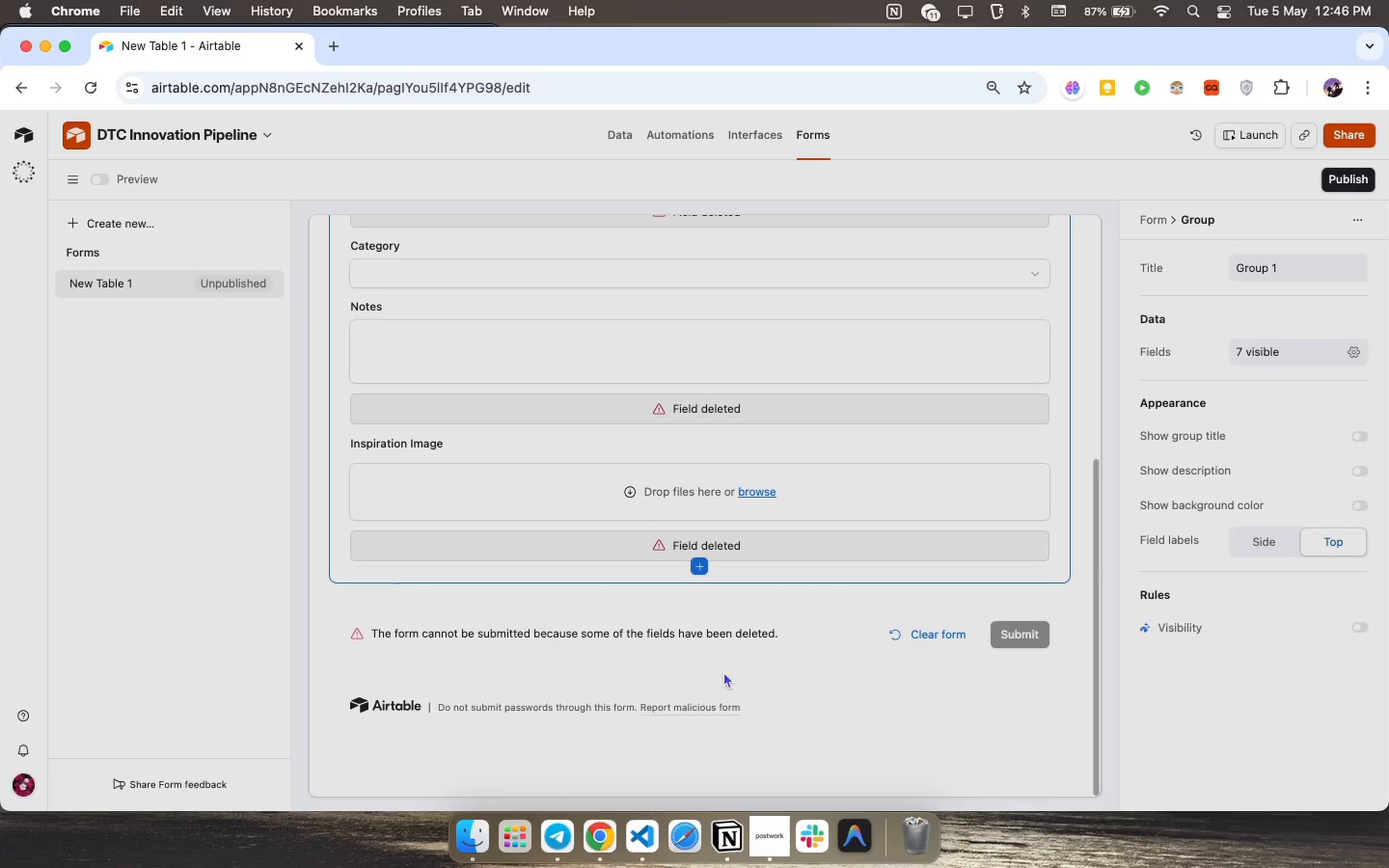 
scroll: coordinate [1157, 471], scroll_direction: up, amount: 10.0
 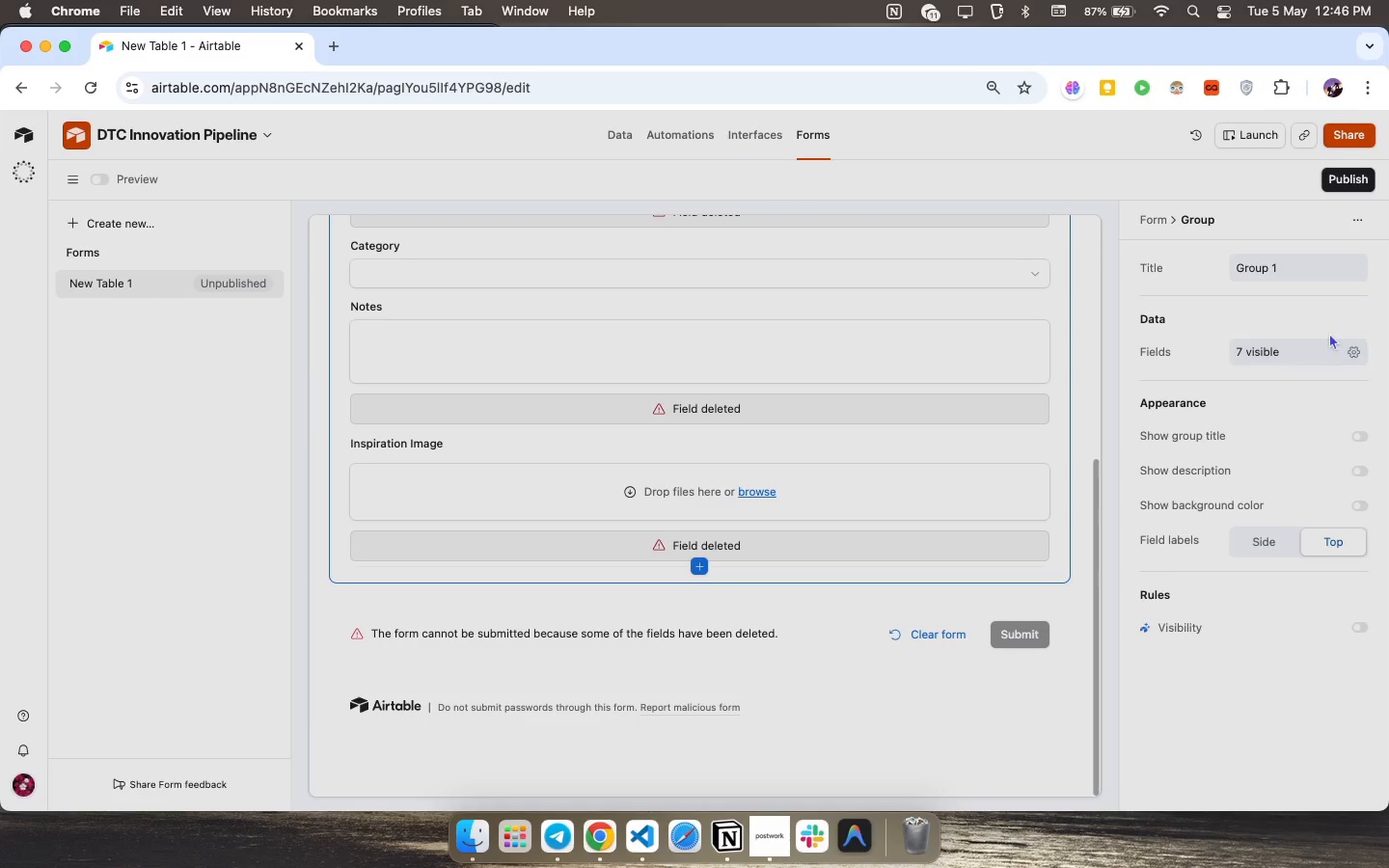 
scroll: coordinate [1284, 525], scroll_direction: down, amount: 15.0
 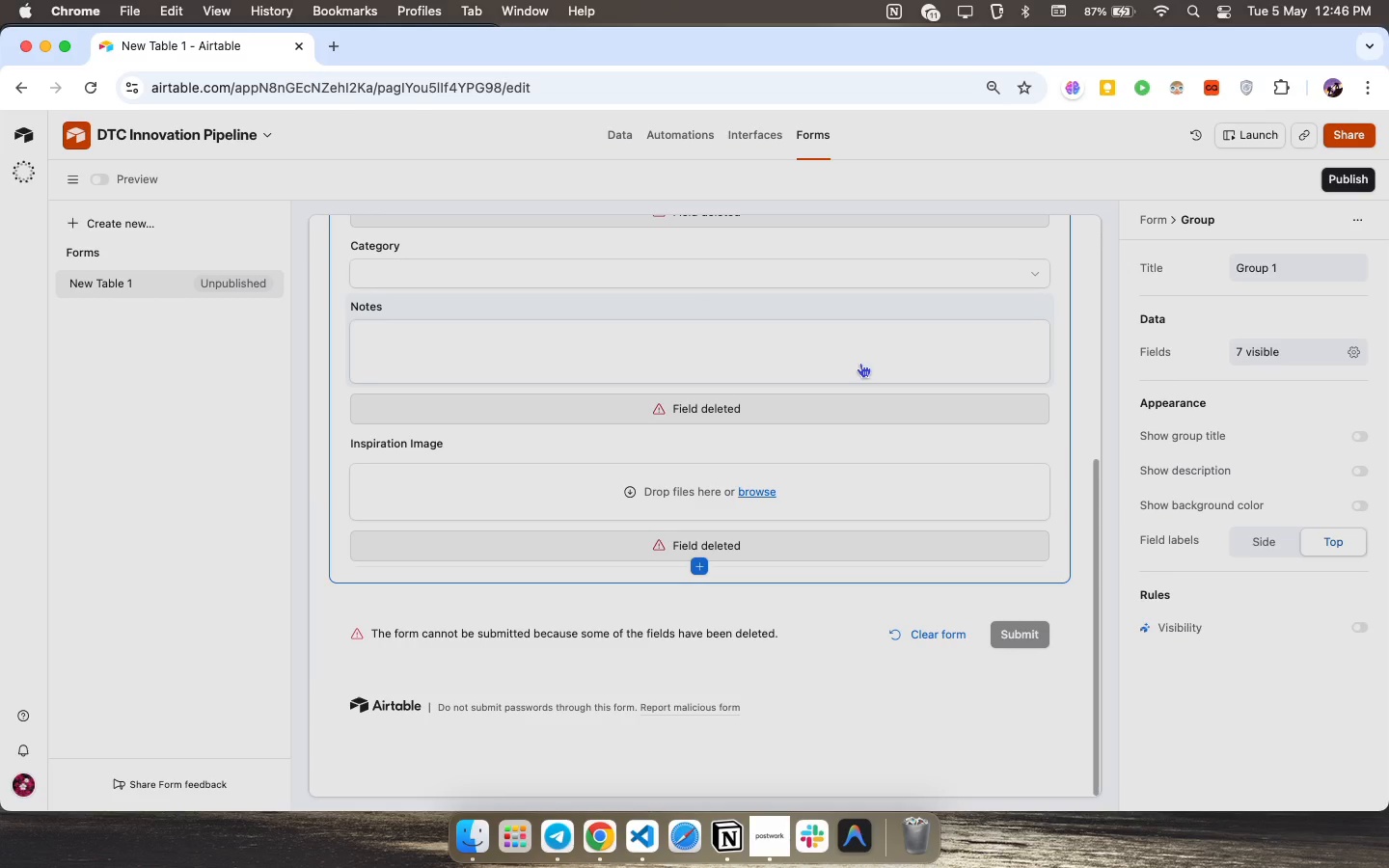 
wait(13.81)
 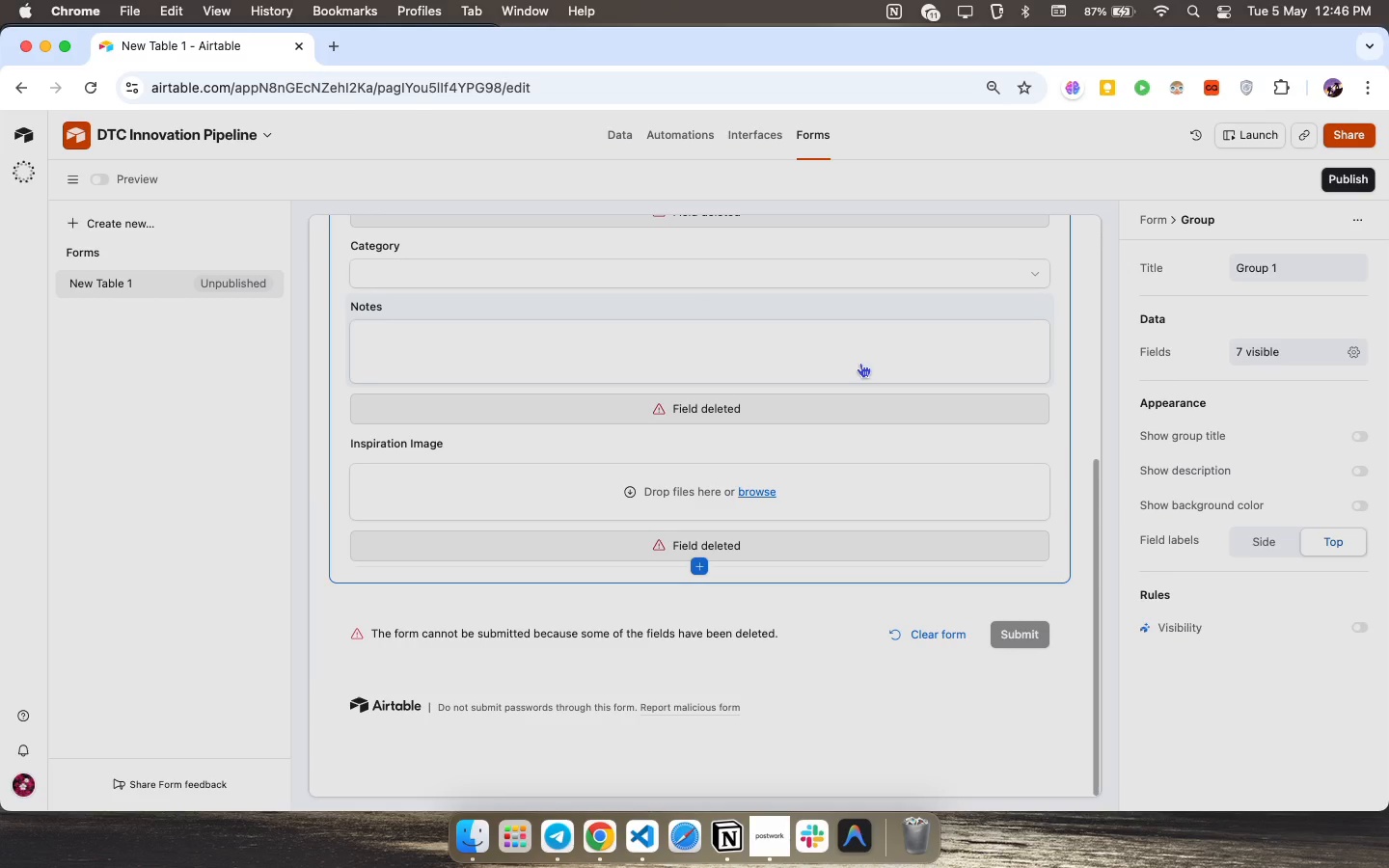 
left_click([1282, 349])
 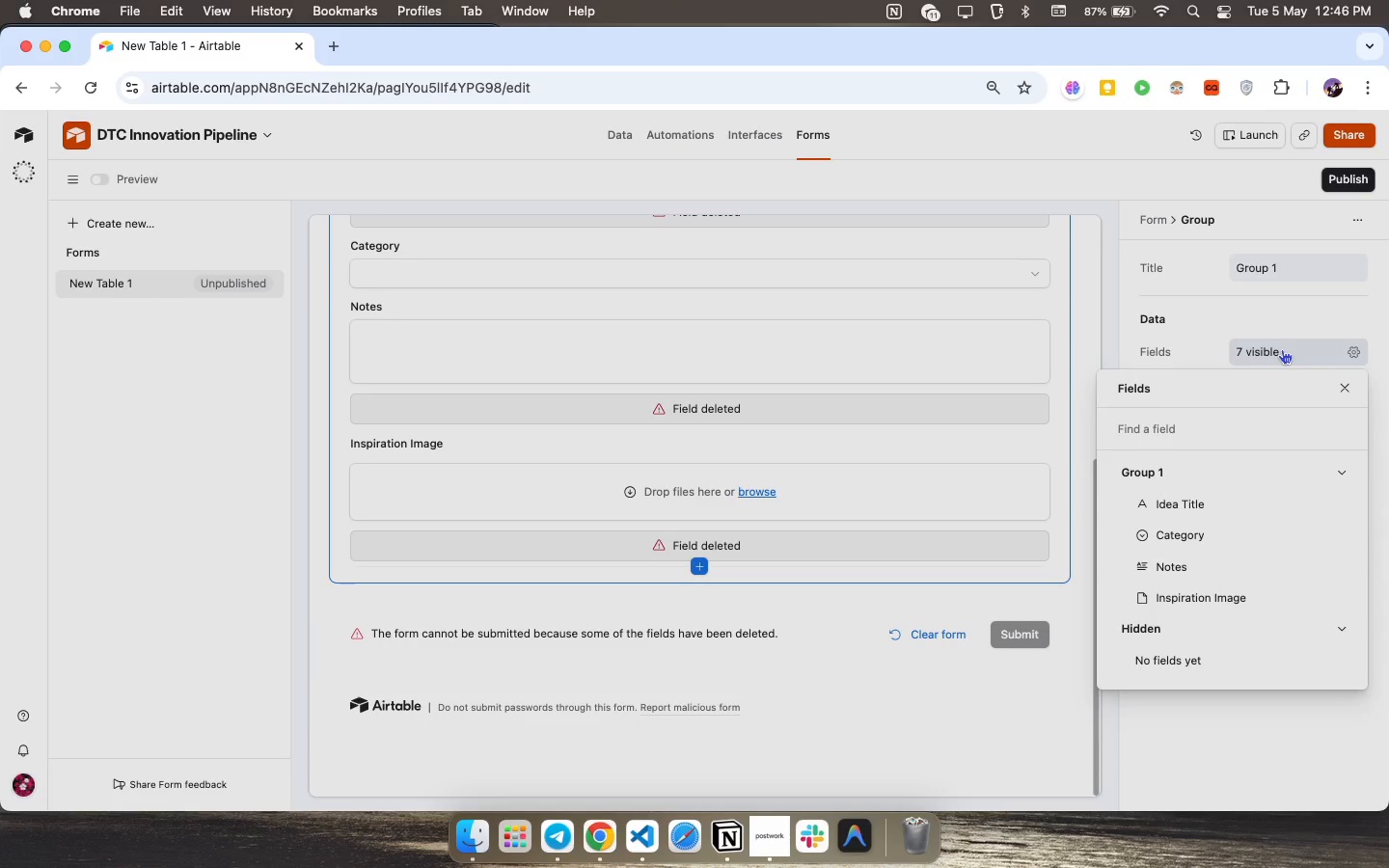 
left_click([1282, 349])
 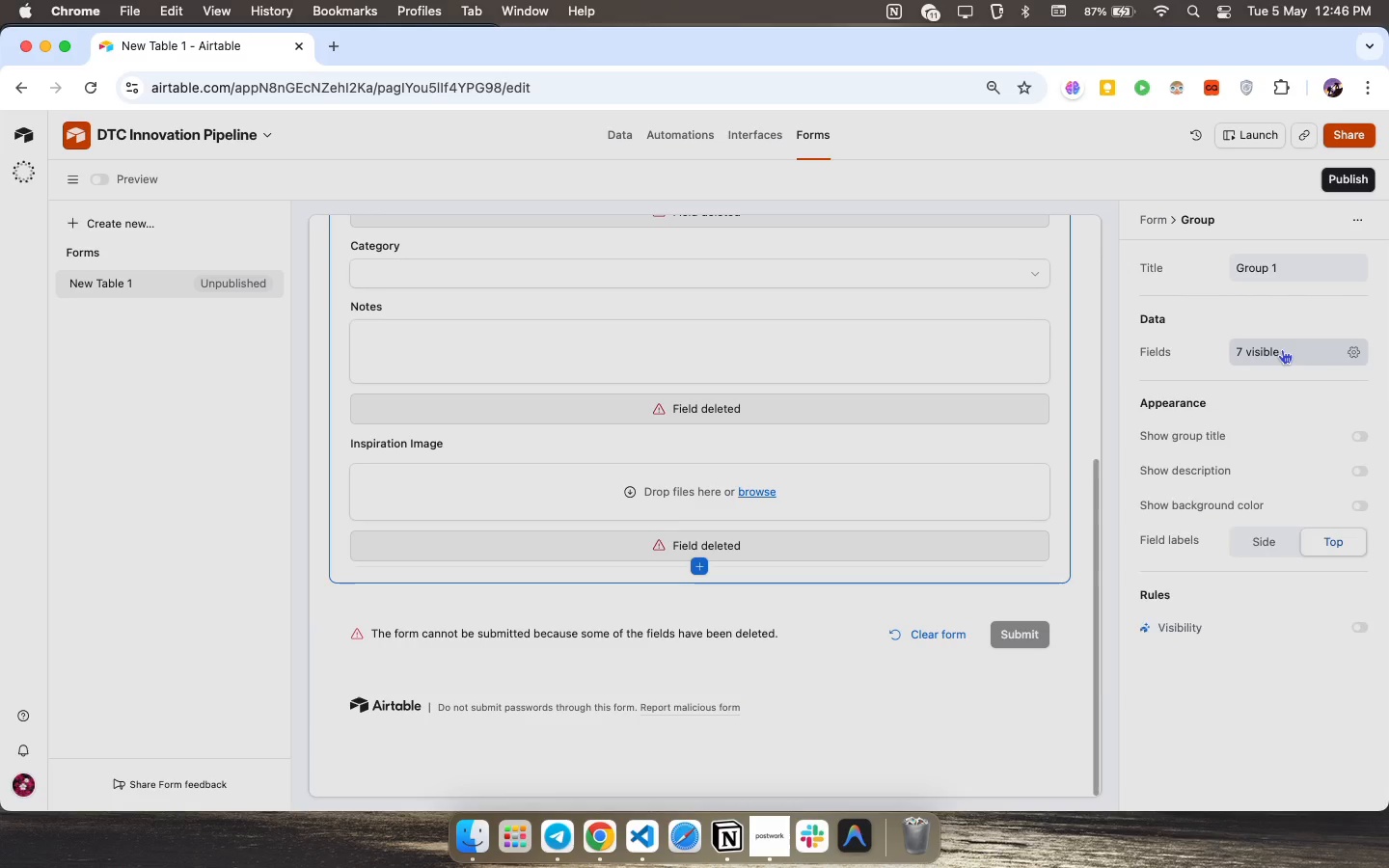 
left_click([1282, 349])
 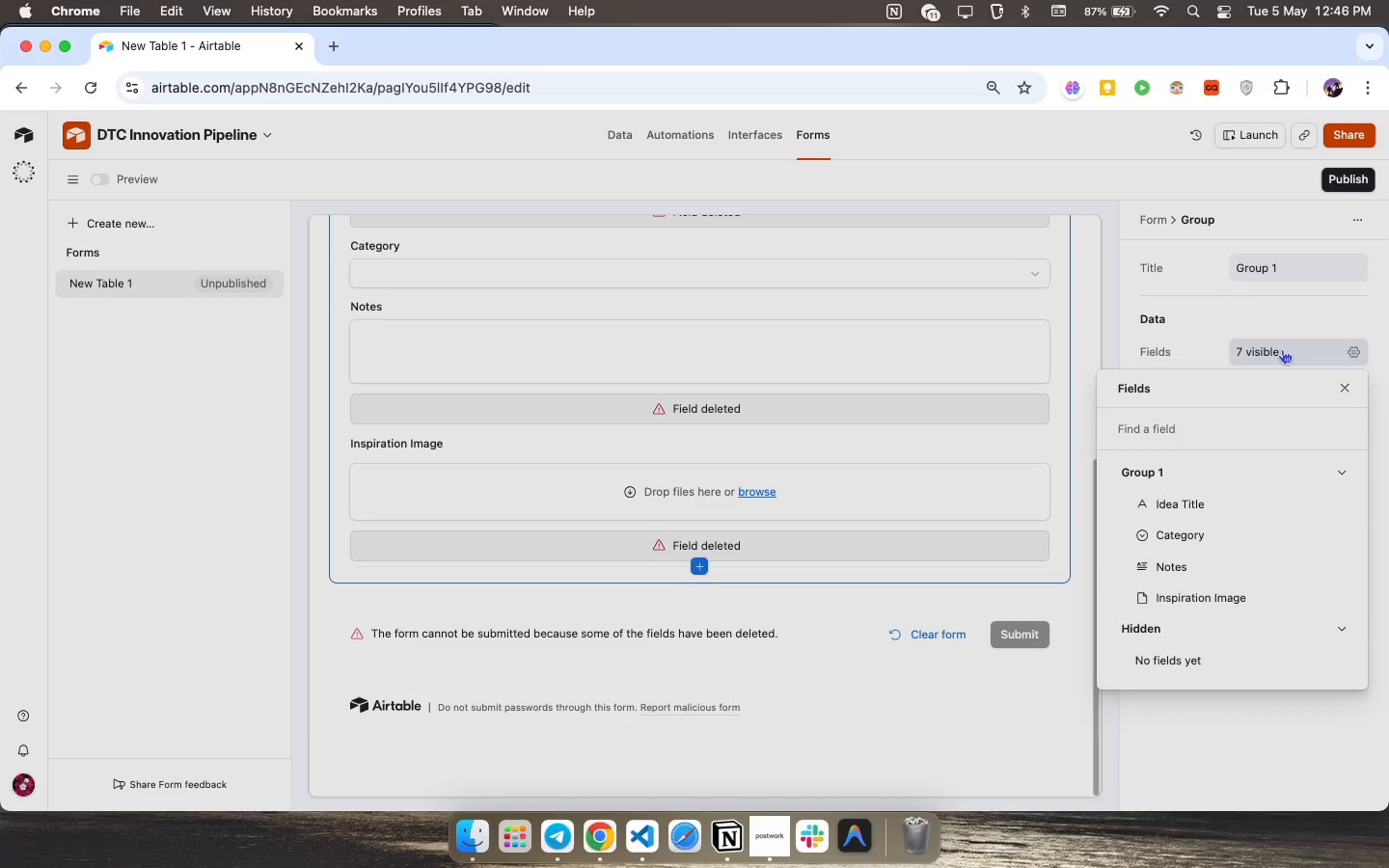 
left_click([1282, 349])
 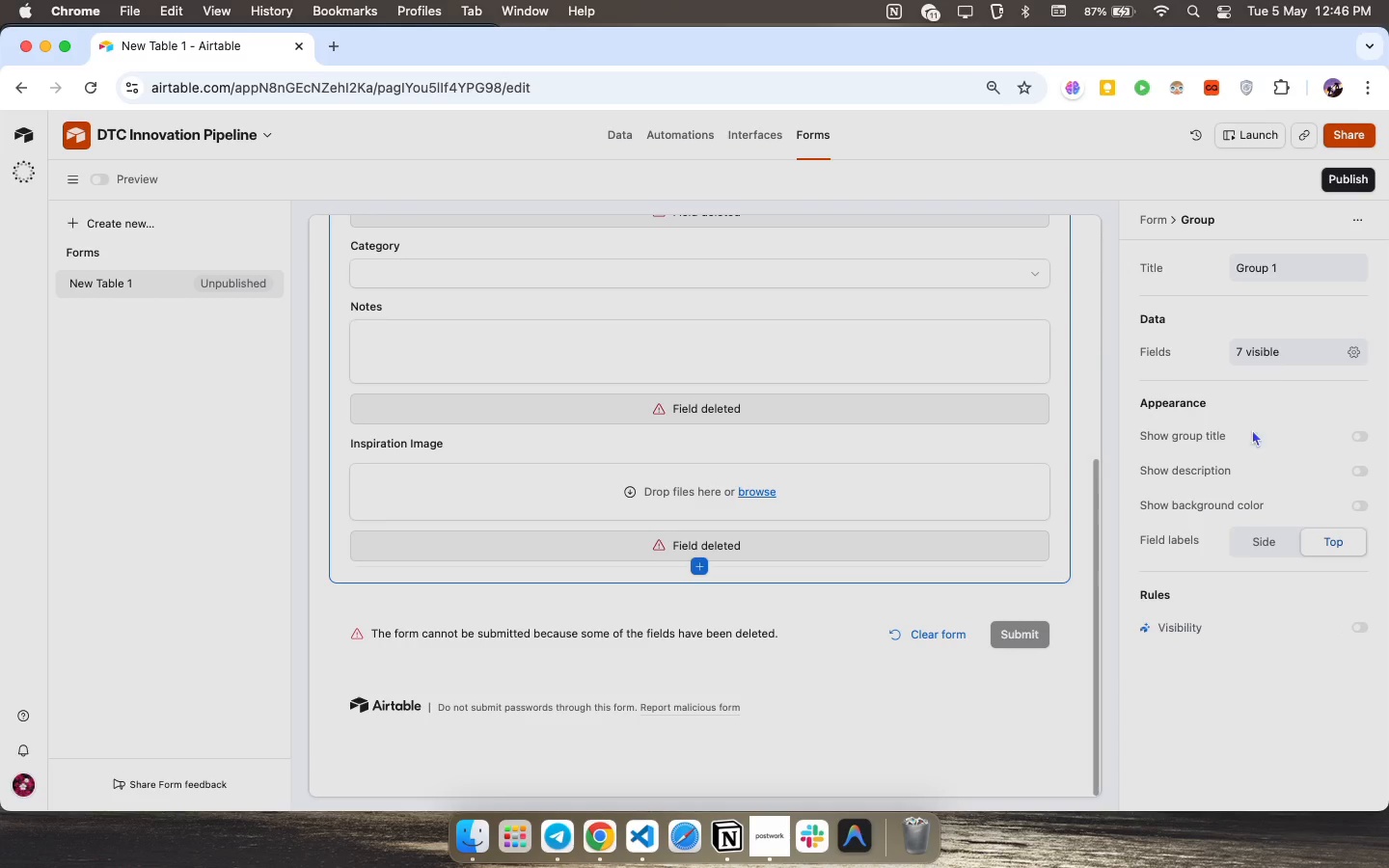 
scroll: coordinate [1239, 487], scroll_direction: down, amount: 17.0
 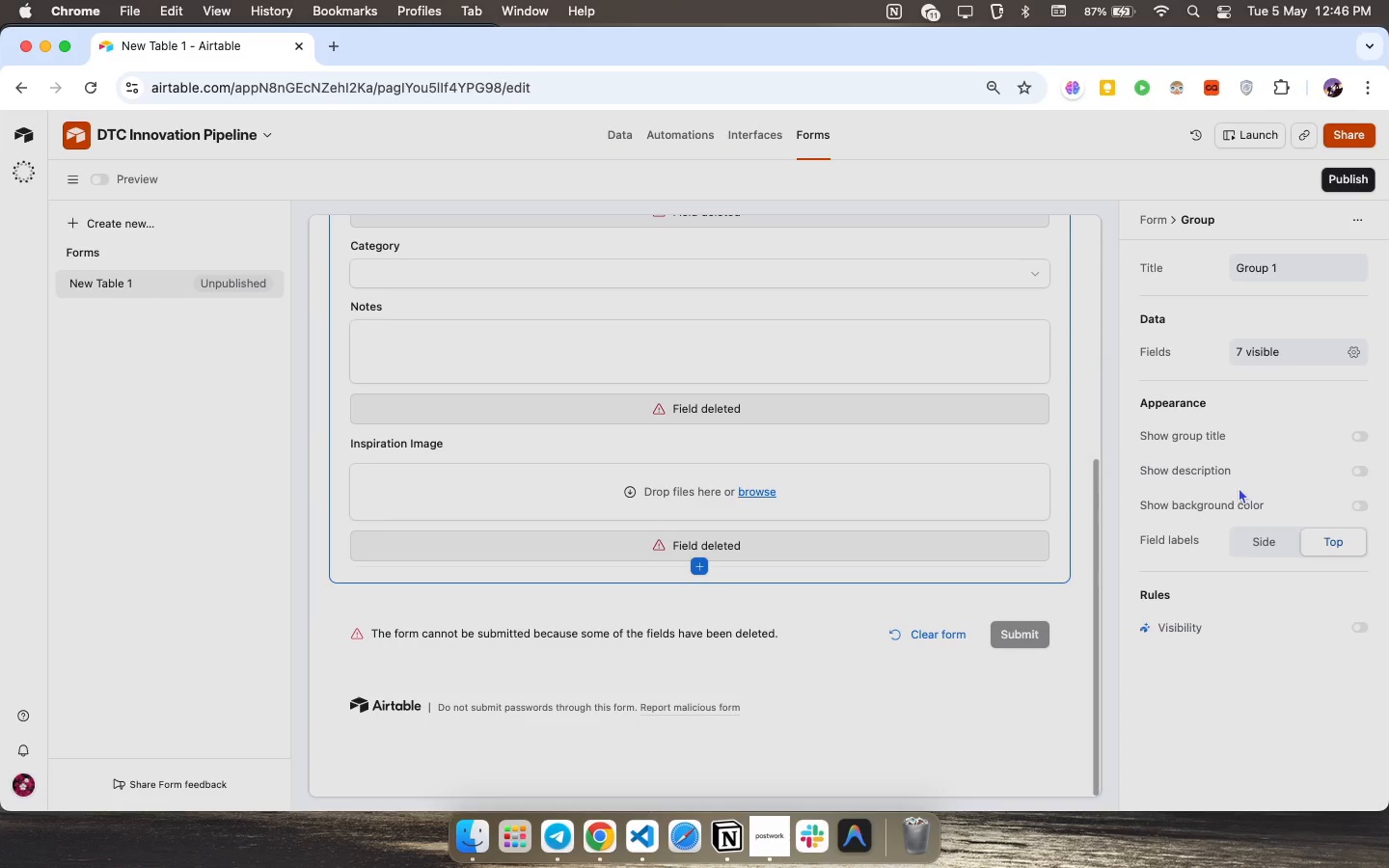 
scroll: coordinate [1224, 630], scroll_direction: up, amount: 2.0
 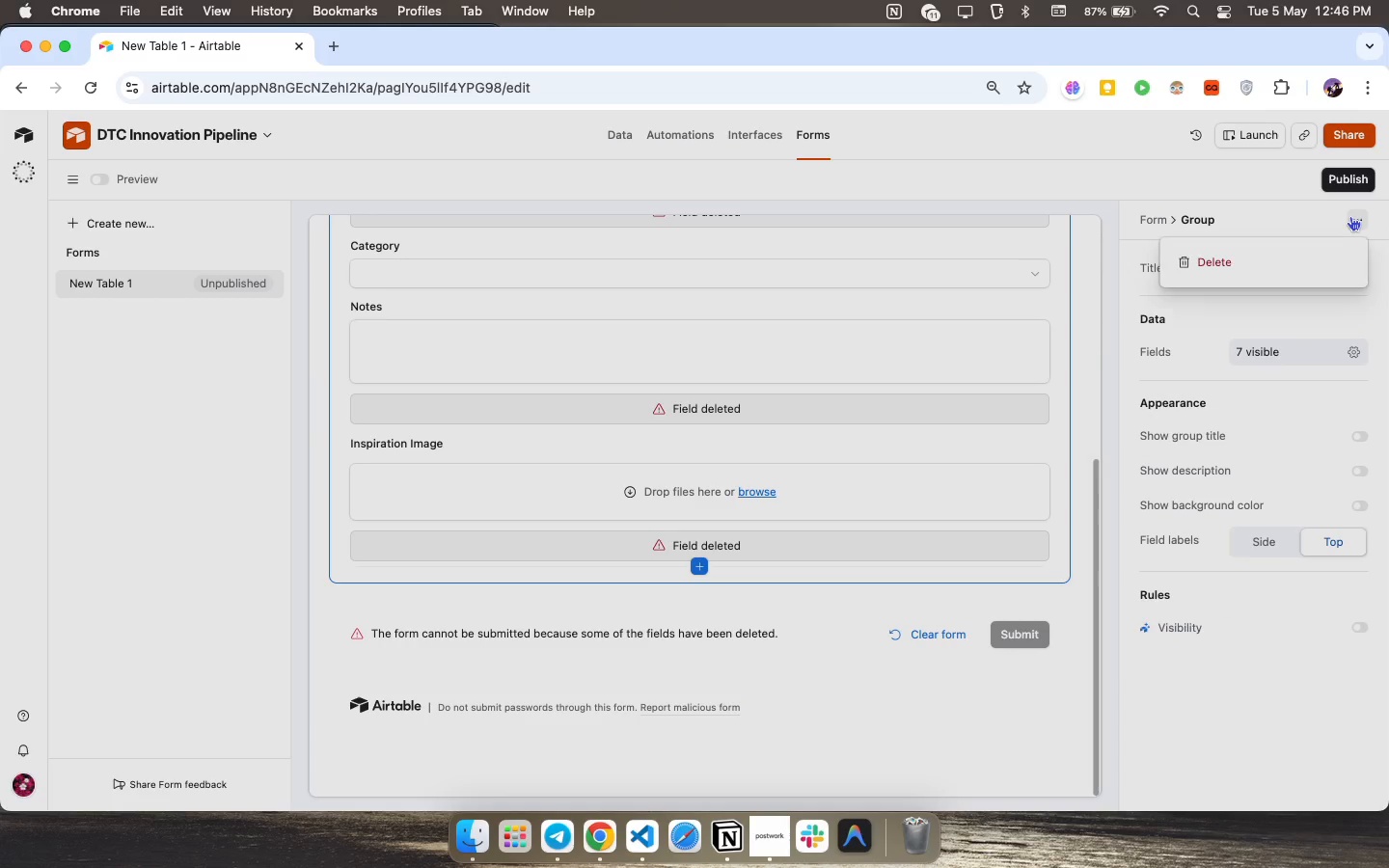 
left_click([1157, 223])
 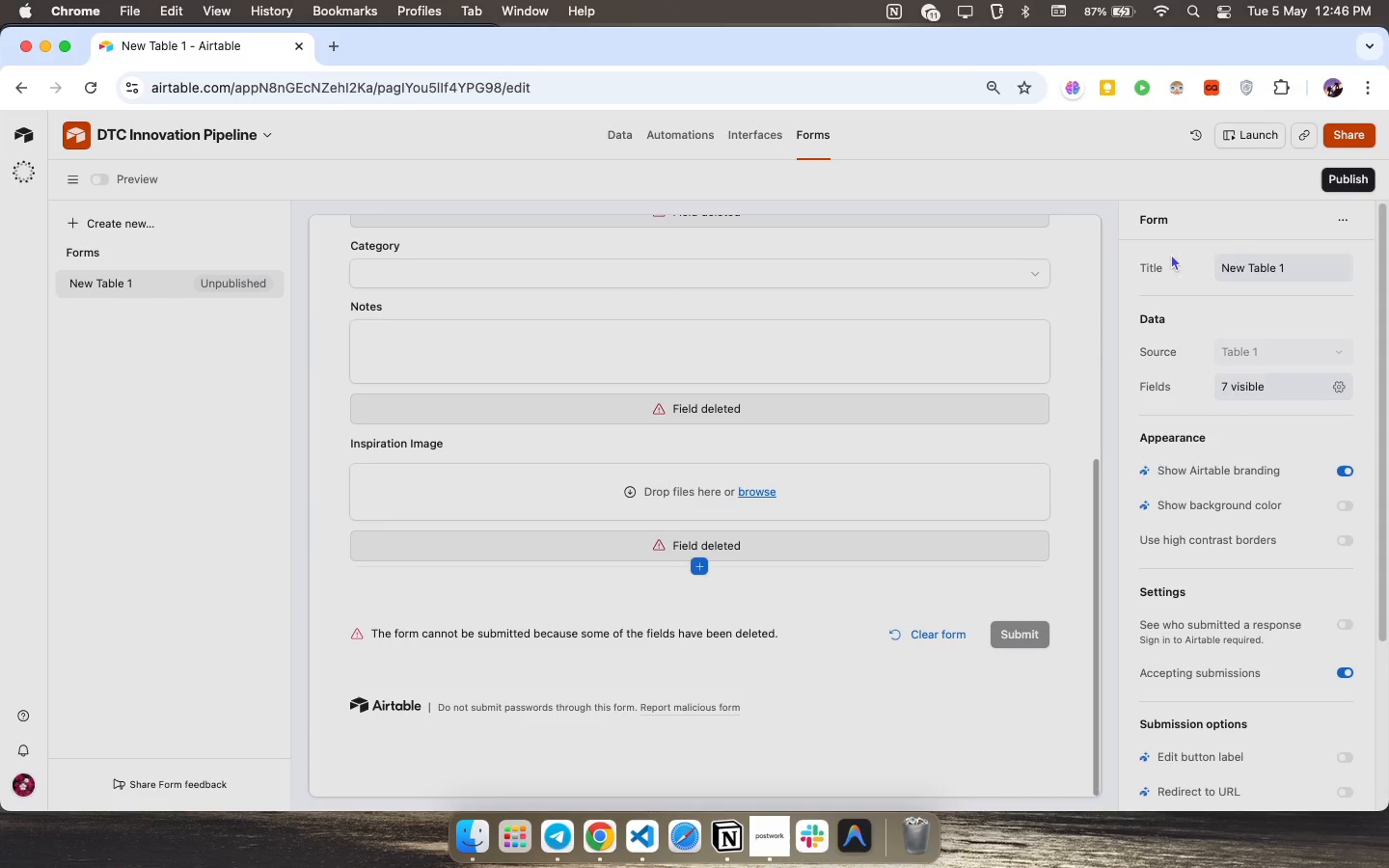 
scroll: coordinate [1311, 708], scroll_direction: down, amount: 27.0
 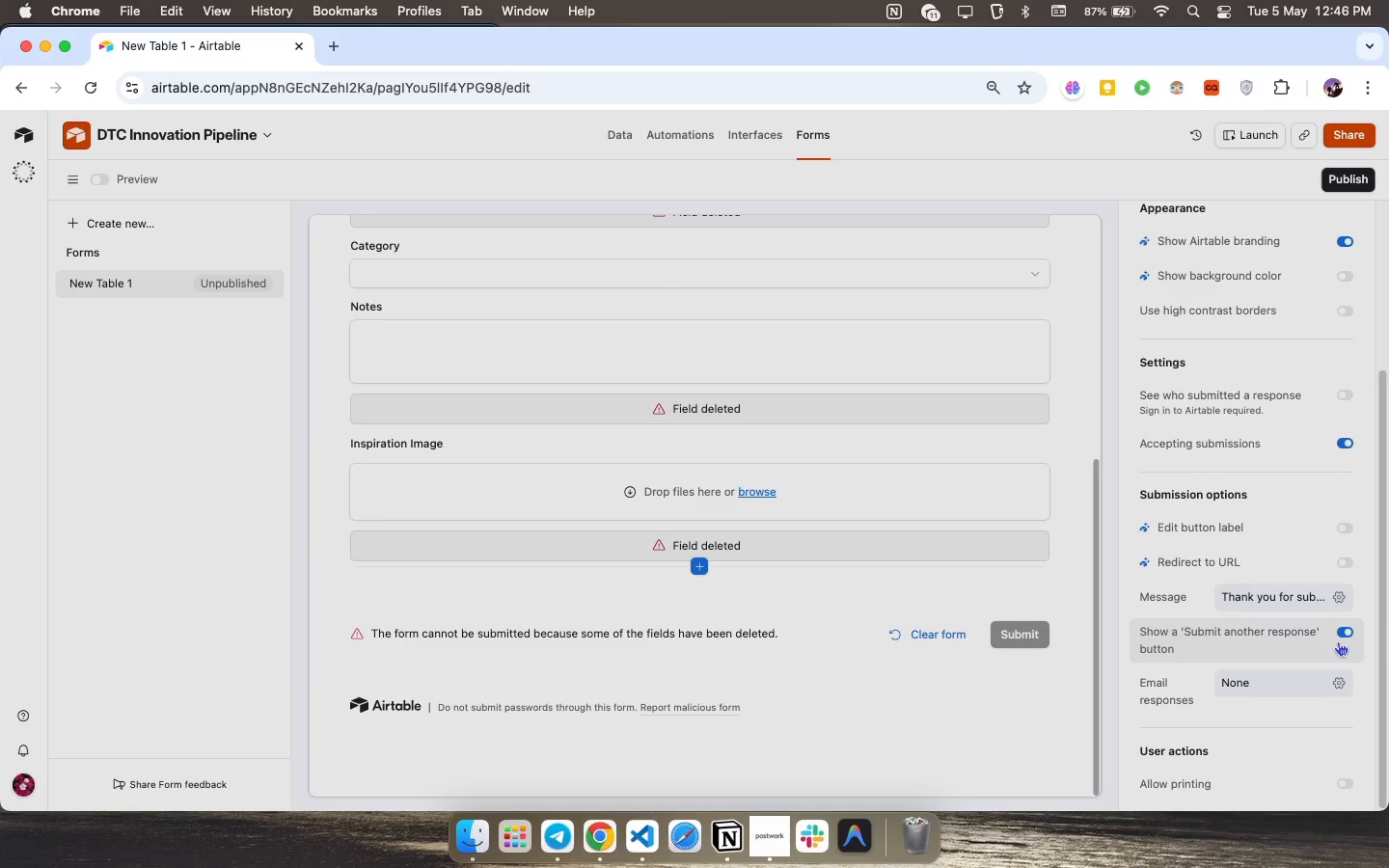 
wait(11.49)
 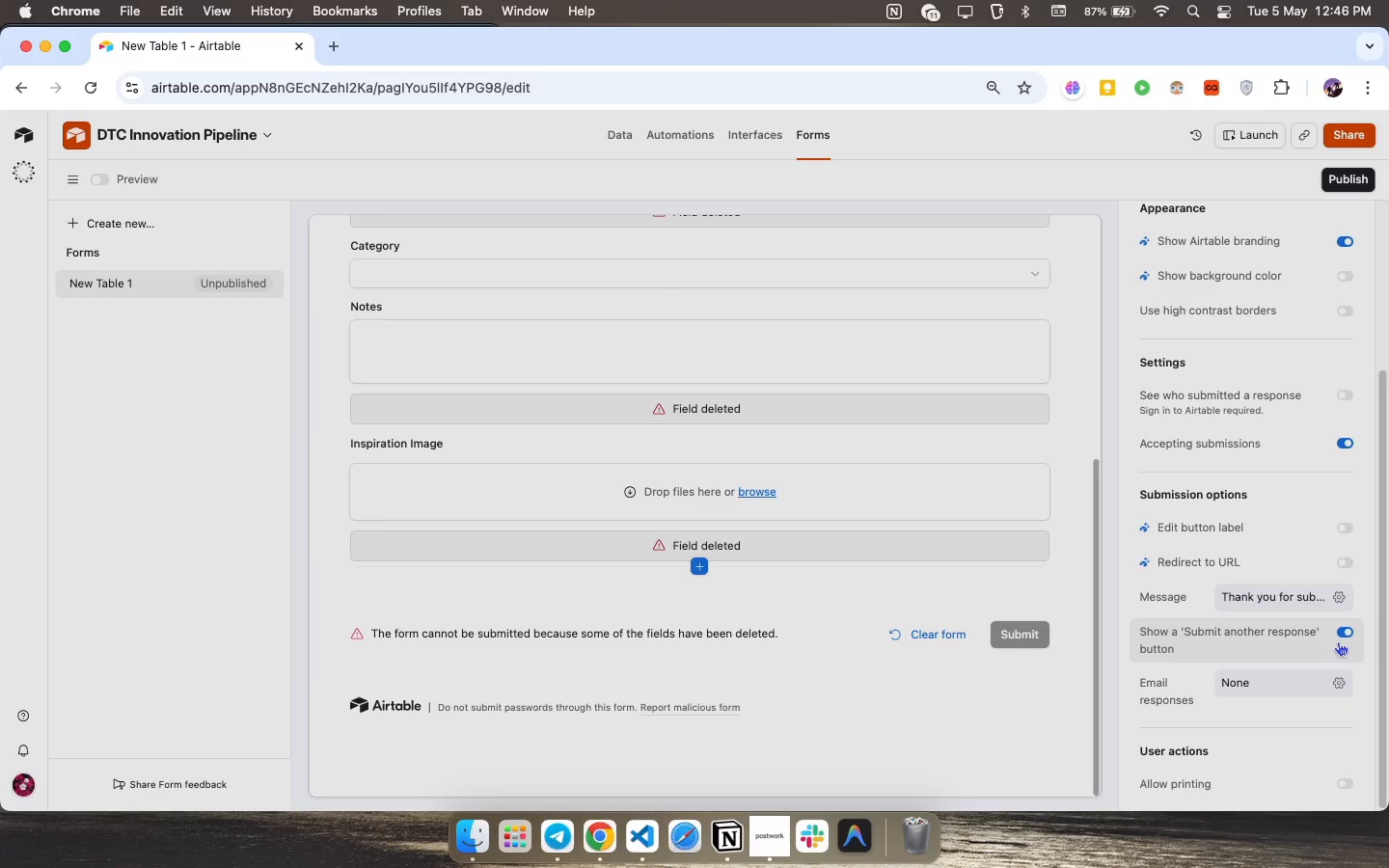 
scroll: coordinate [1241, 501], scroll_direction: down, amount: 28.0
 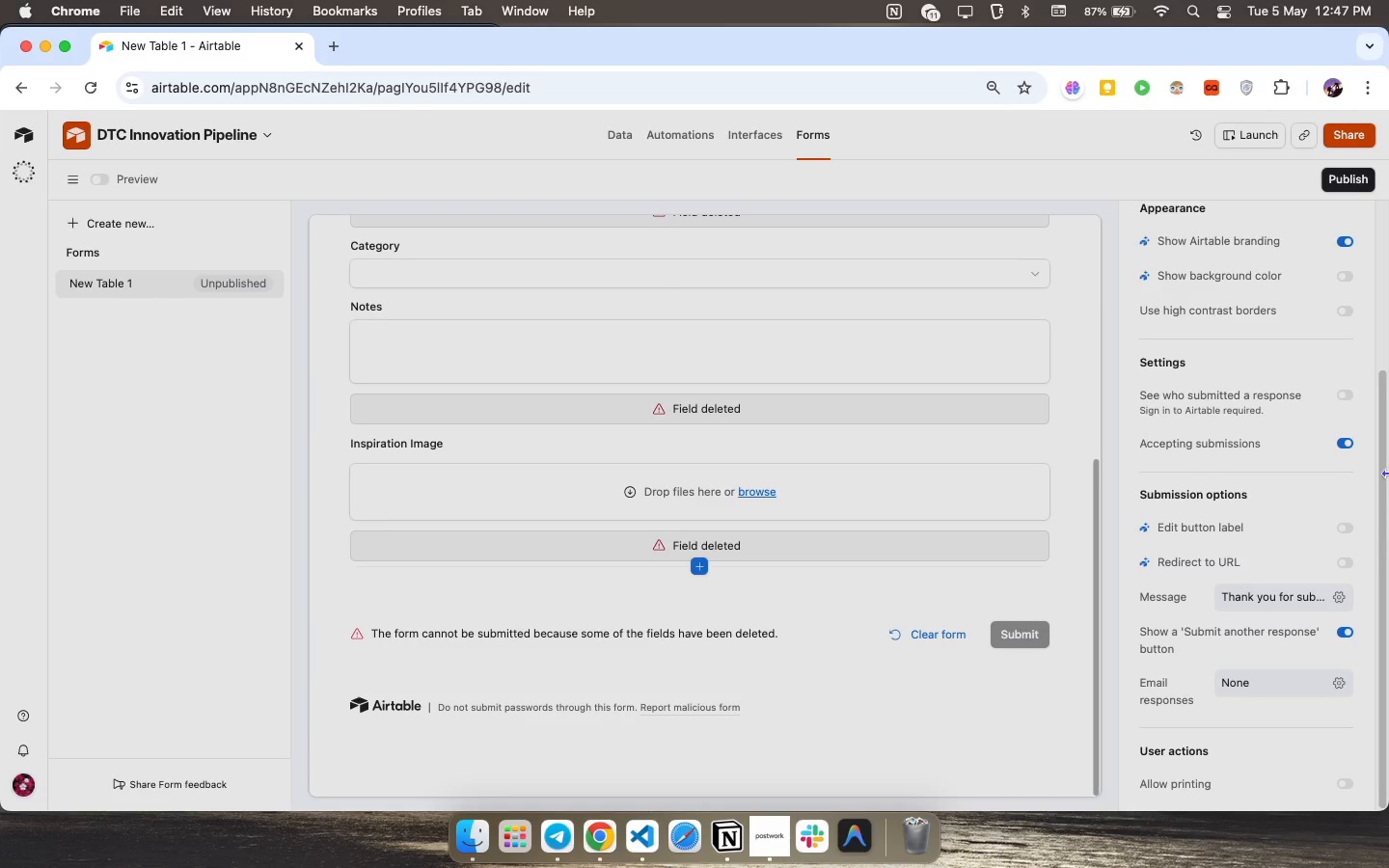 
wait(18.32)
 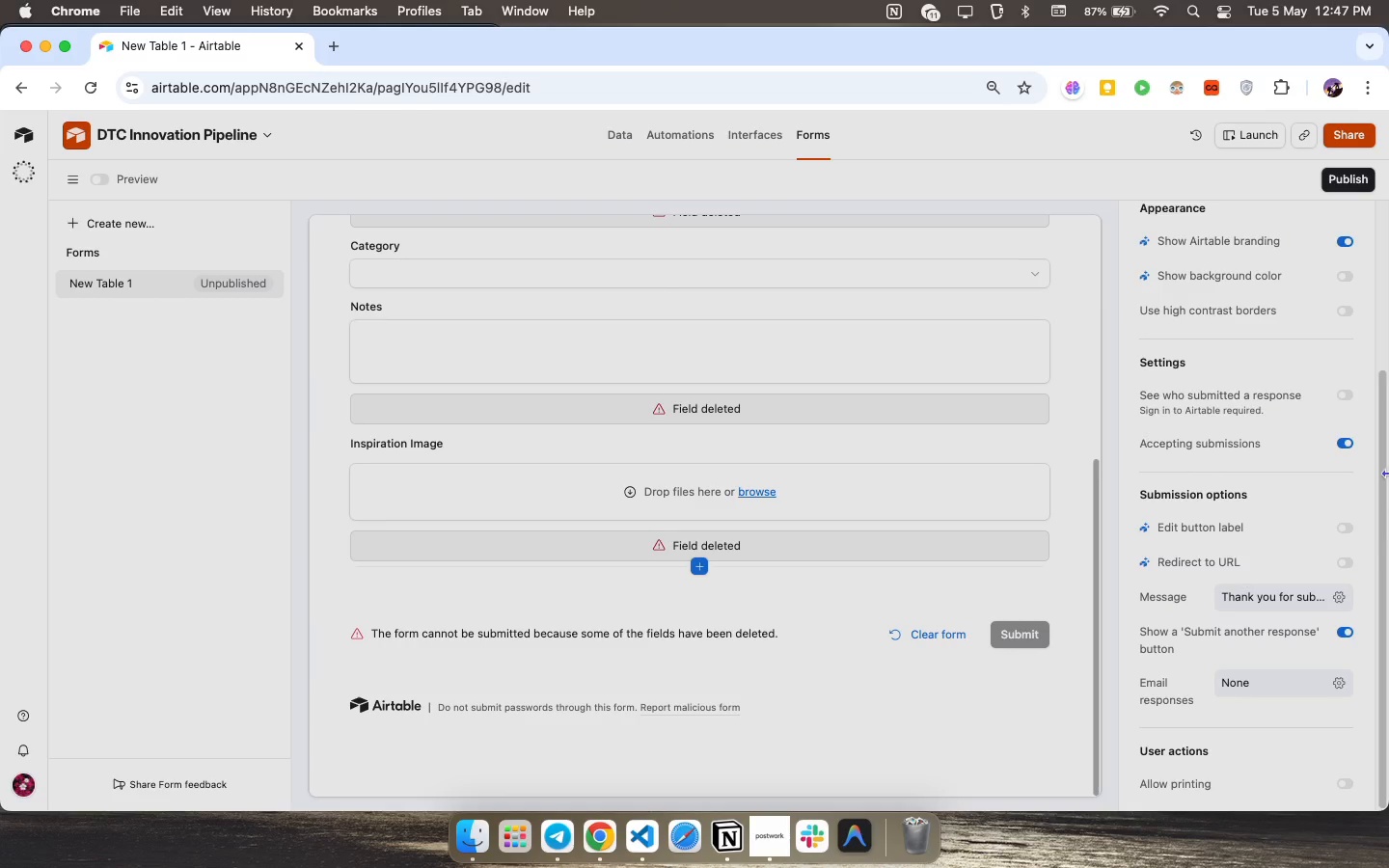 
scroll: coordinate [1312, 648], scroll_direction: down, amount: 3.0
 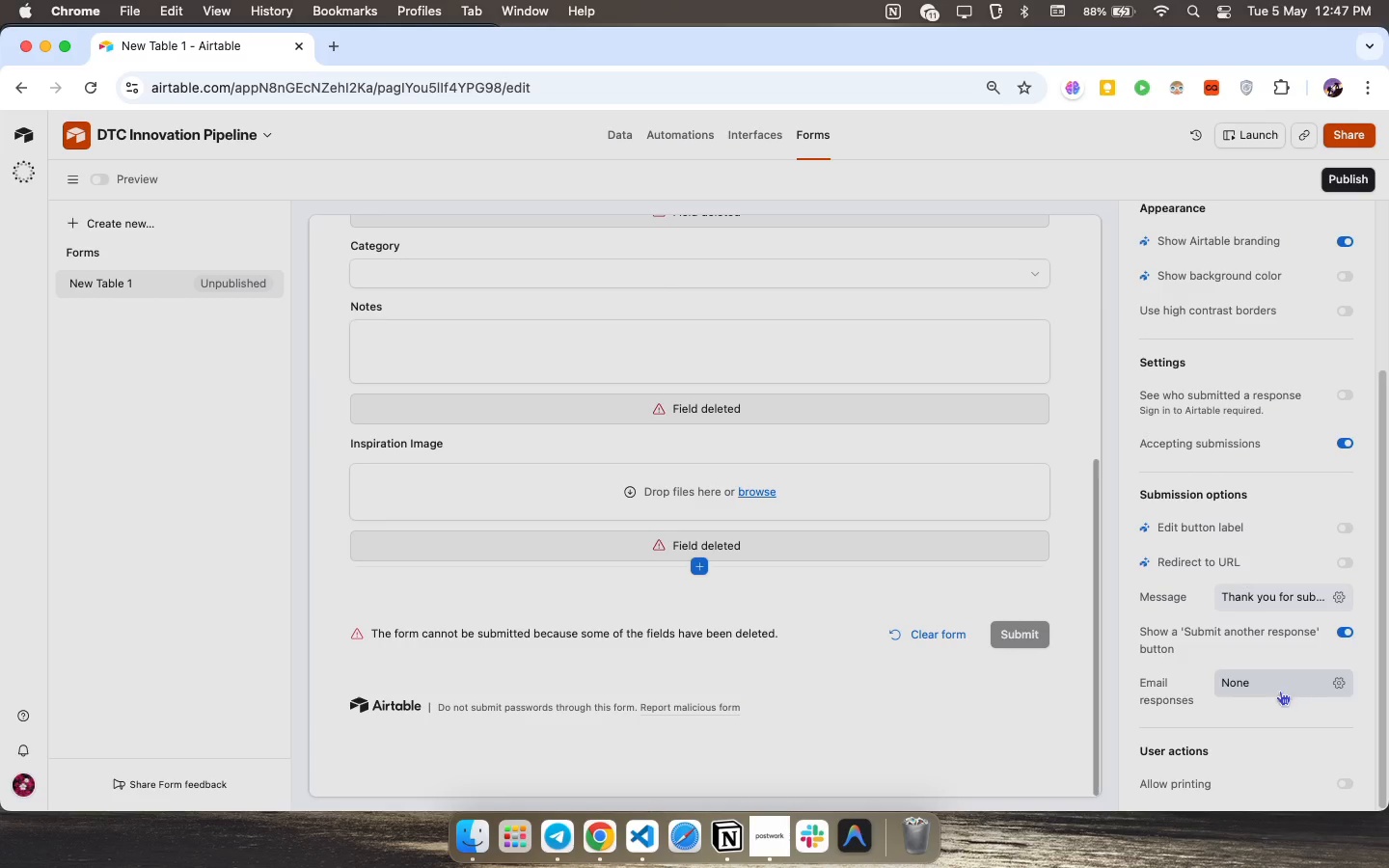 
scroll: coordinate [1299, 712], scroll_direction: up, amount: 20.0
 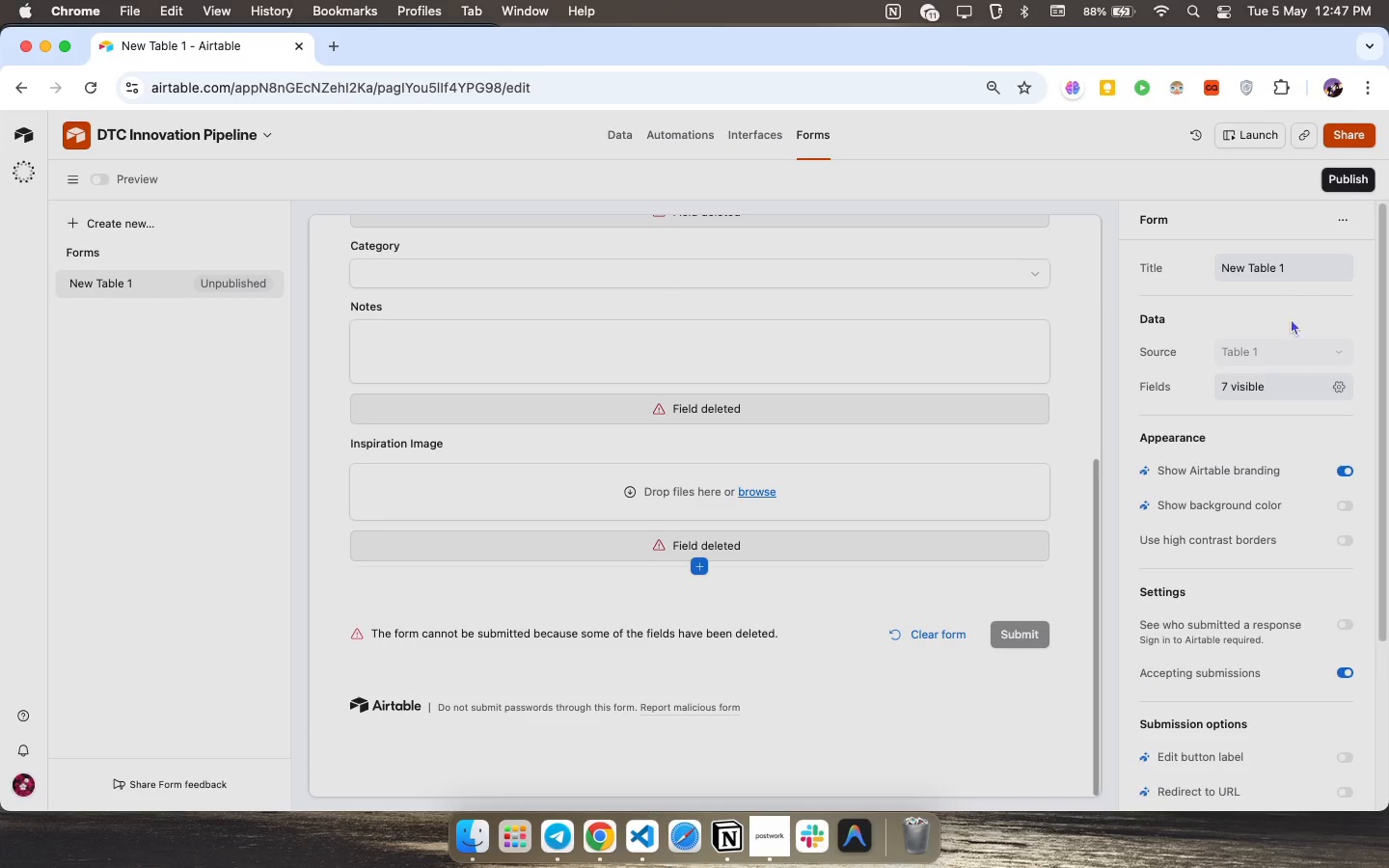 
left_click([1343, 214])
 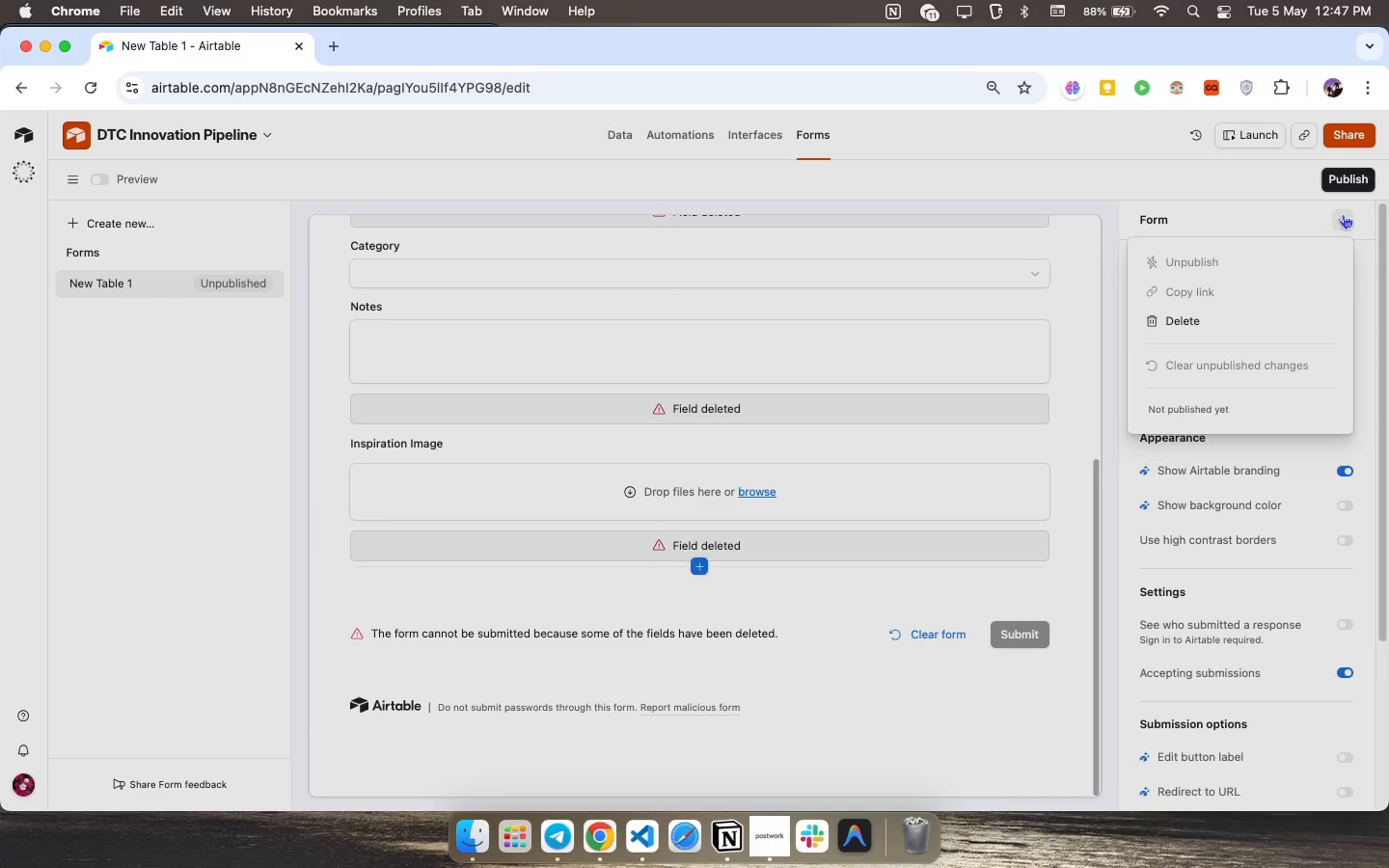 
left_click([1343, 214])
 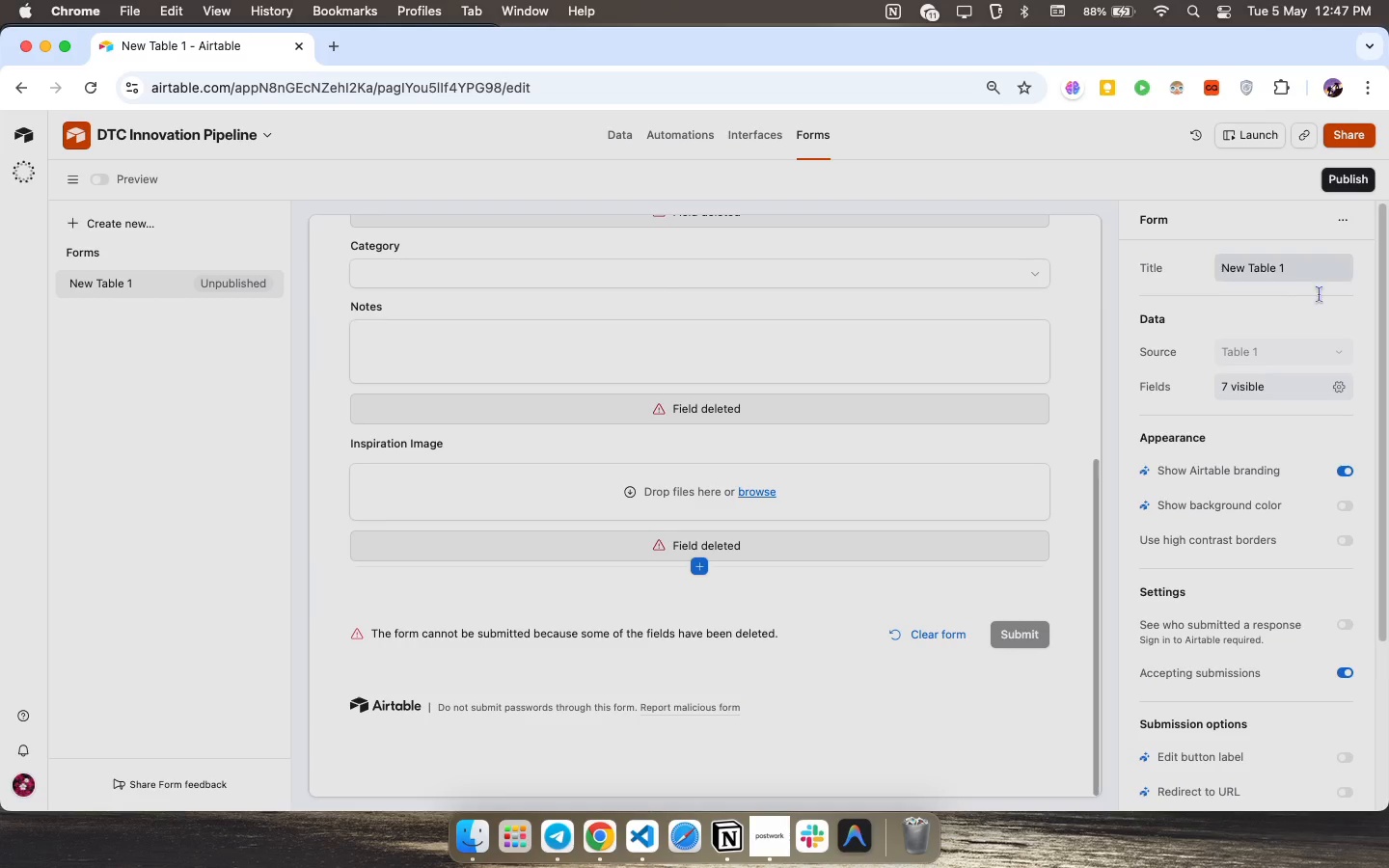 
scroll: coordinate [1278, 397], scroll_direction: down, amount: 20.0
 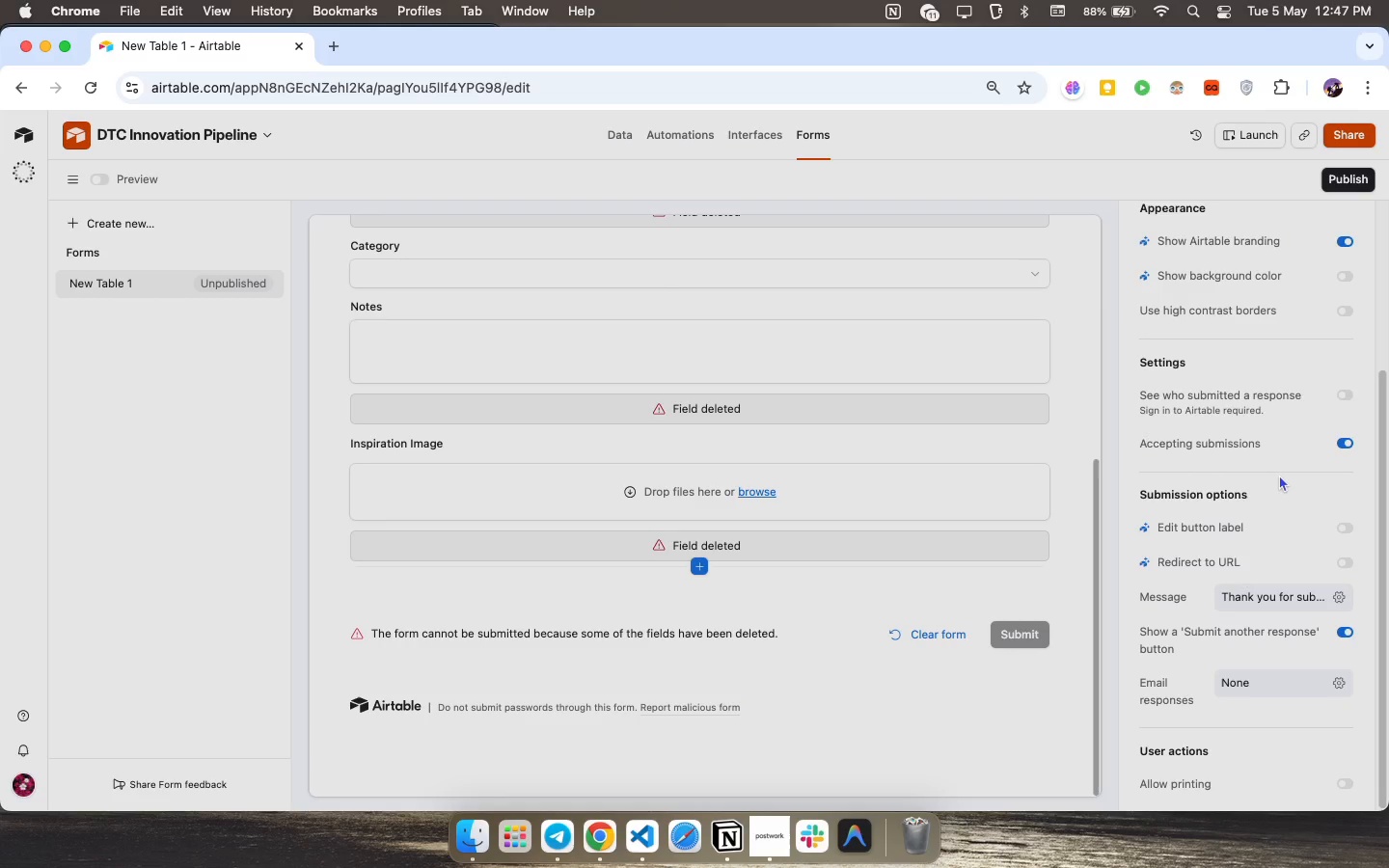 
wait(14.9)
 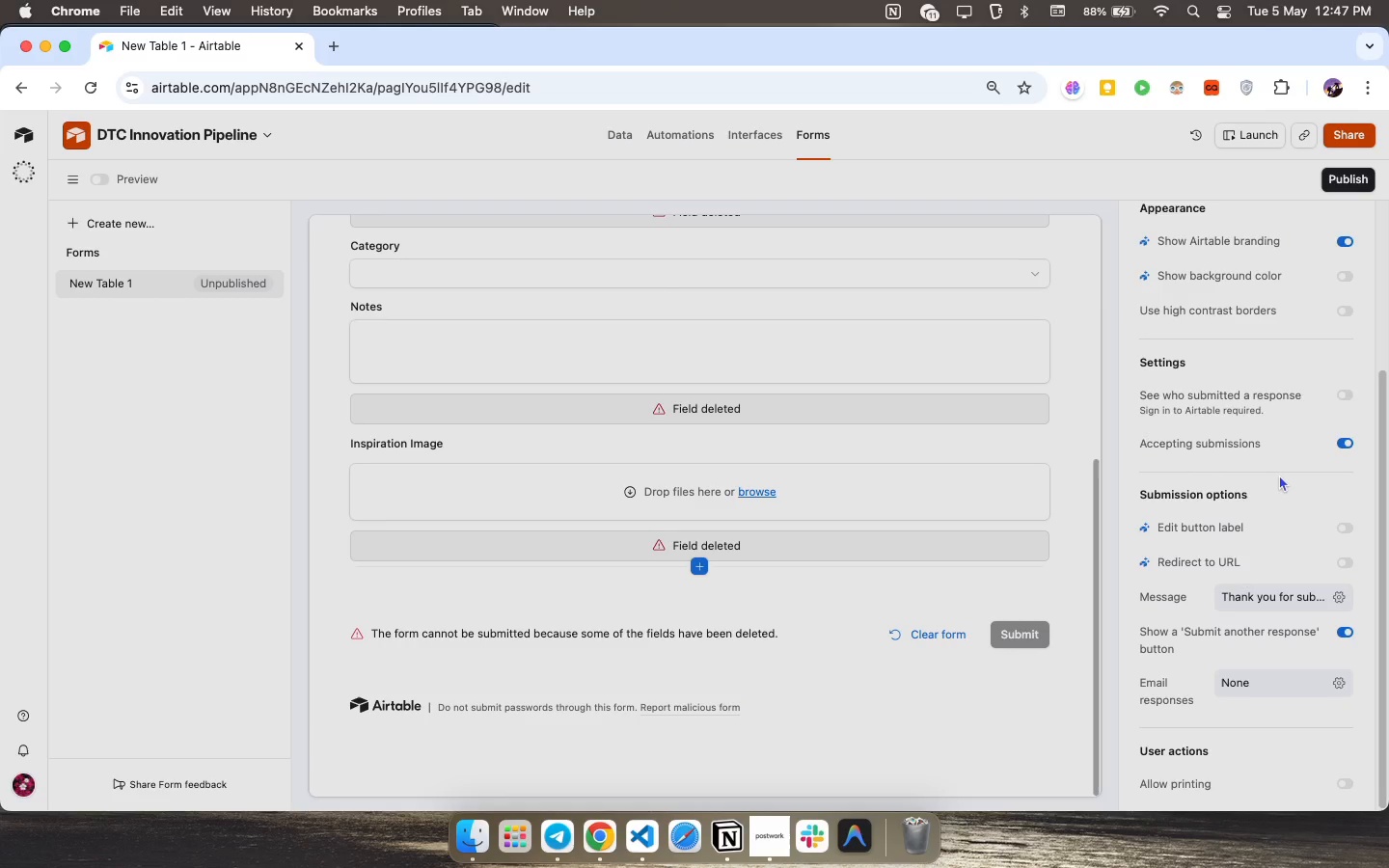 
scroll: coordinate [1278, 507], scroll_direction: down, amount: 6.0
 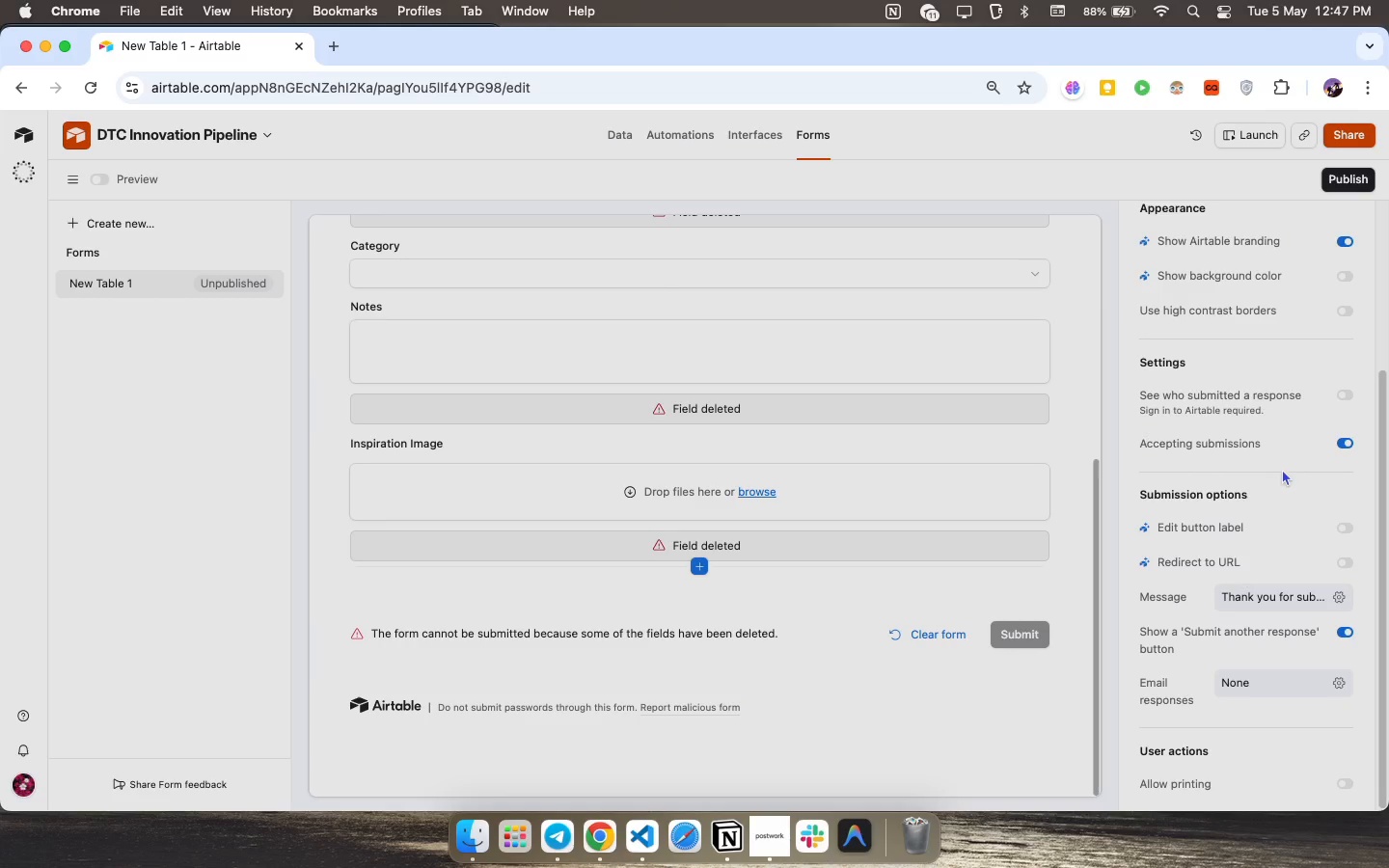 
left_click([1231, 502])
 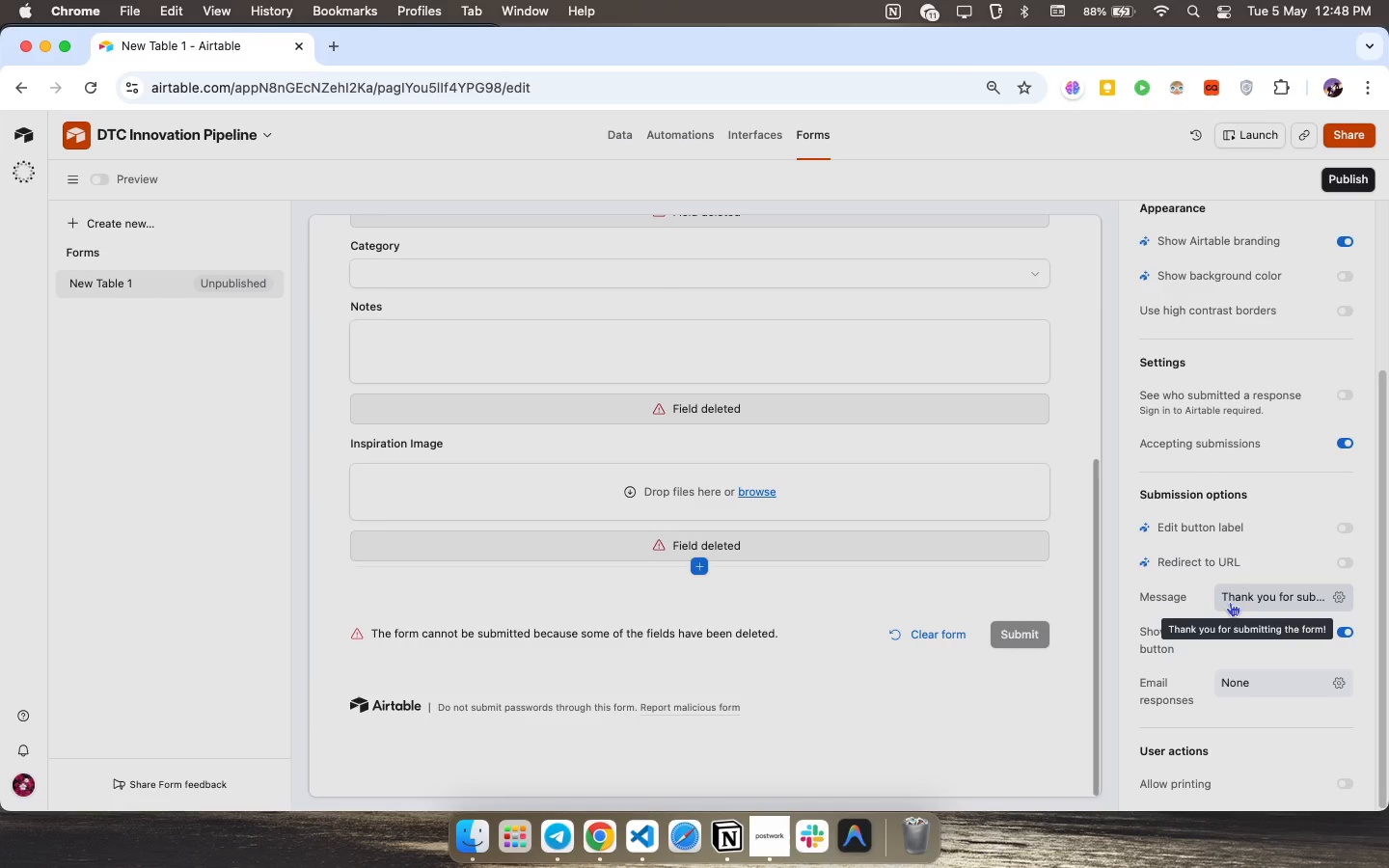 
scroll: coordinate [1213, 591], scroll_direction: down, amount: 4.0
 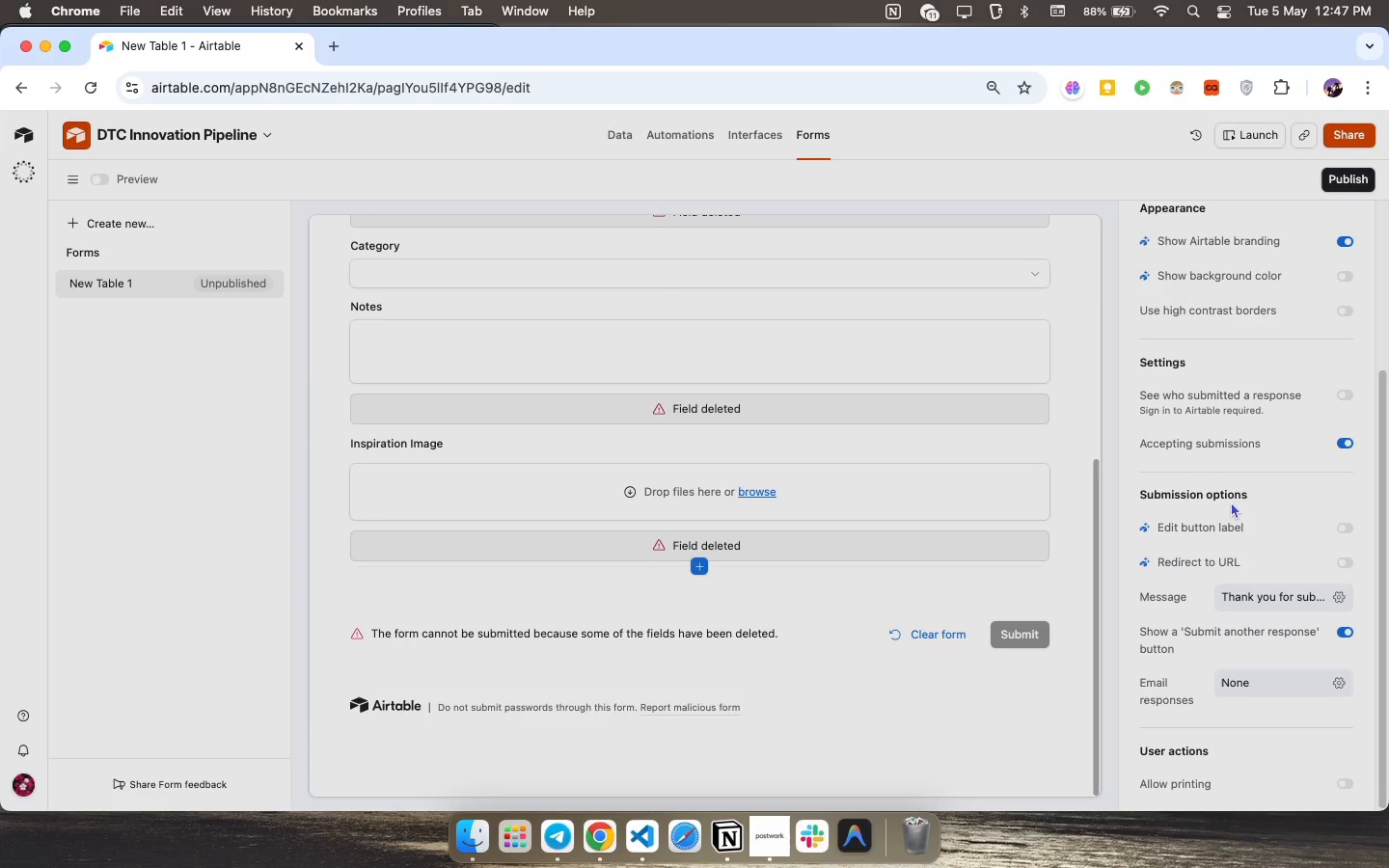 
left_click([1235, 600])
 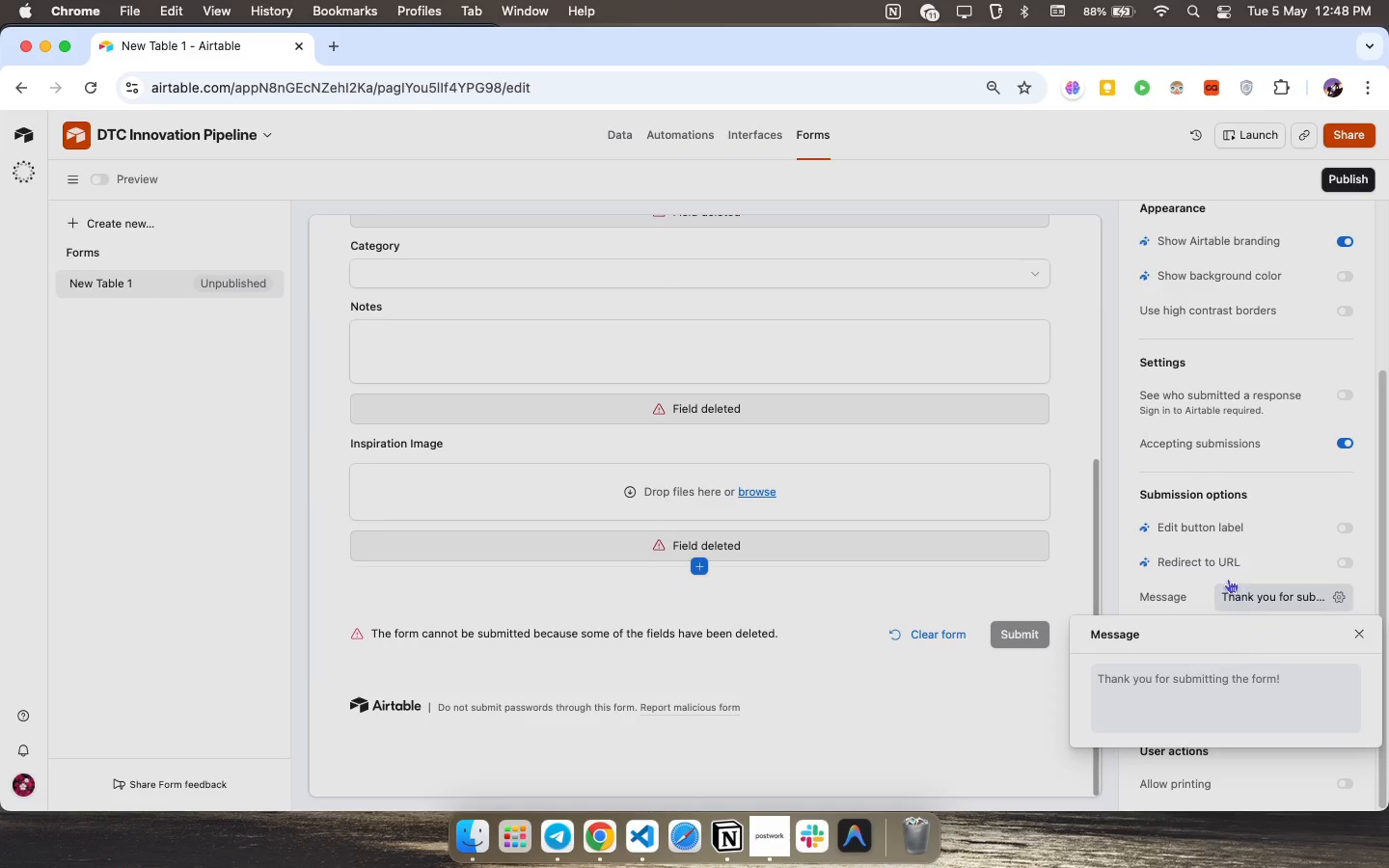 
left_click([1224, 566])
 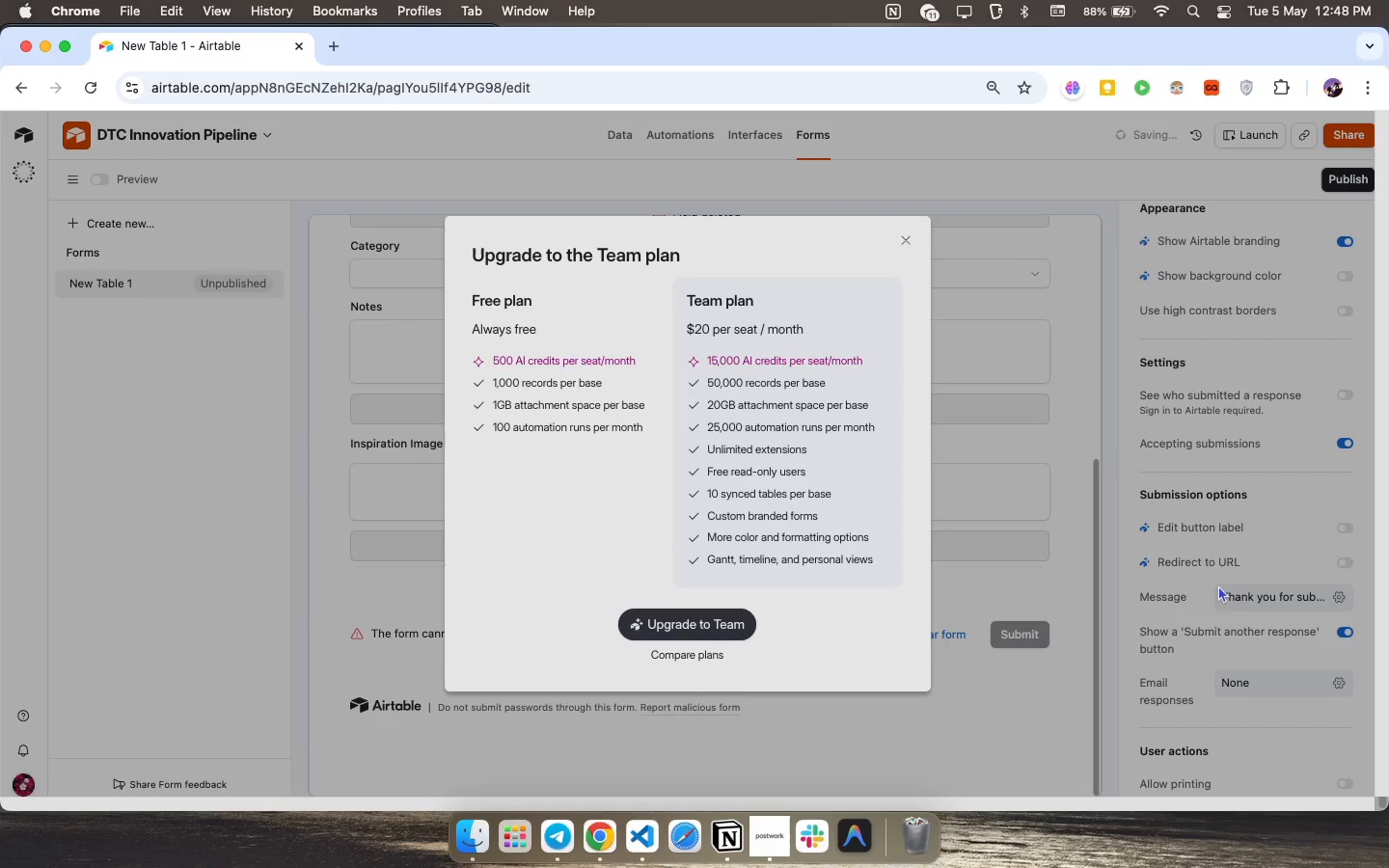 
left_click([1214, 564])
 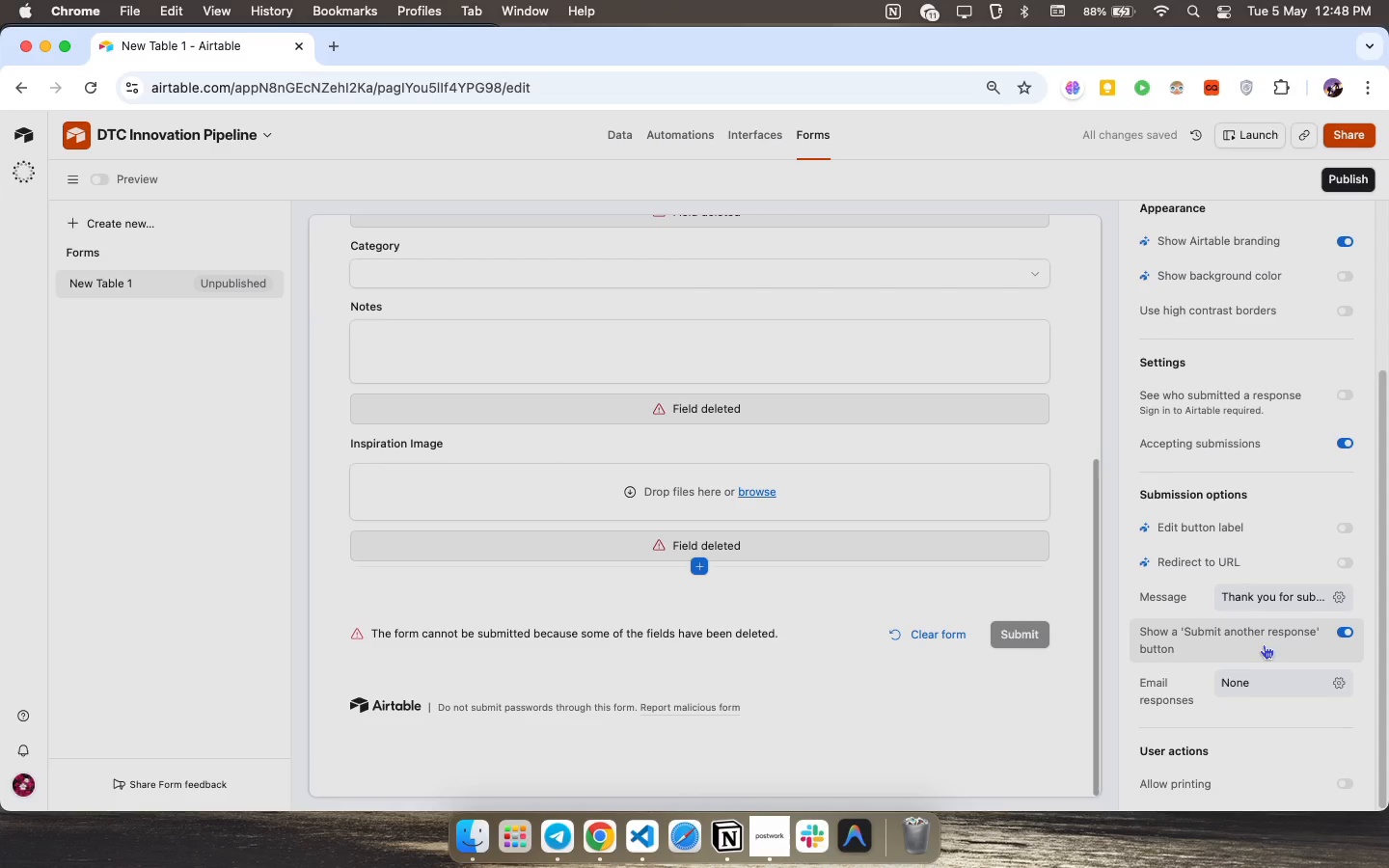 
scroll: coordinate [1210, 624], scroll_direction: down, amount: 9.0
 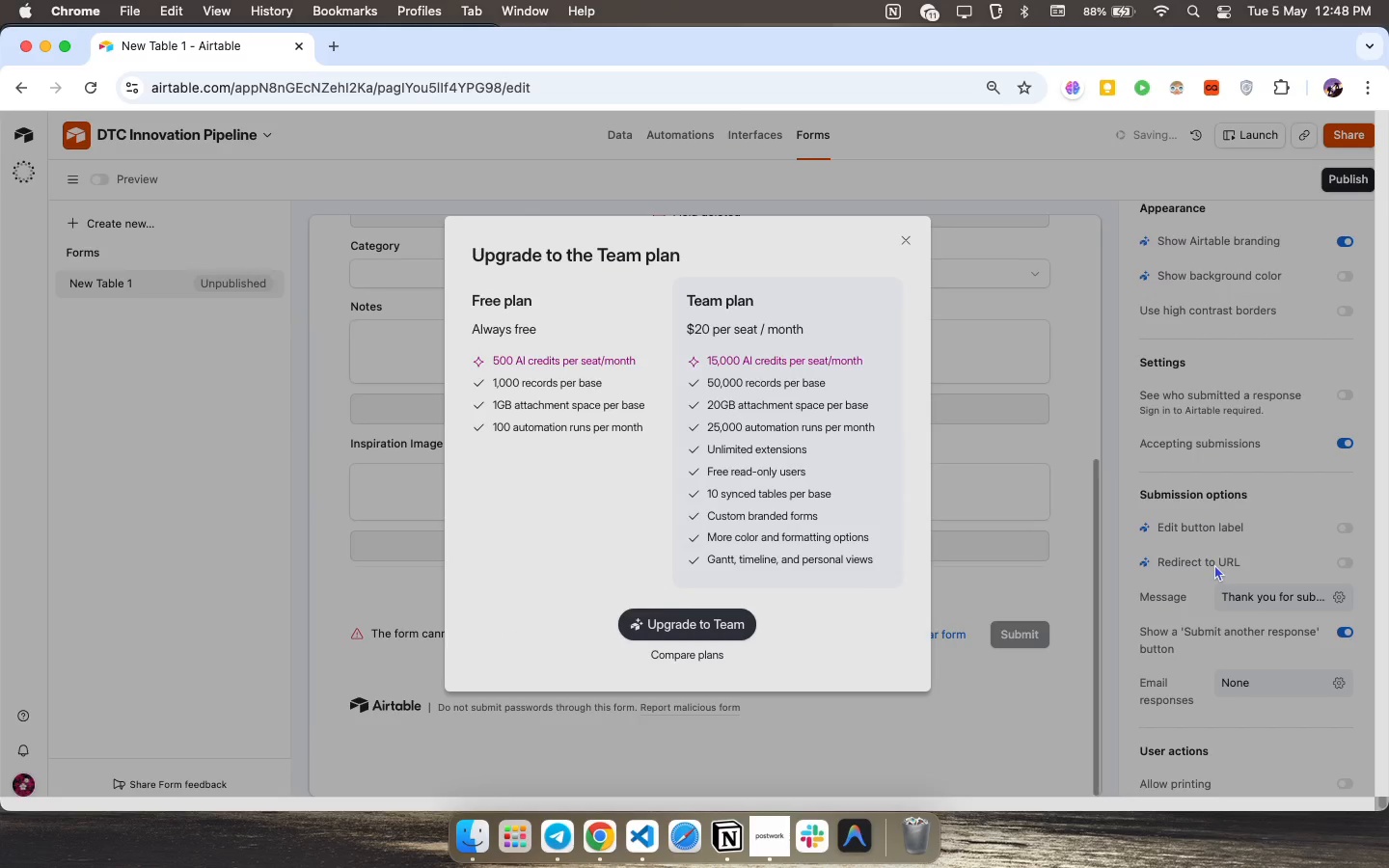 
left_click([1223, 686])
 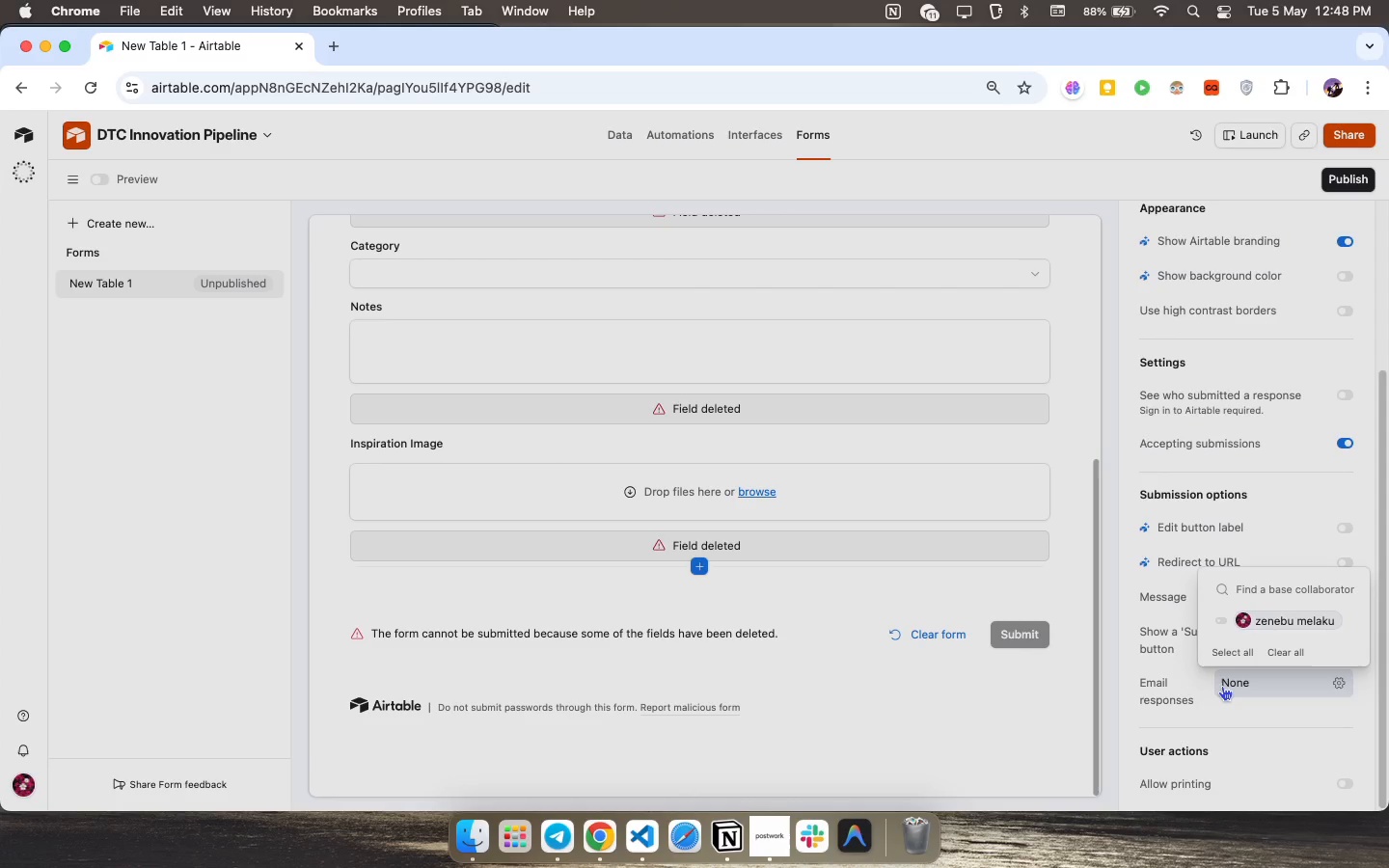 
left_click([1217, 696])
 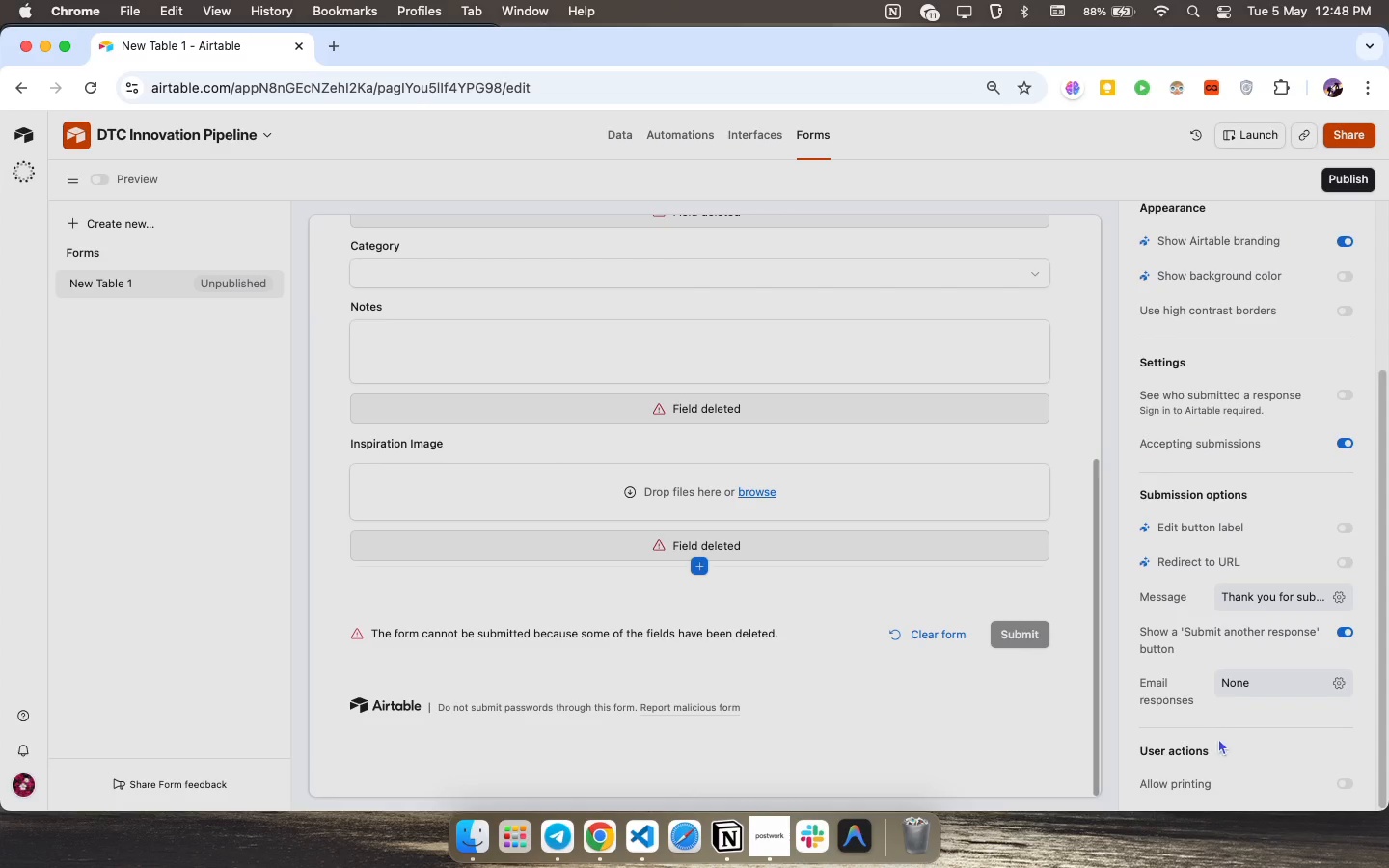 
scroll: coordinate [1217, 697], scroll_direction: down, amount: 3.0
 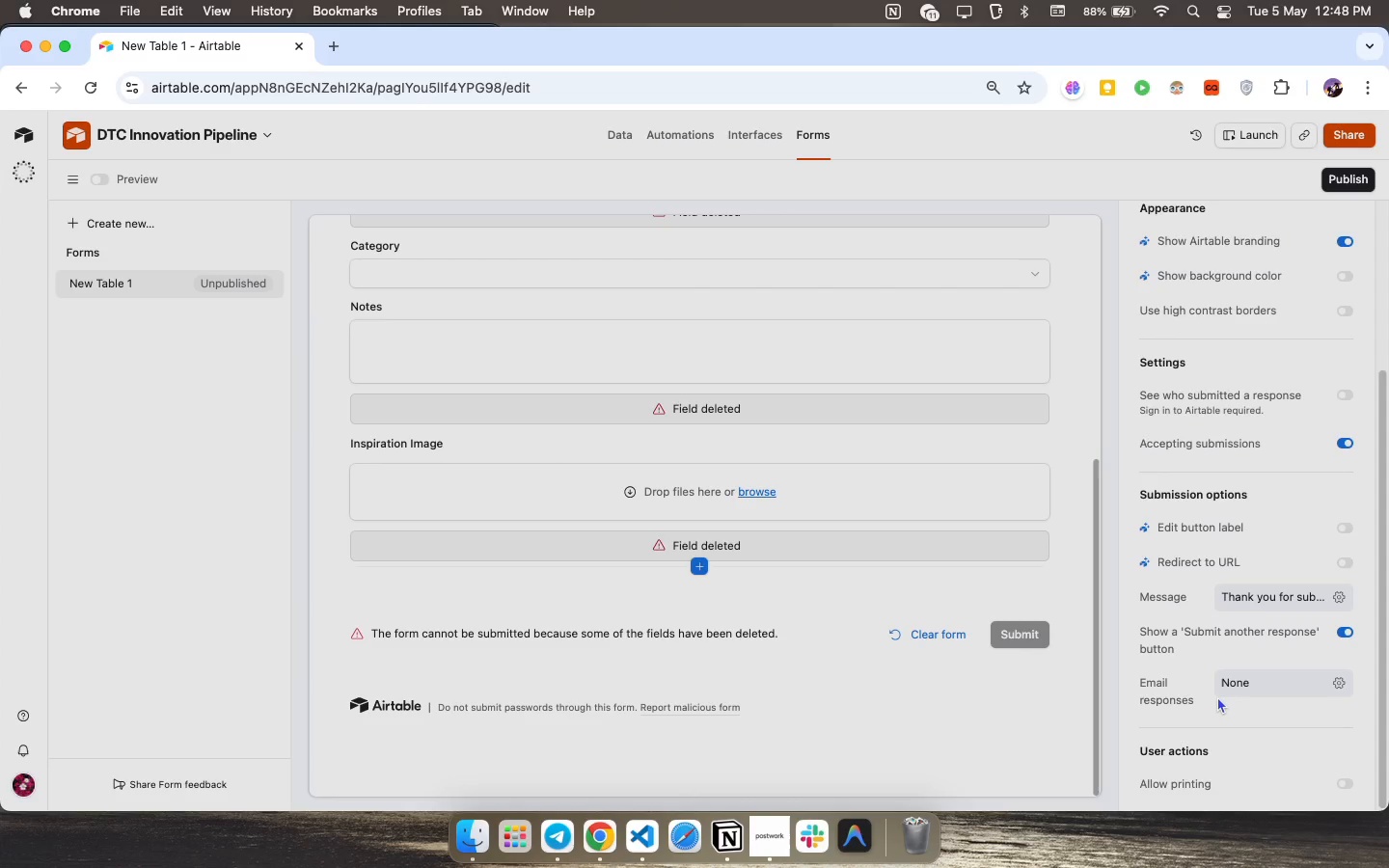 
double_click([1197, 748])
 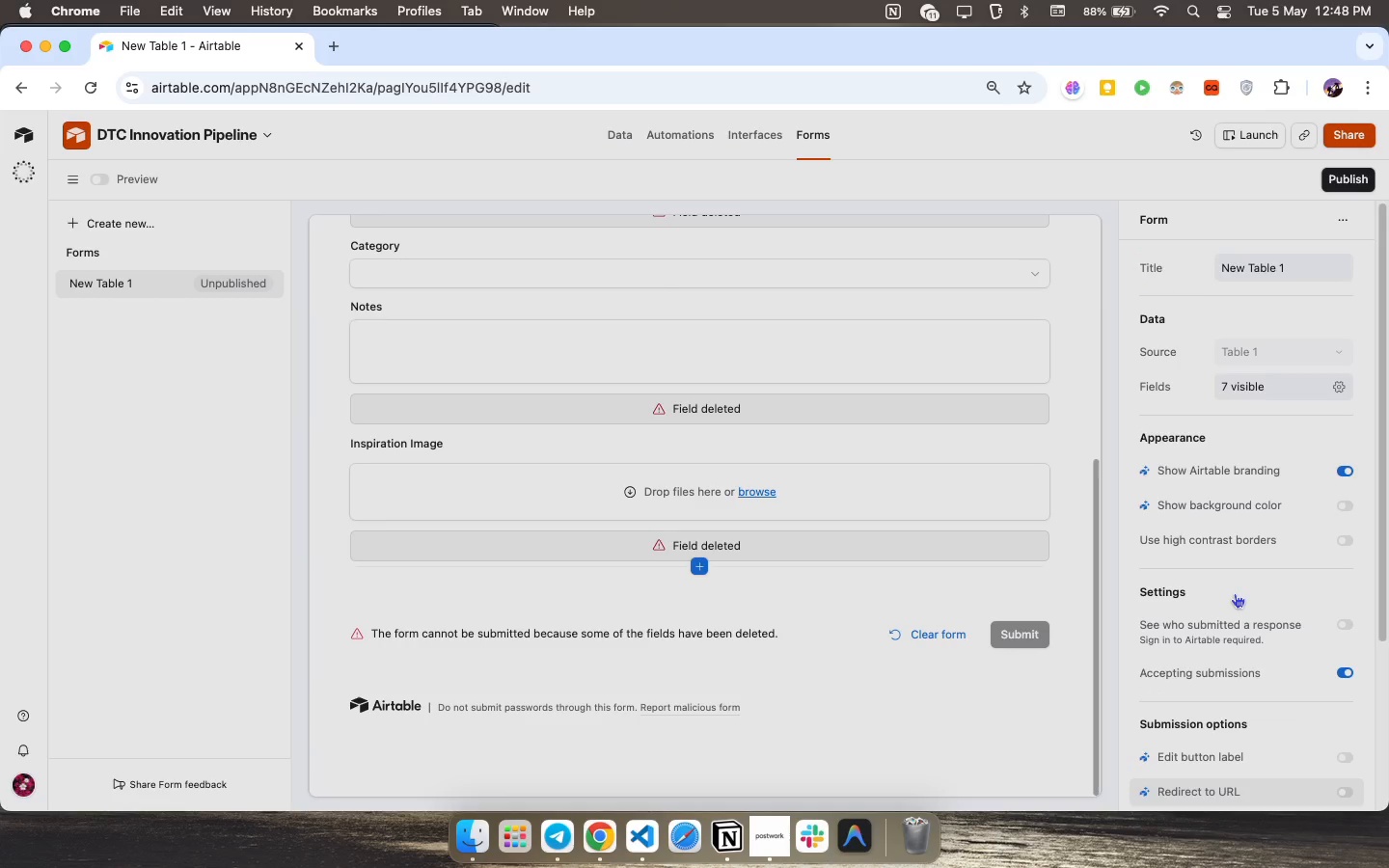 
scroll: coordinate [1236, 475], scroll_direction: up, amount: 15.0
 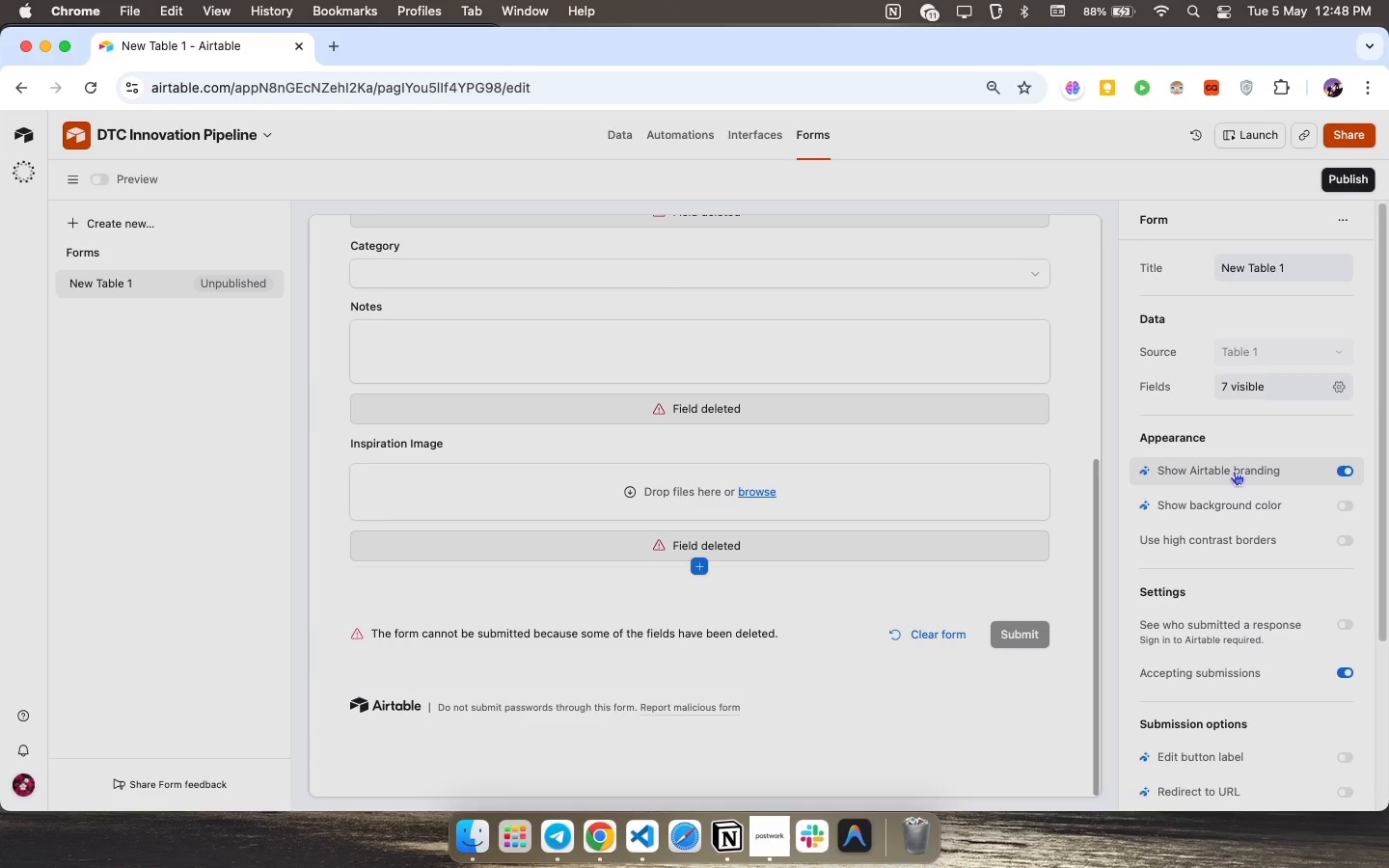 
scroll: coordinate [986, 637], scroll_direction: down, amount: 8.0
 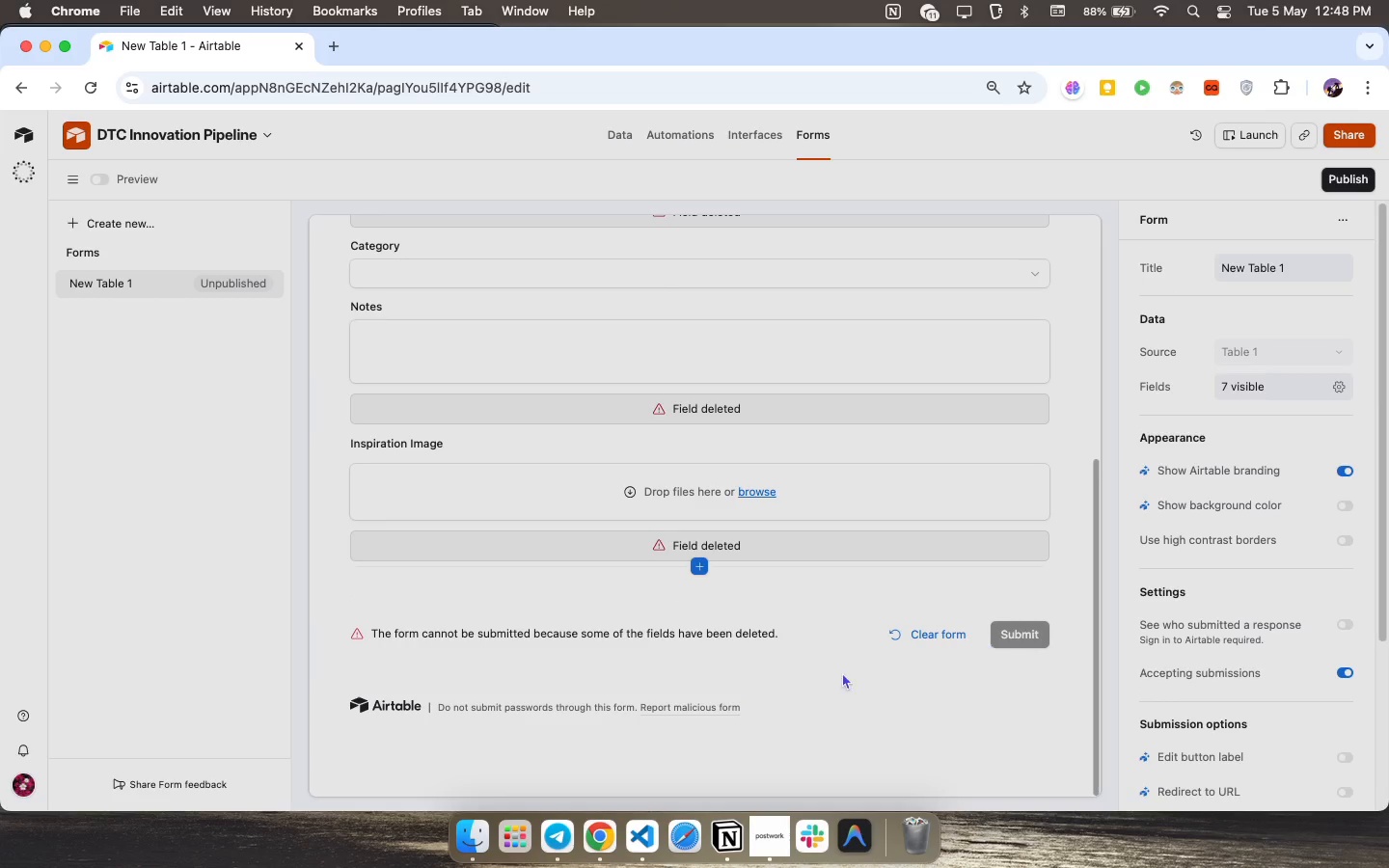 
left_click([847, 656])
 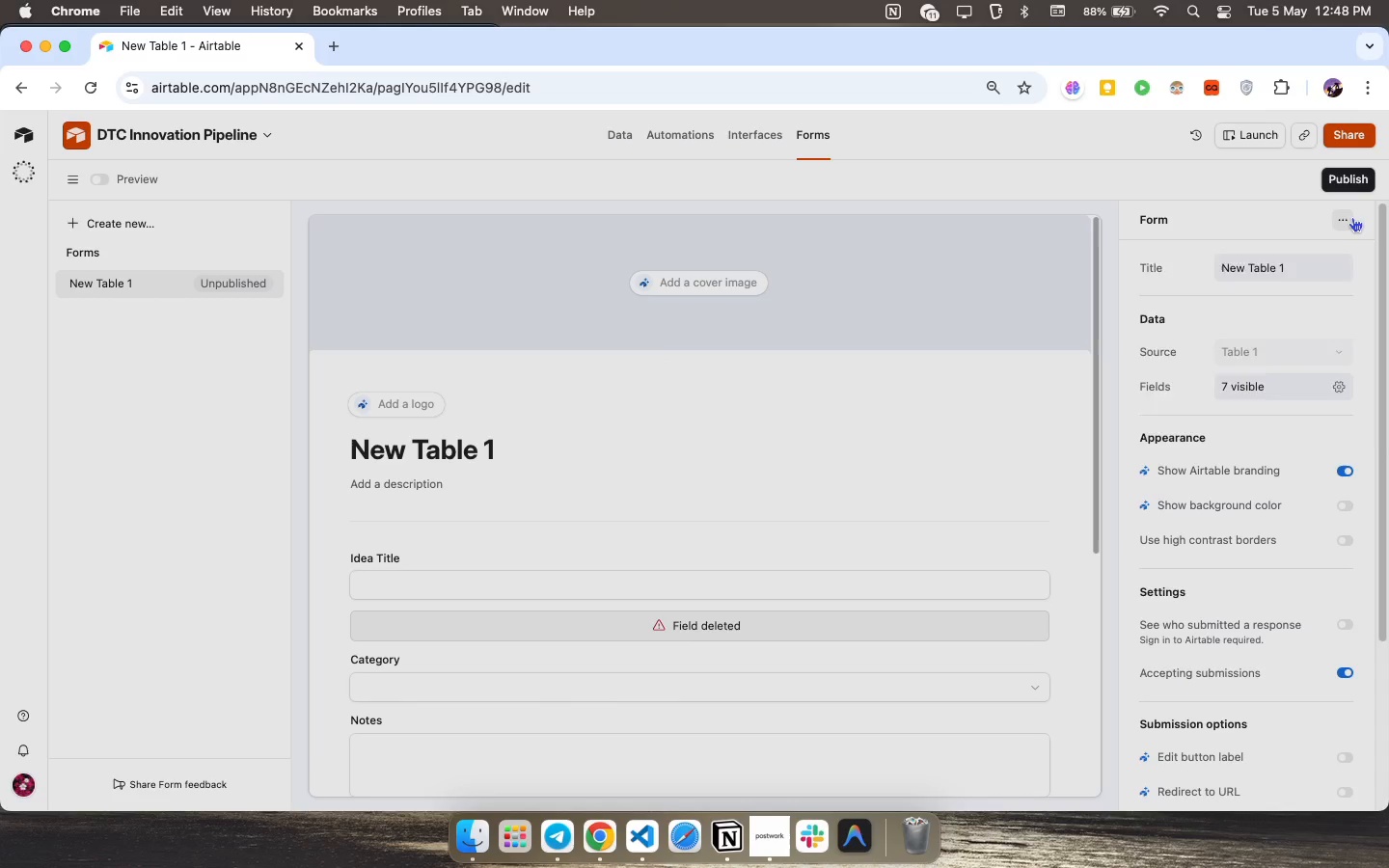 
scroll: coordinate [853, 625], scroll_direction: up, amount: 40.0
 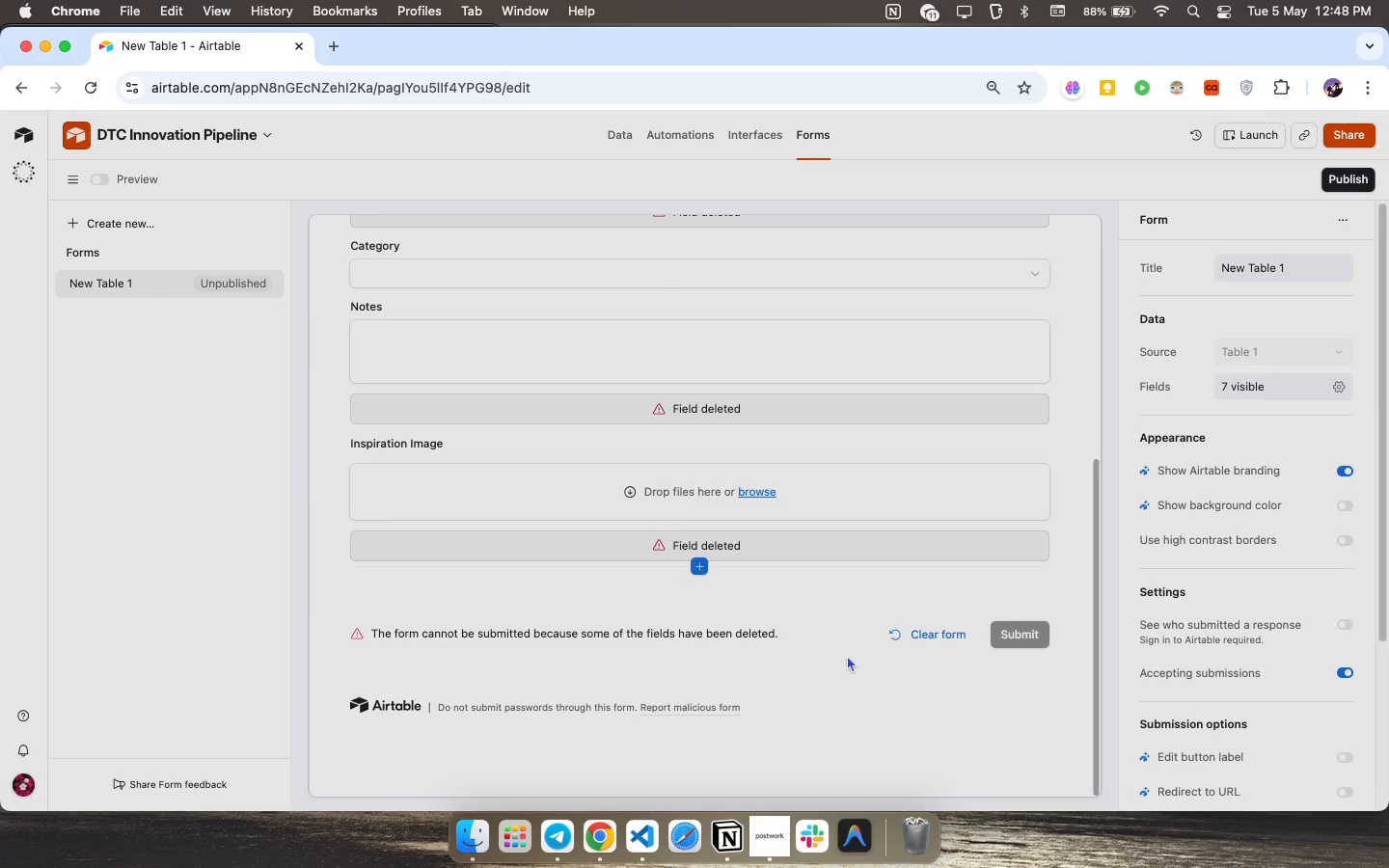 
left_click([670, 435])
 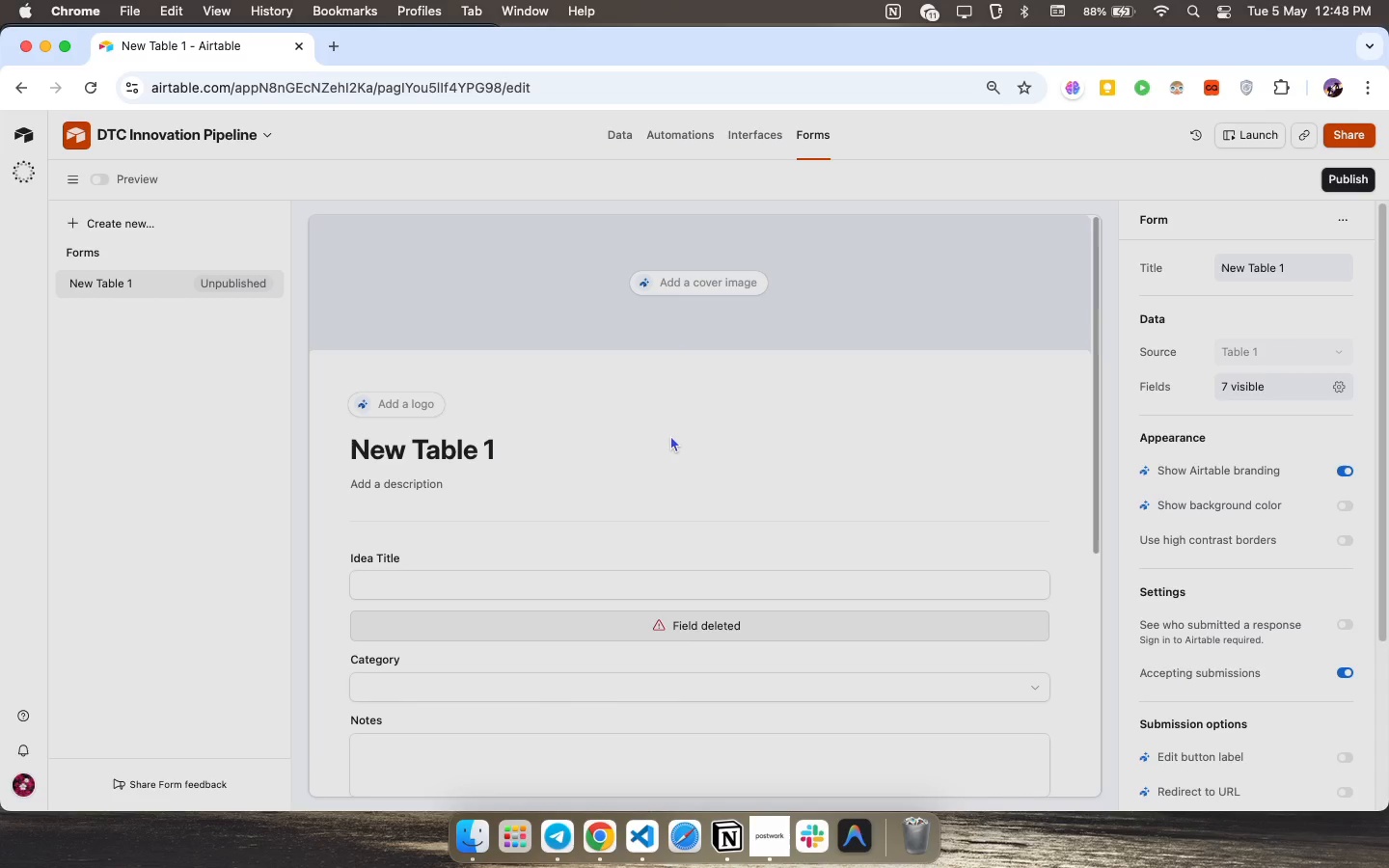 
double_click([670, 435])
 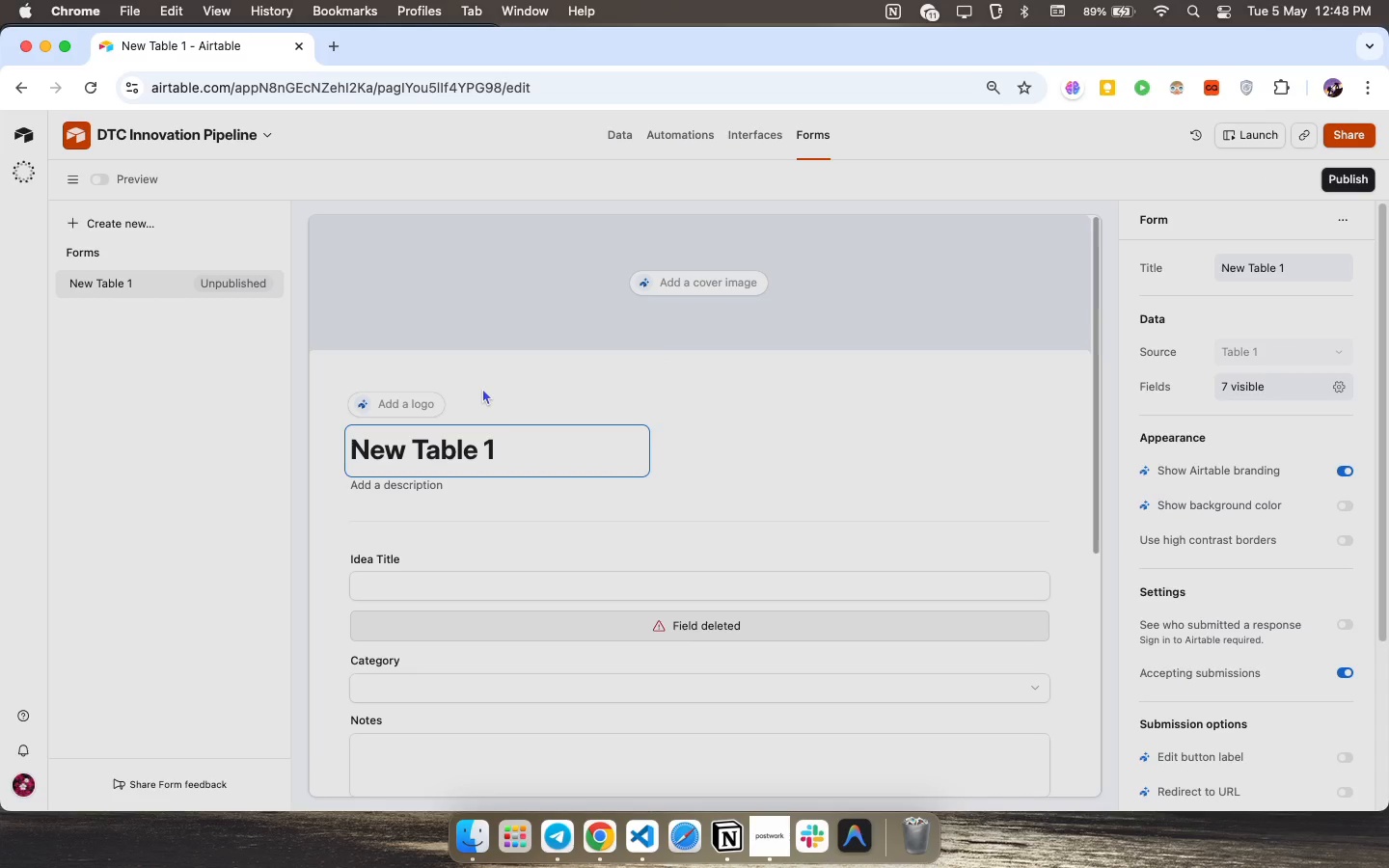 
double_click([483, 389])
 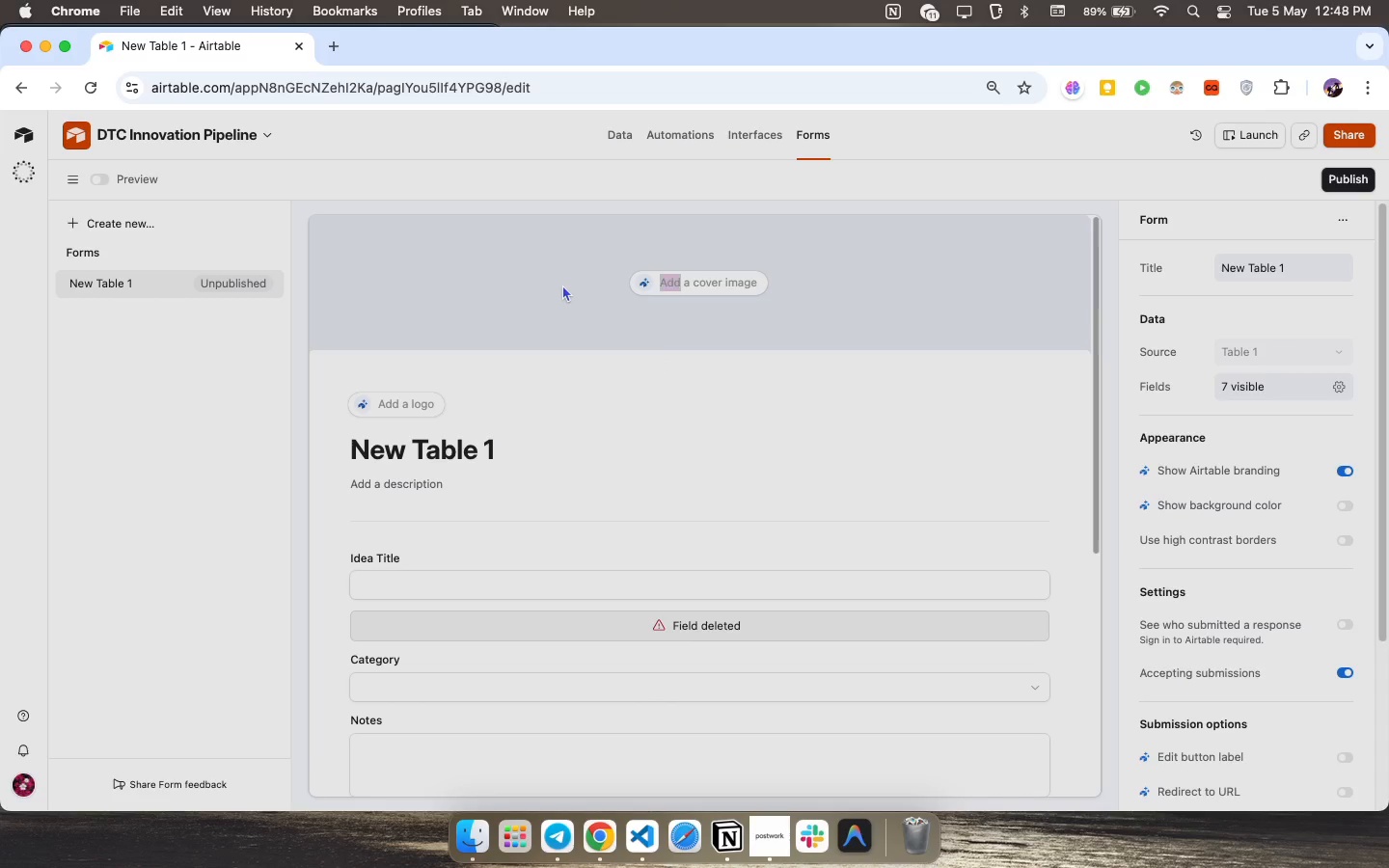 
double_click([562, 285])
 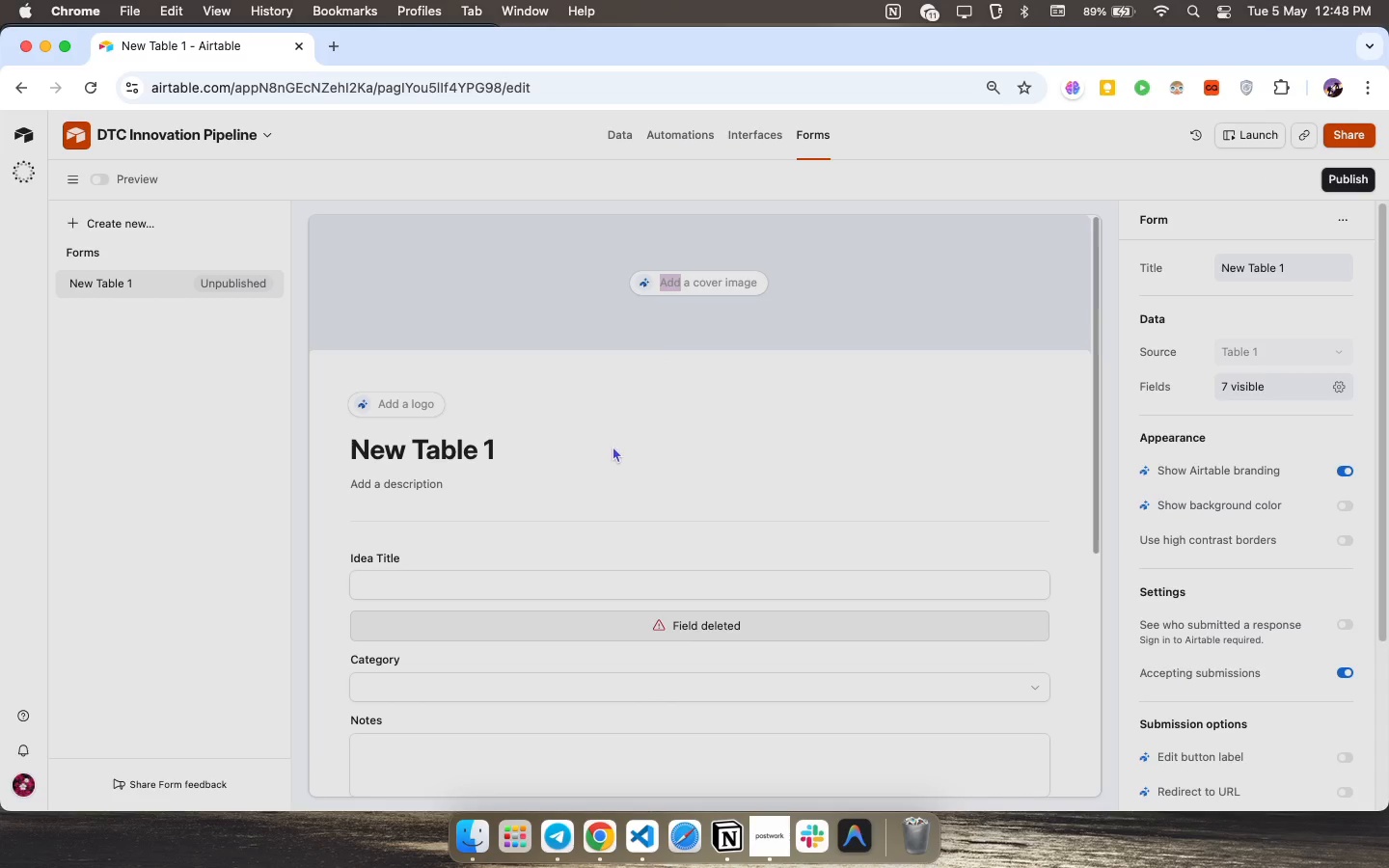 
left_click([613, 446])
 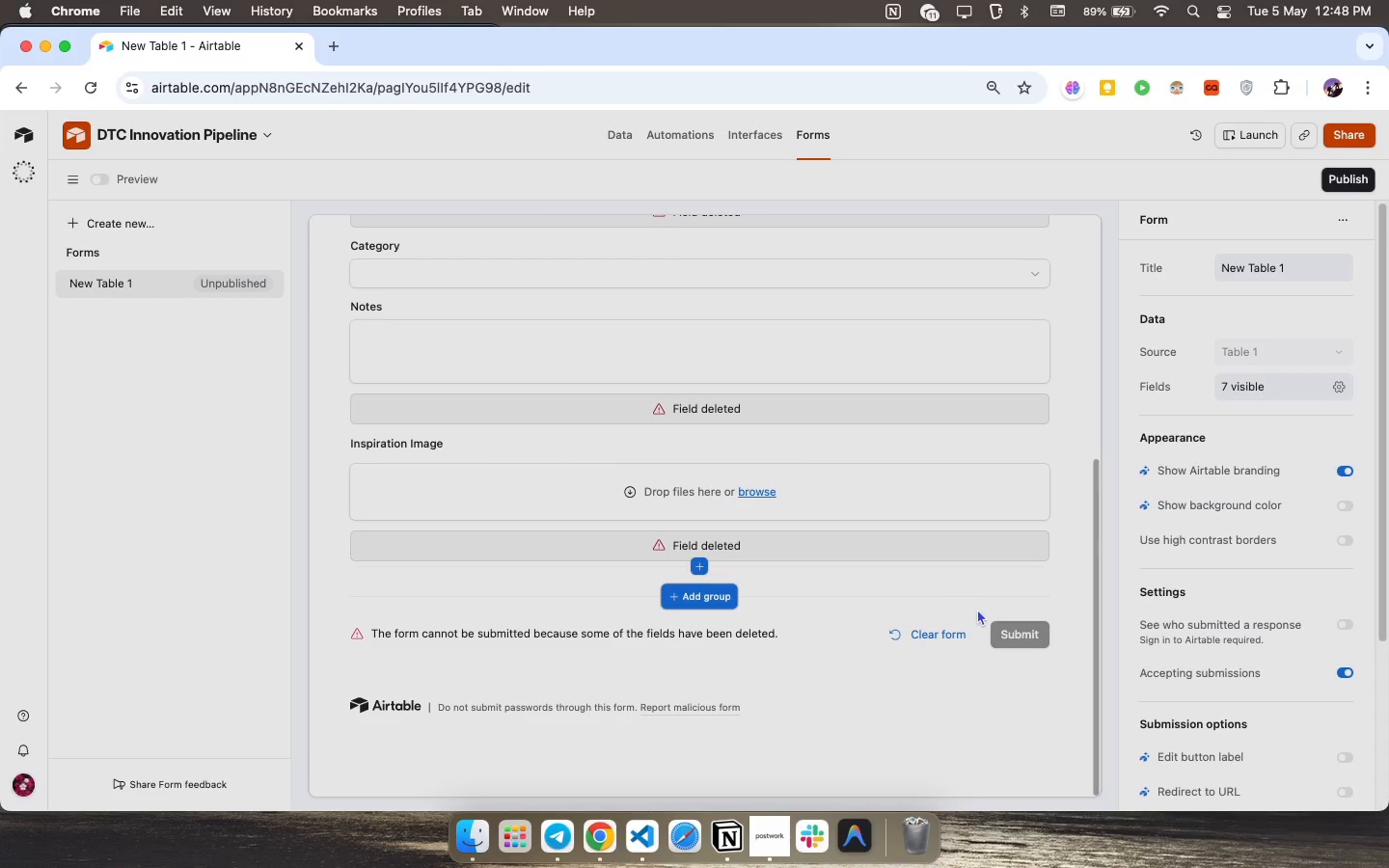 
scroll: coordinate [603, 458], scroll_direction: down, amount: 34.0
 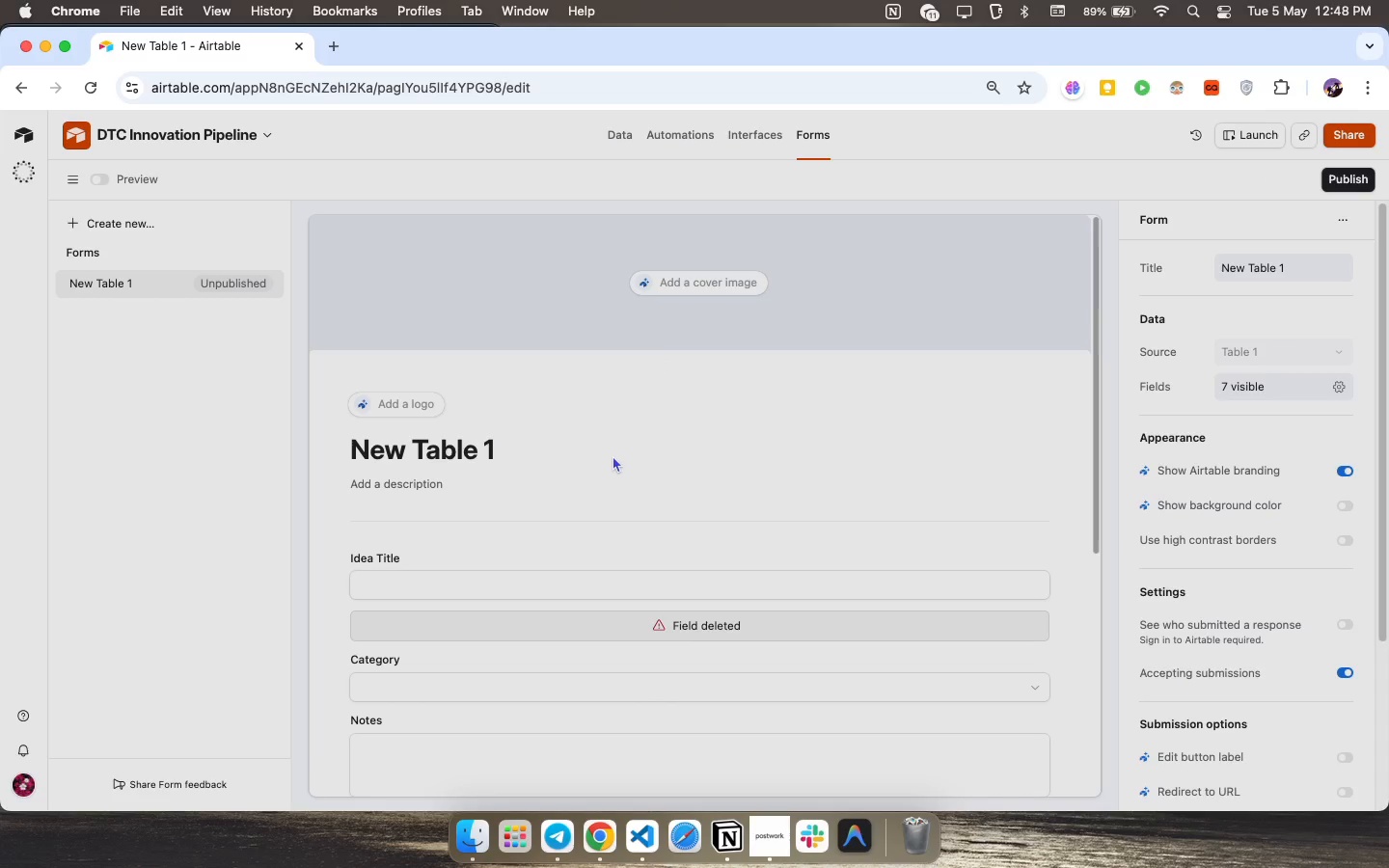 
double_click([1003, 626])
 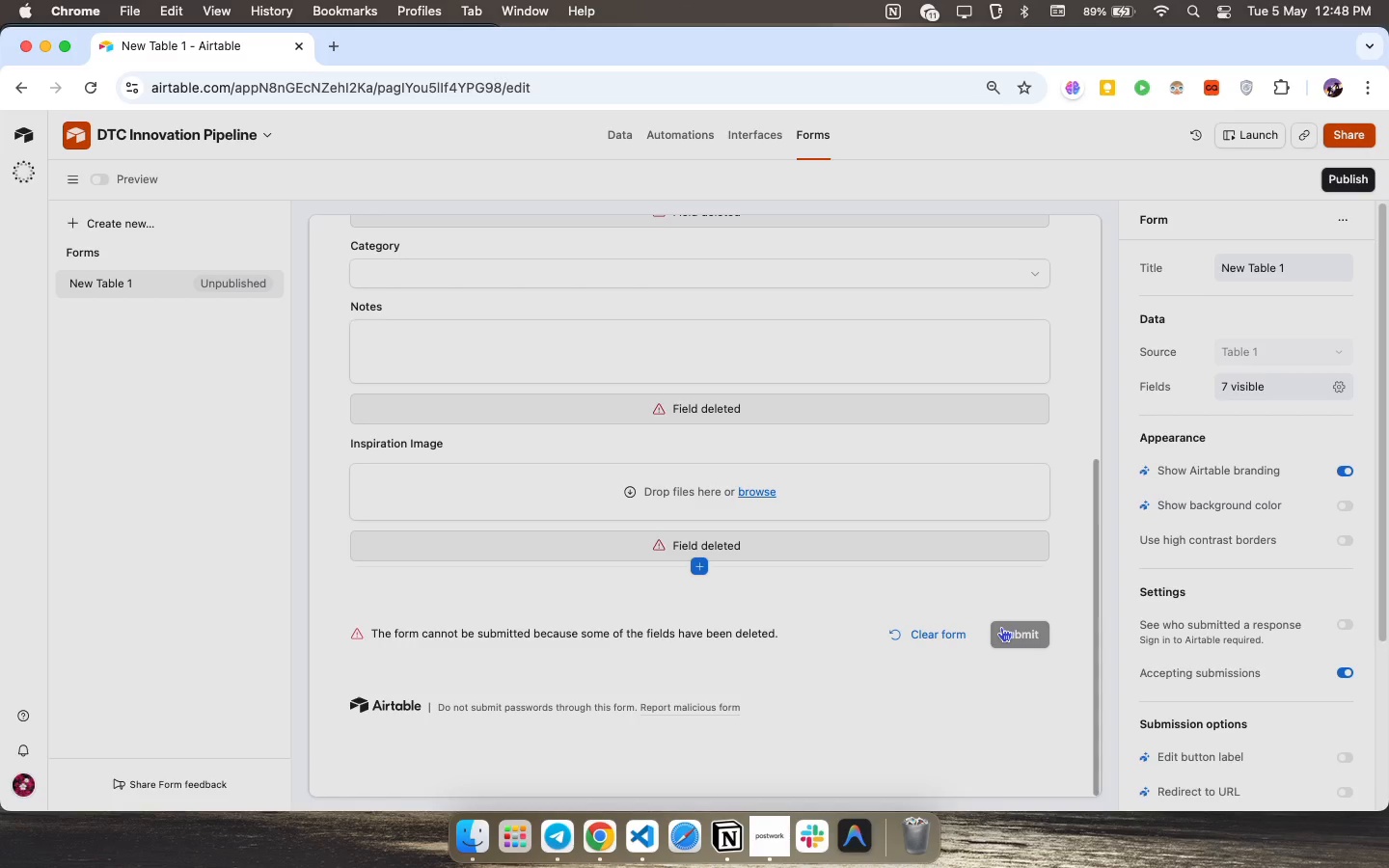 
triple_click([1003, 627])
 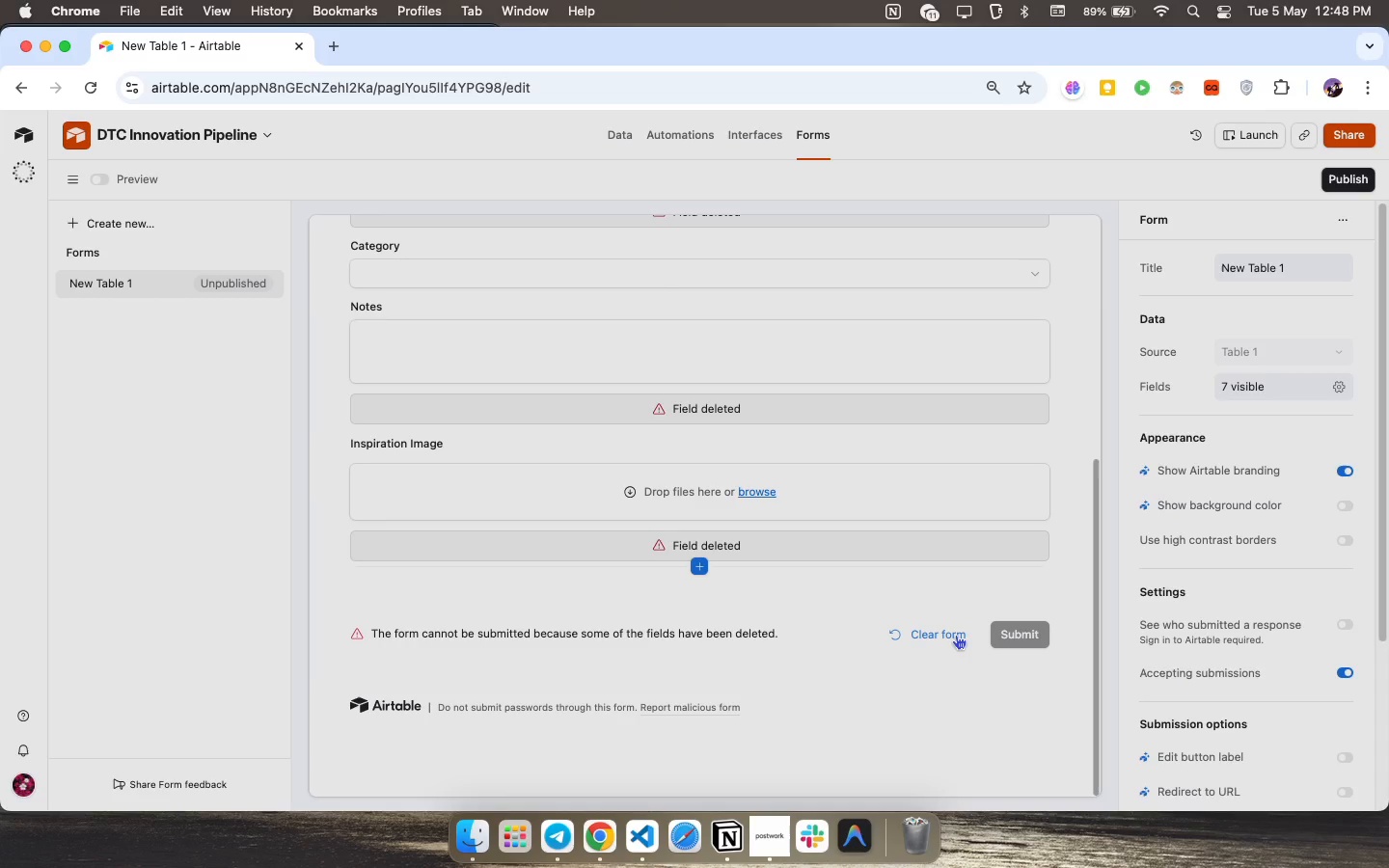 
mouse_move([941, 613])
 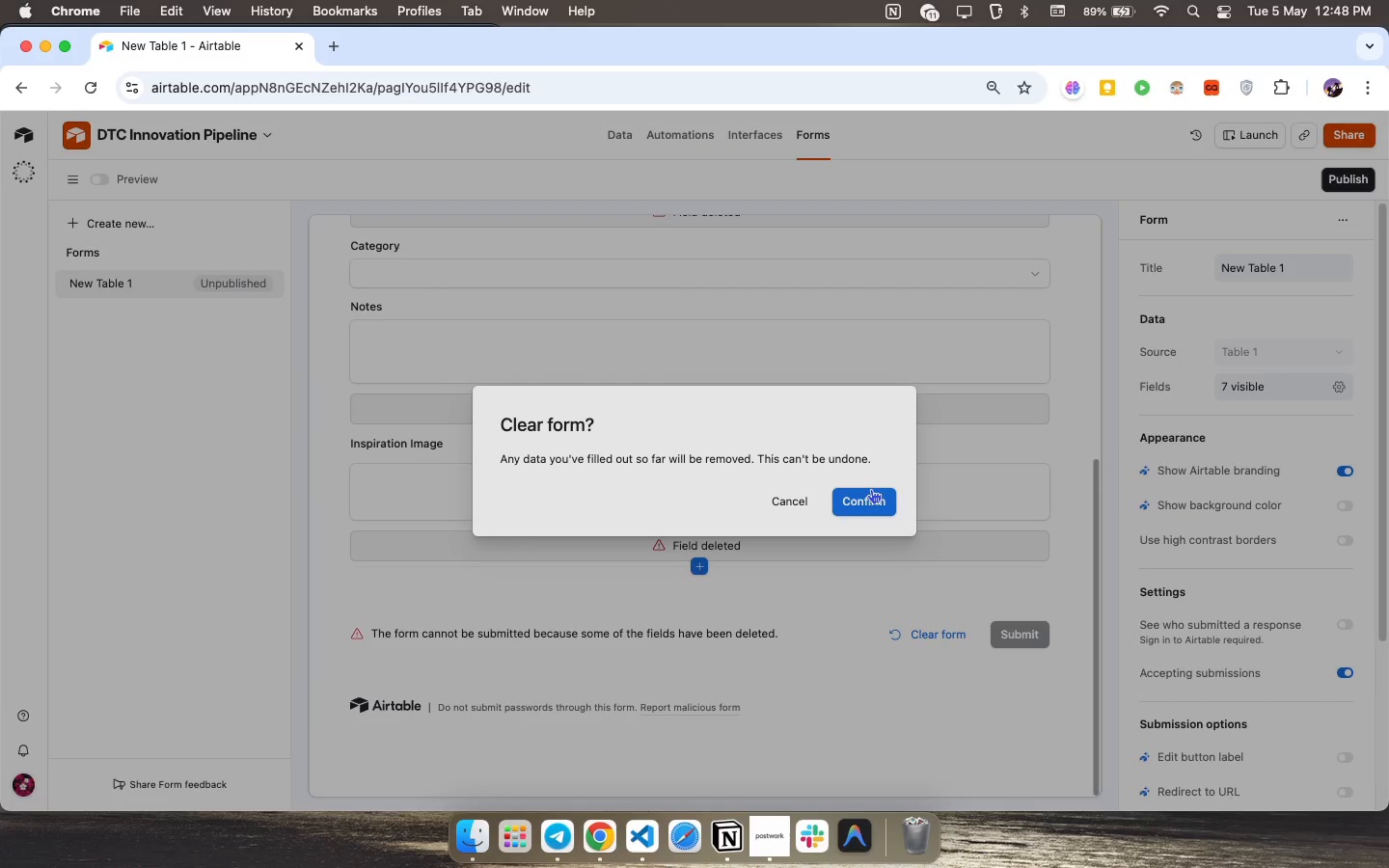 
left_click([871, 489])
 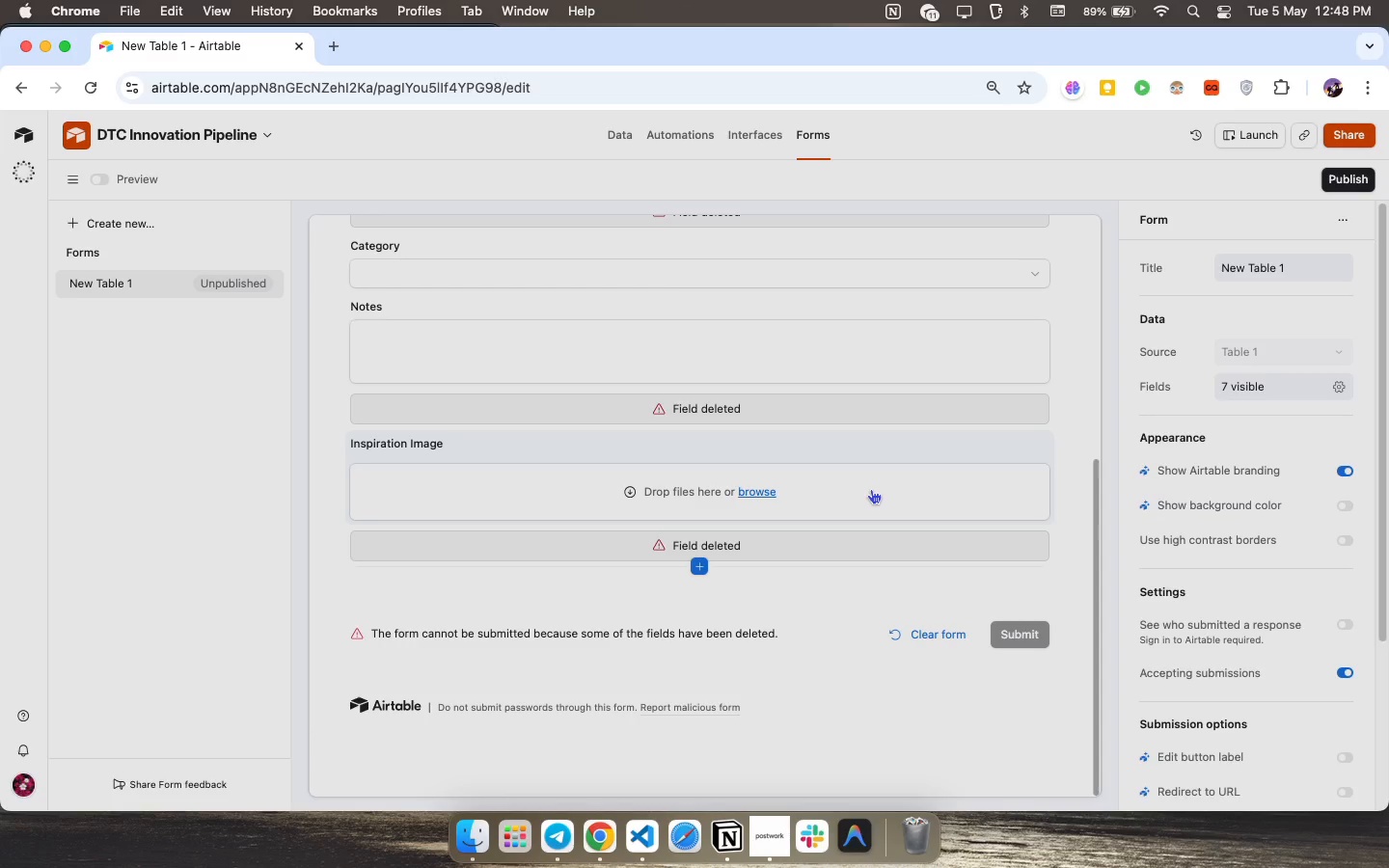 
scroll: coordinate [883, 685], scroll_direction: down, amount: 8.0
 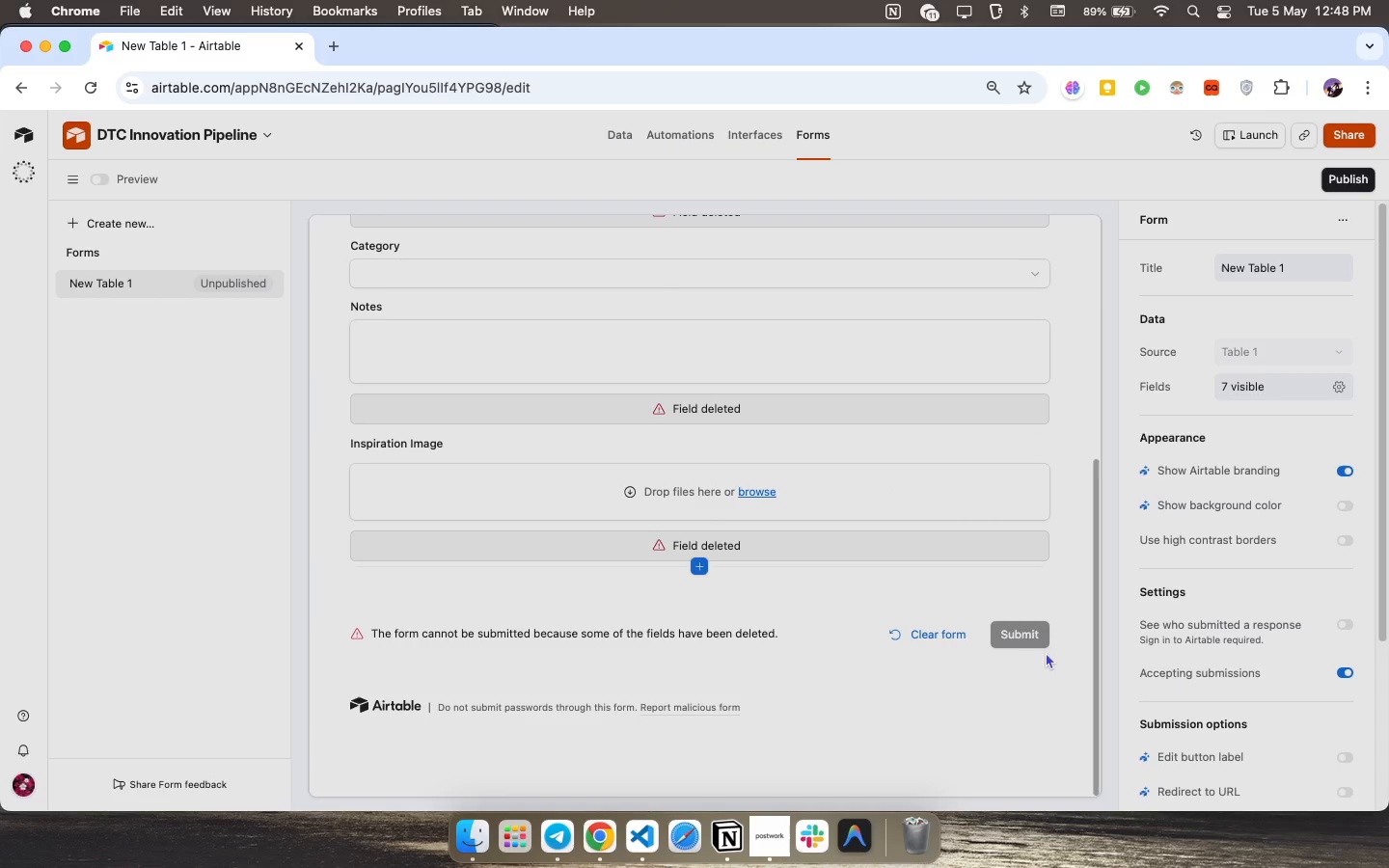 
left_click([1021, 641])
 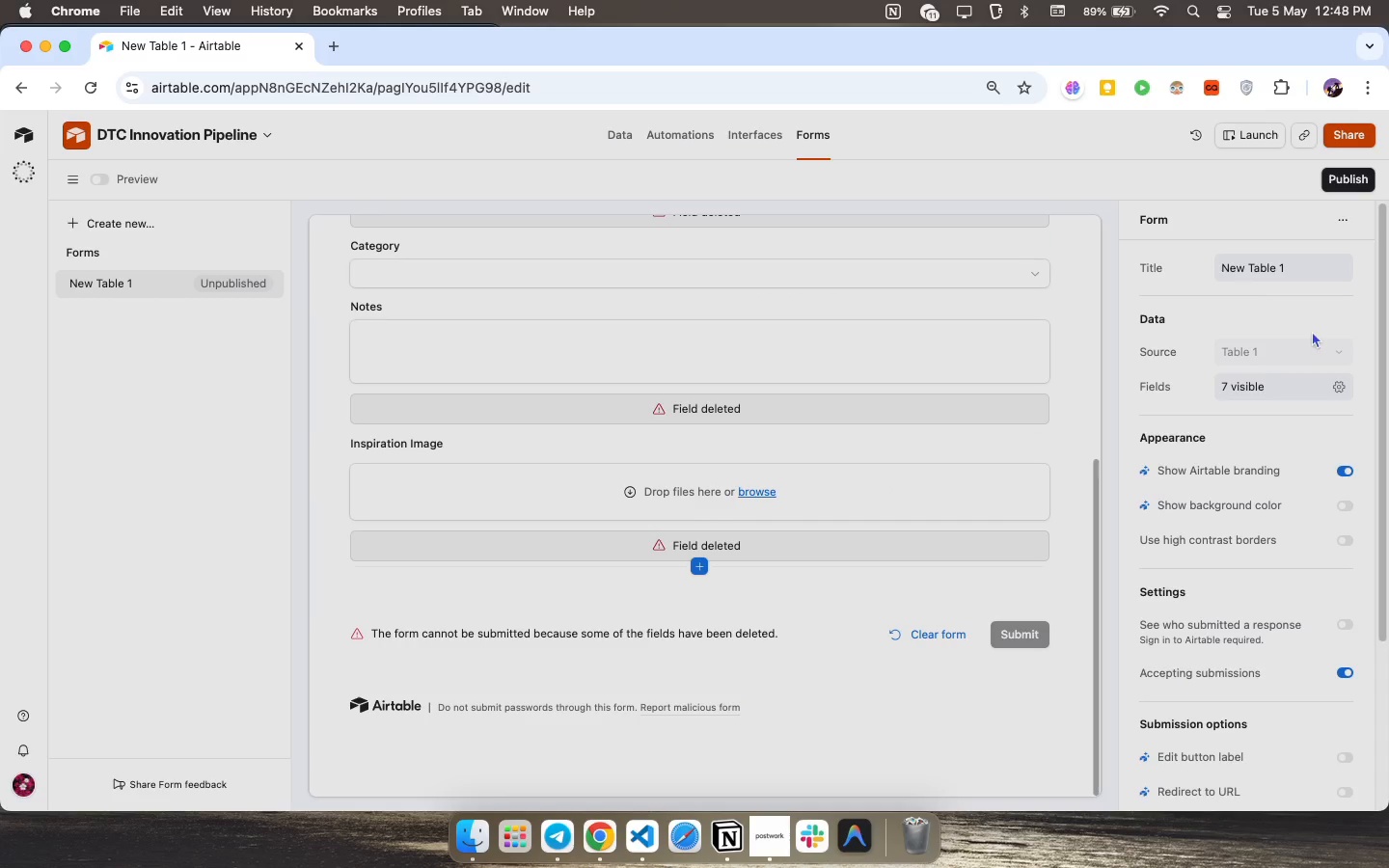 
left_click([1371, 169])
 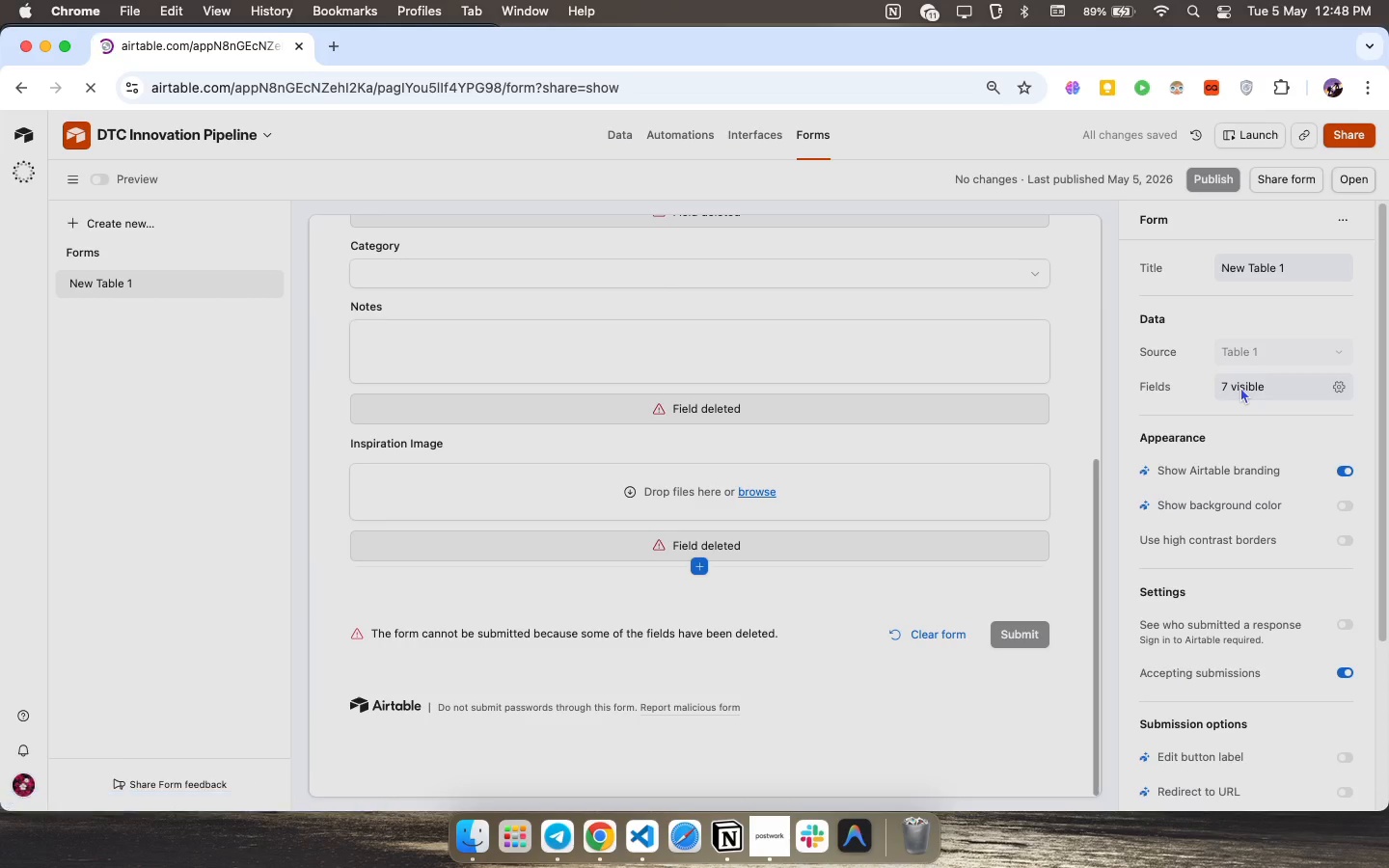 
scroll: coordinate [997, 583], scroll_direction: up, amount: 13.0
 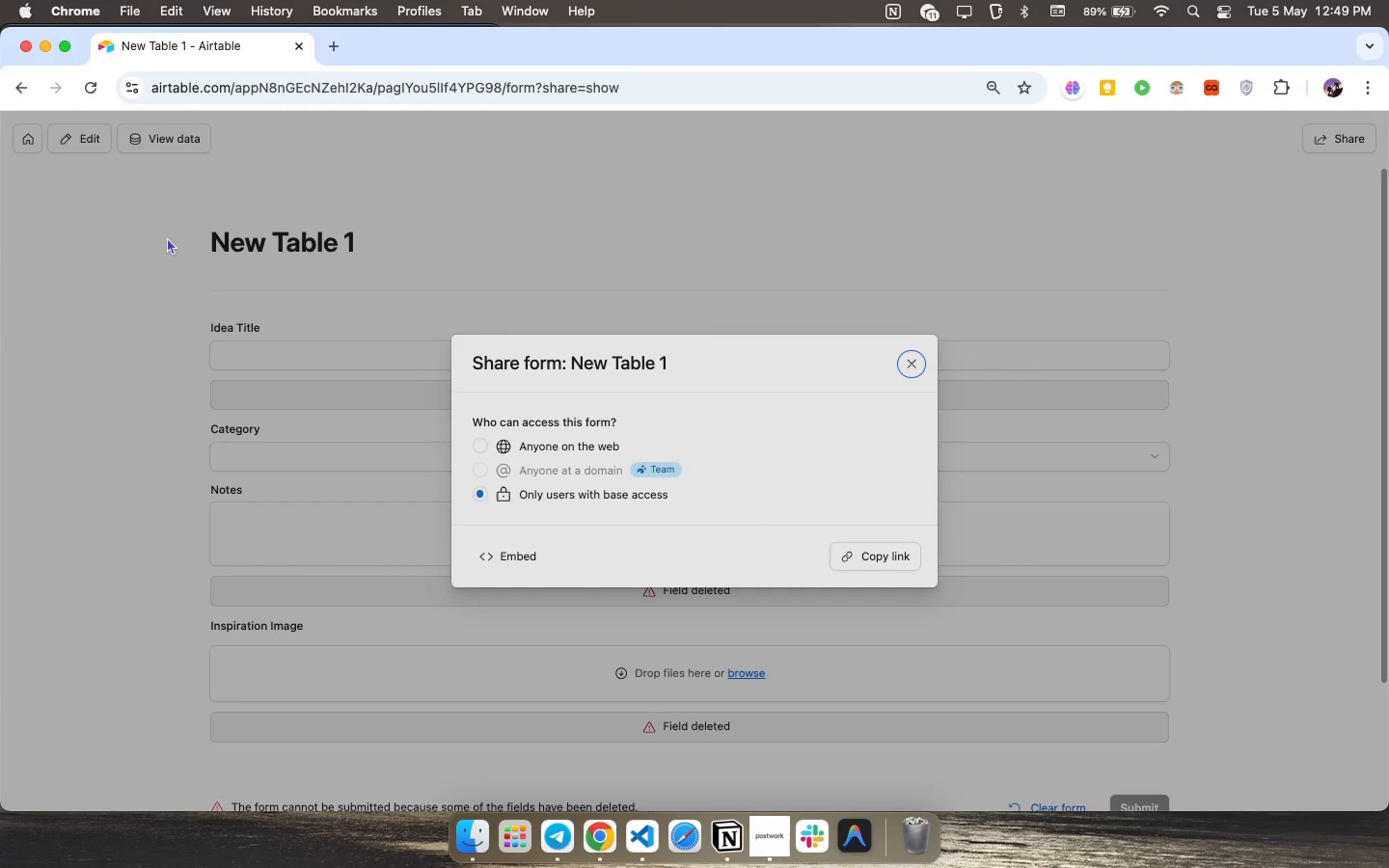 
wait(20.26)
 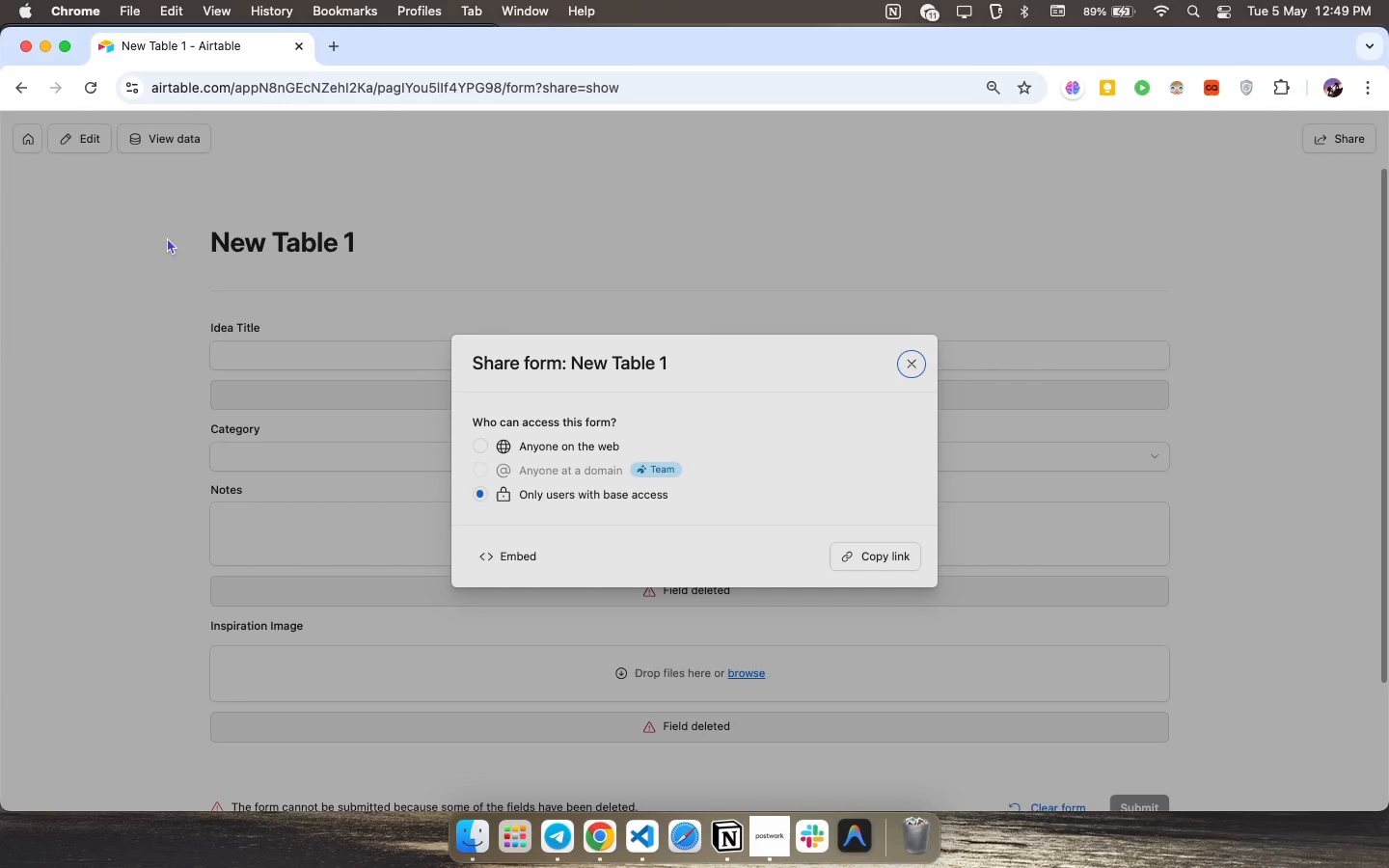 
left_click([911, 365])
 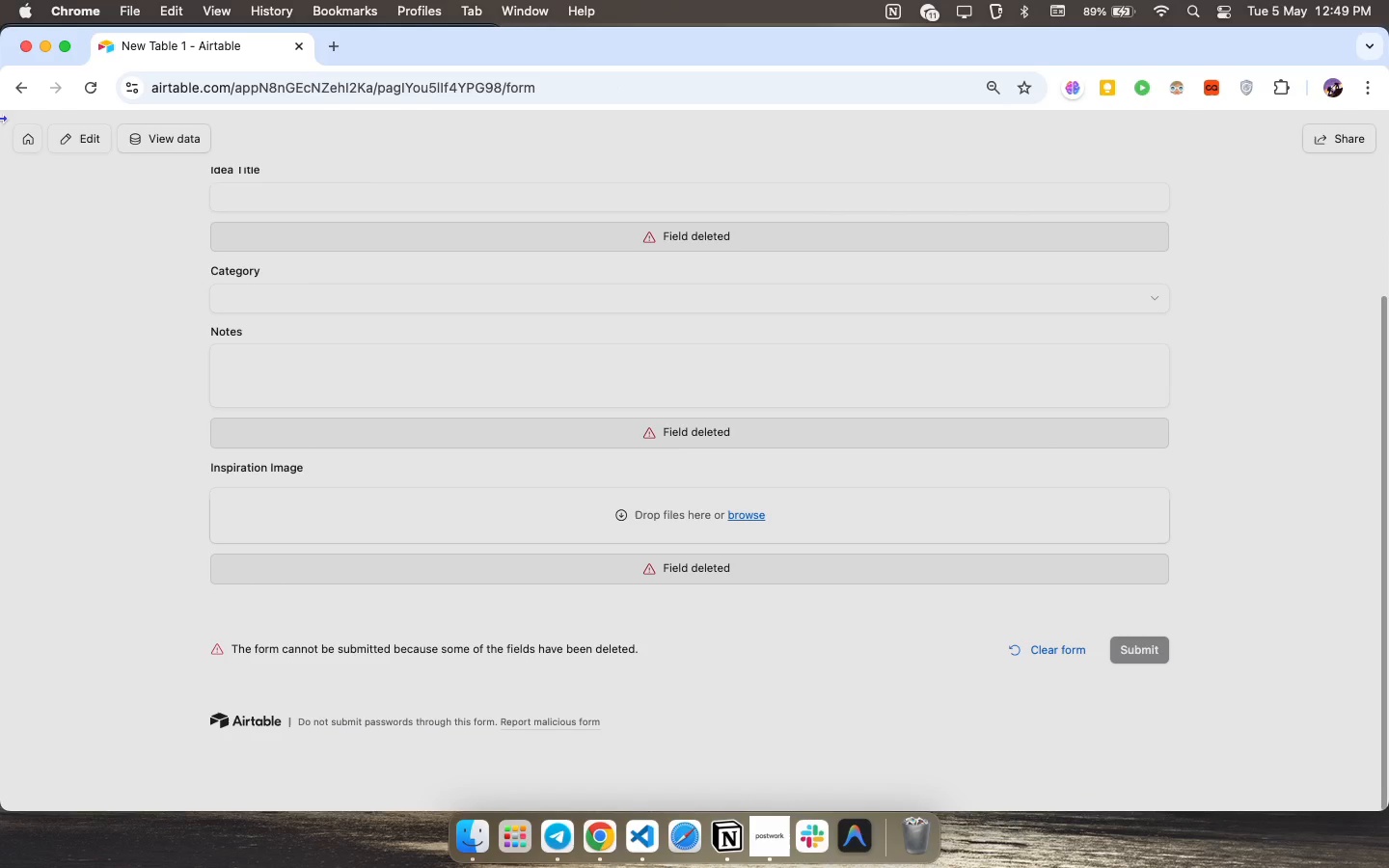 
scroll: coordinate [709, 383], scroll_direction: down, amount: 26.0
 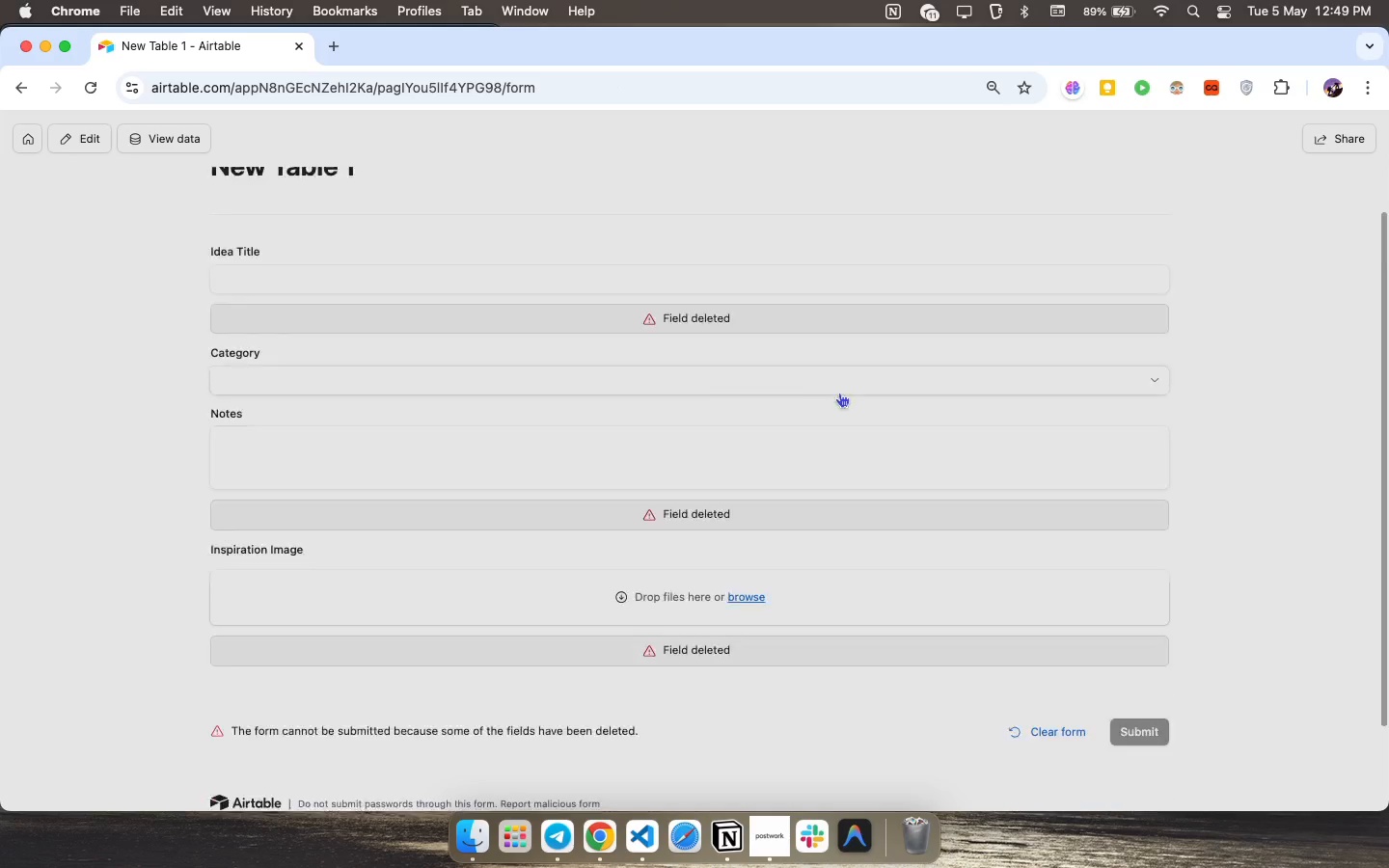 
left_click([19, 92])
 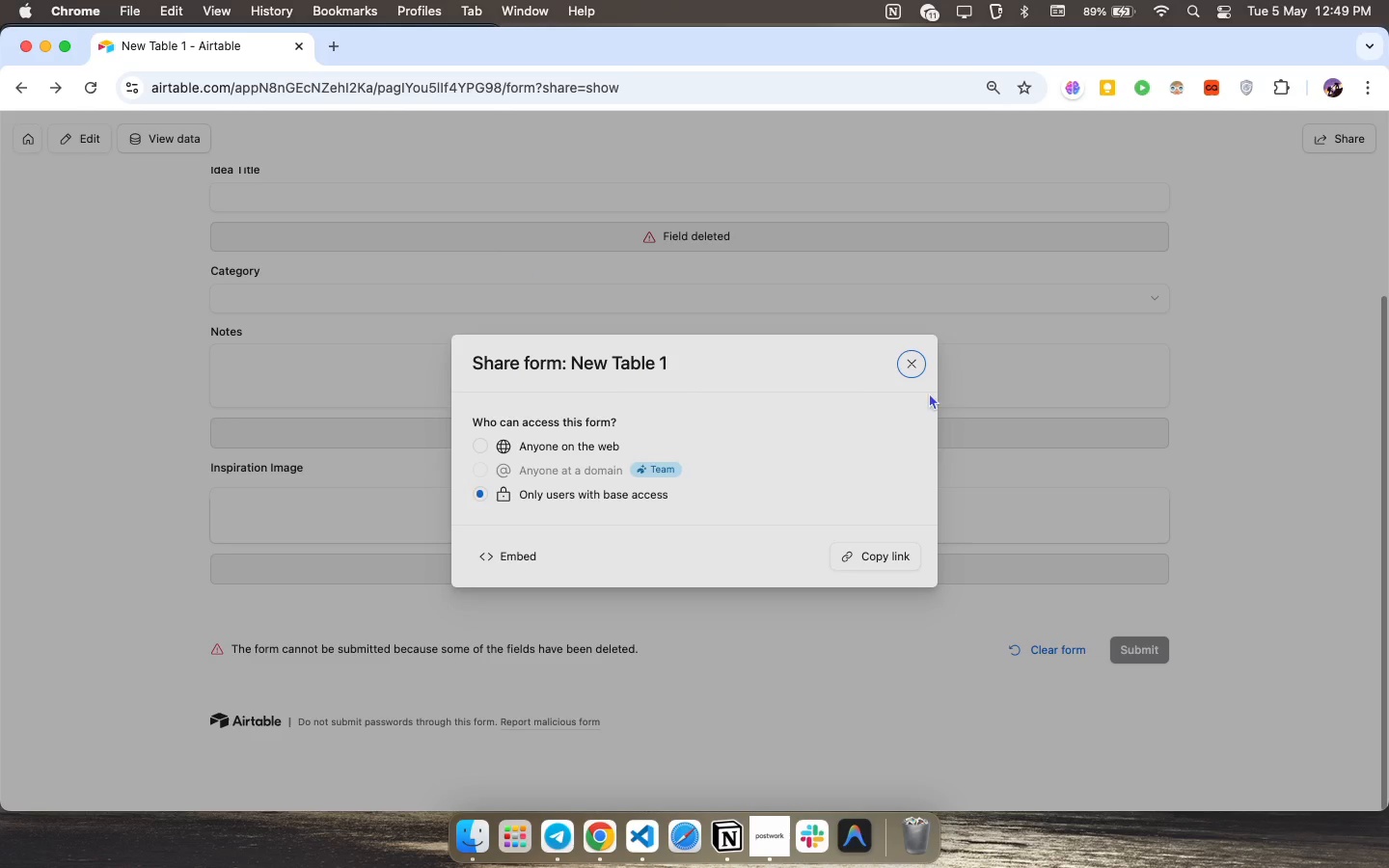 
double_click([918, 355])
 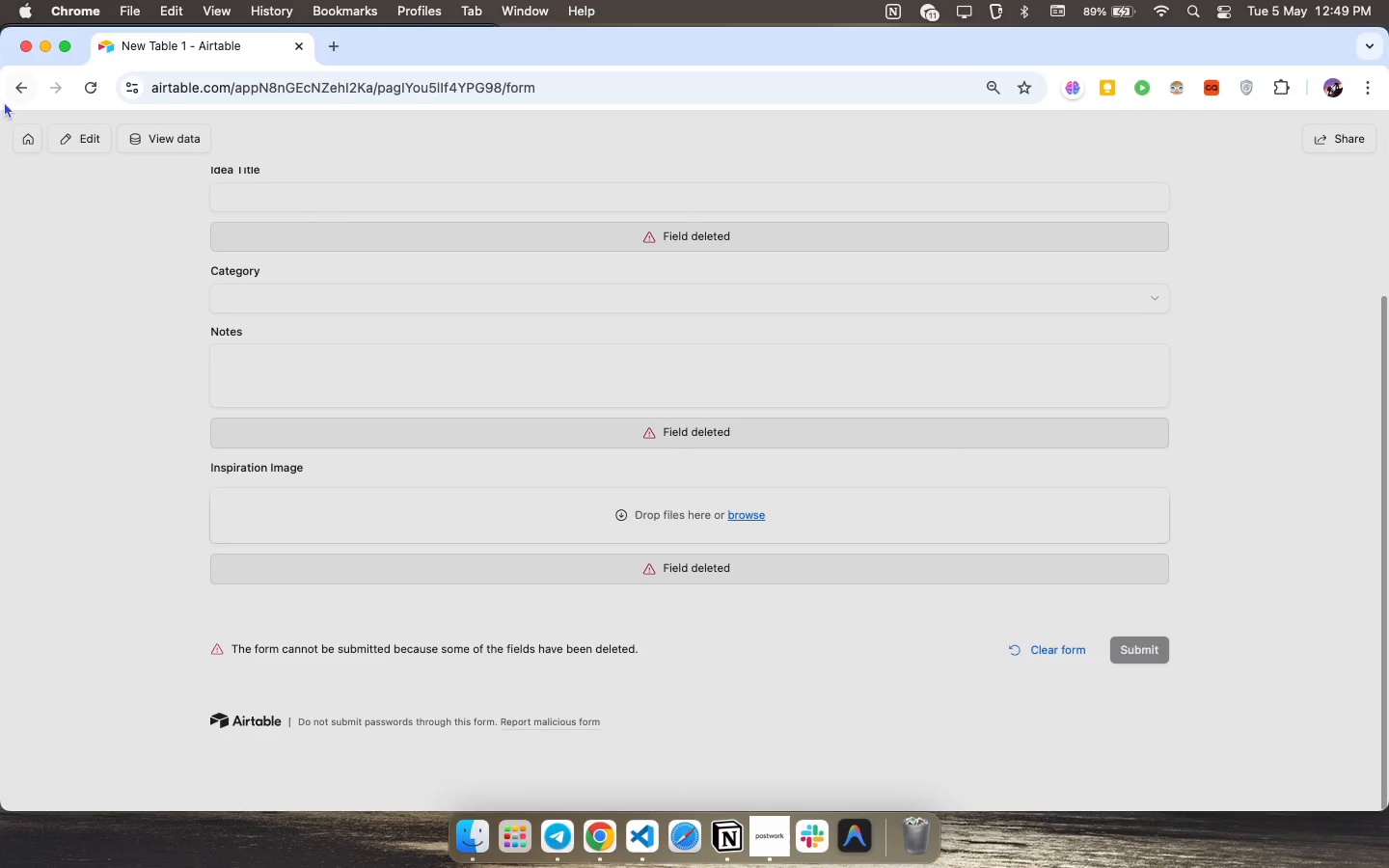 
left_click([22, 133])
 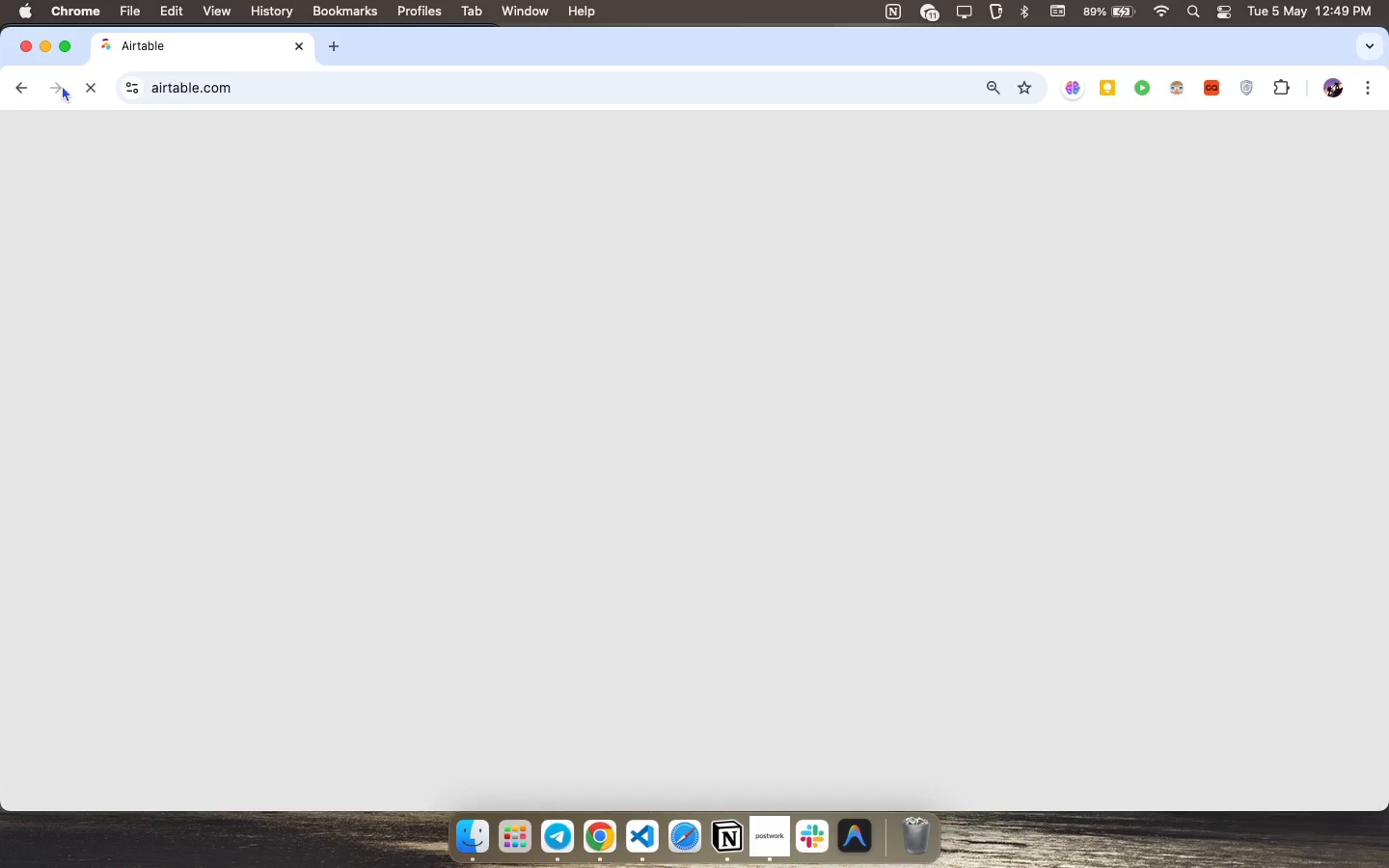 
left_click([26, 91])
 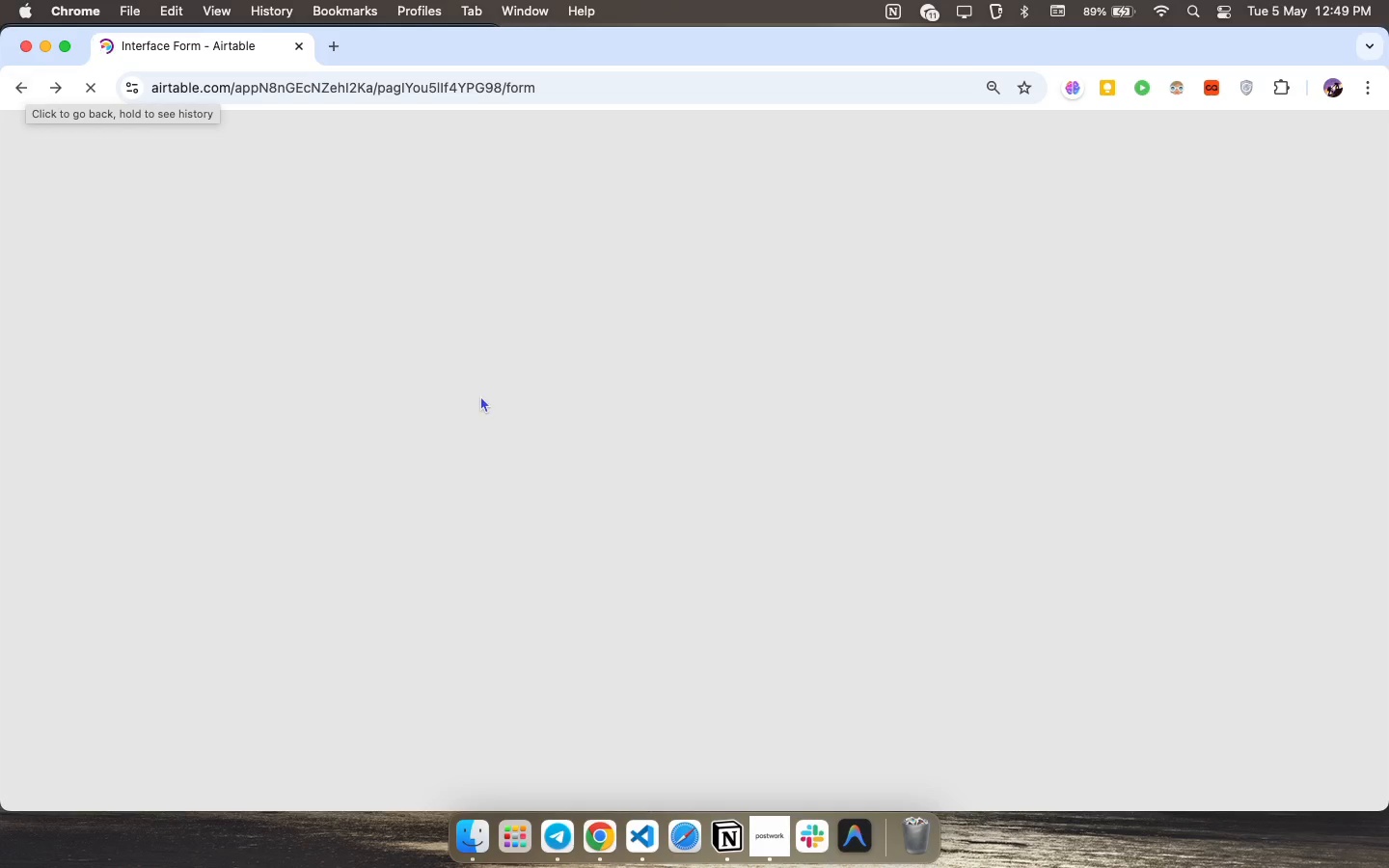 
wait(11.76)
 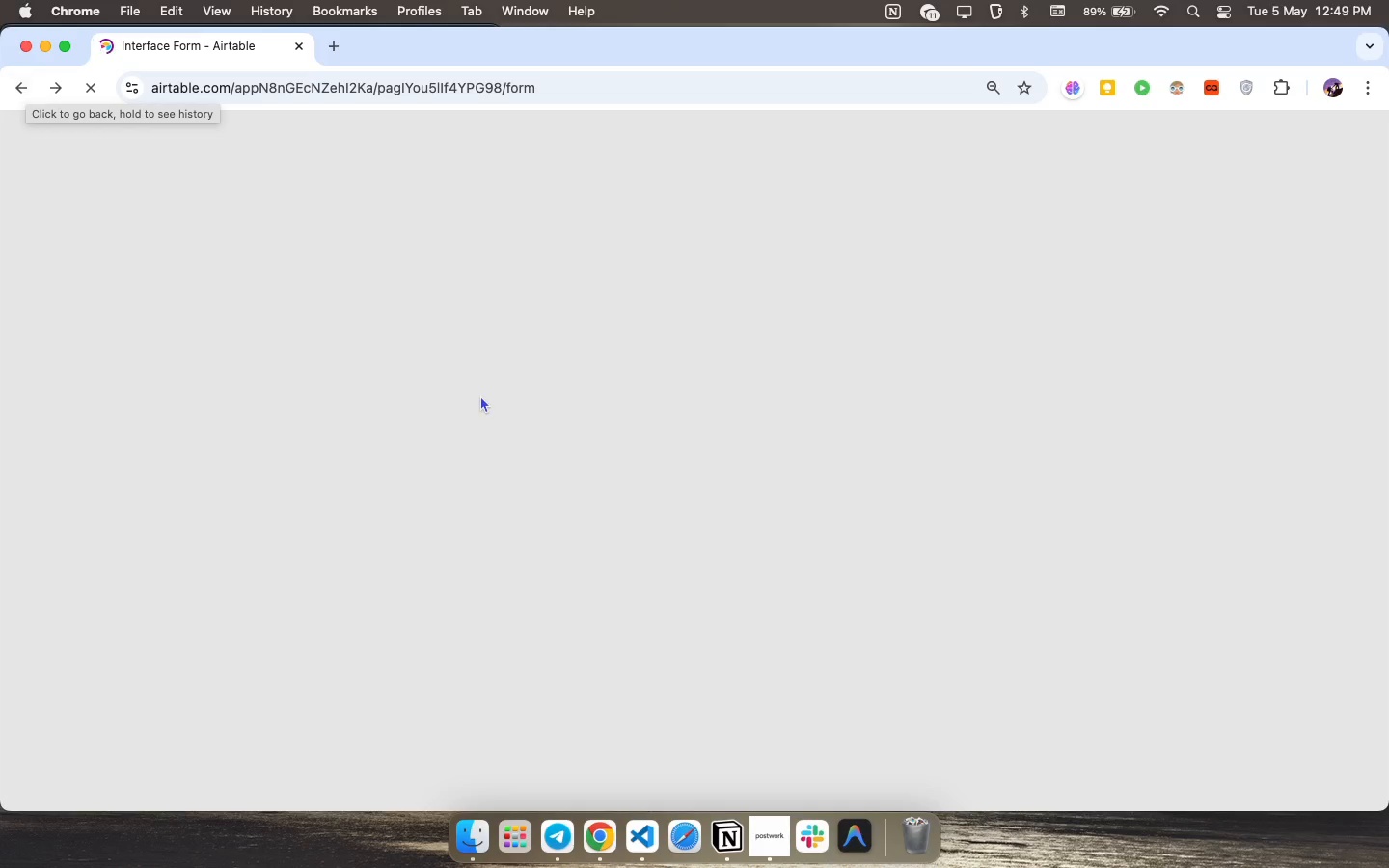 
scroll: coordinate [490, 498], scroll_direction: down, amount: 13.0
 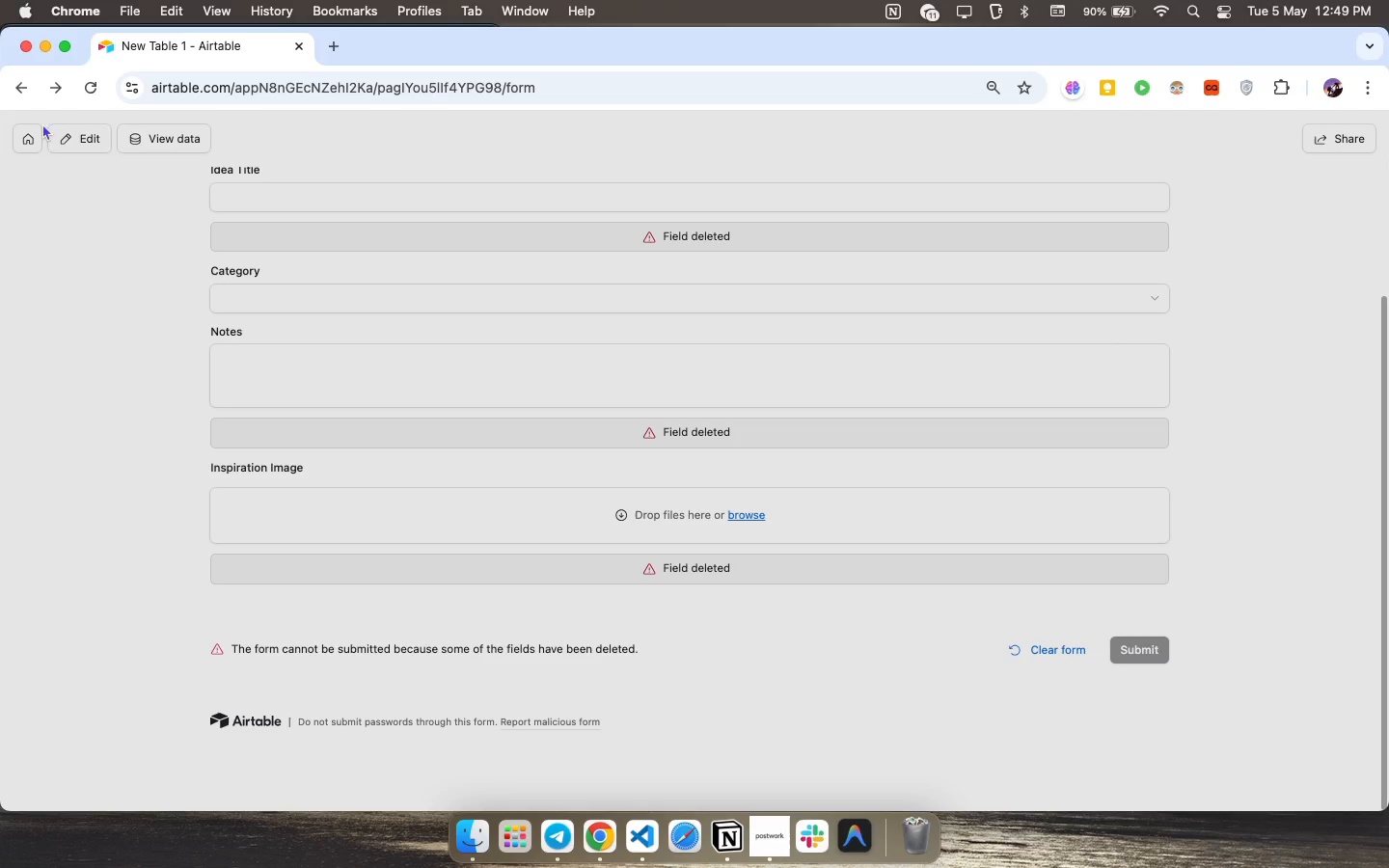 
left_click([148, 126])
 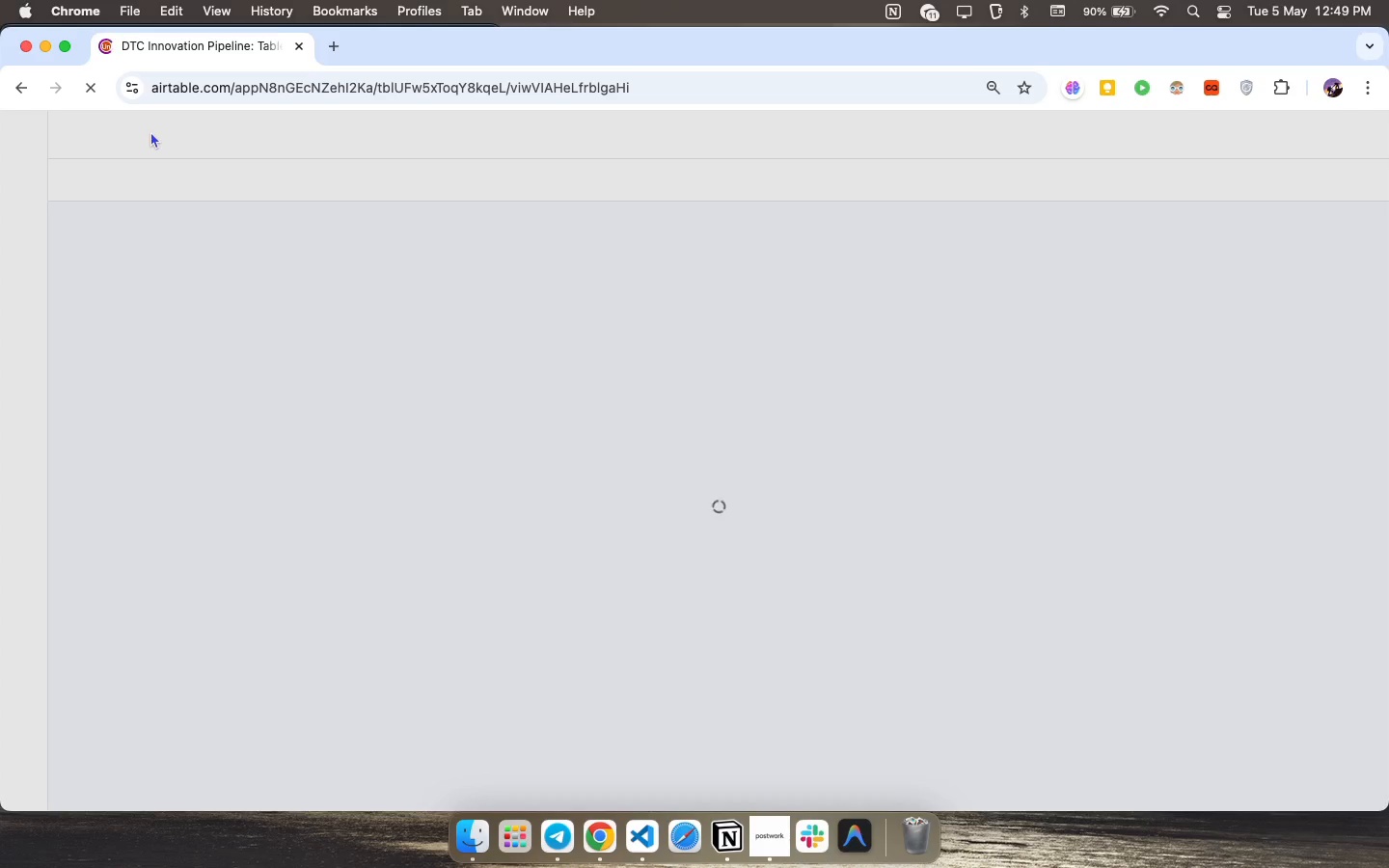 
wait(13.34)
 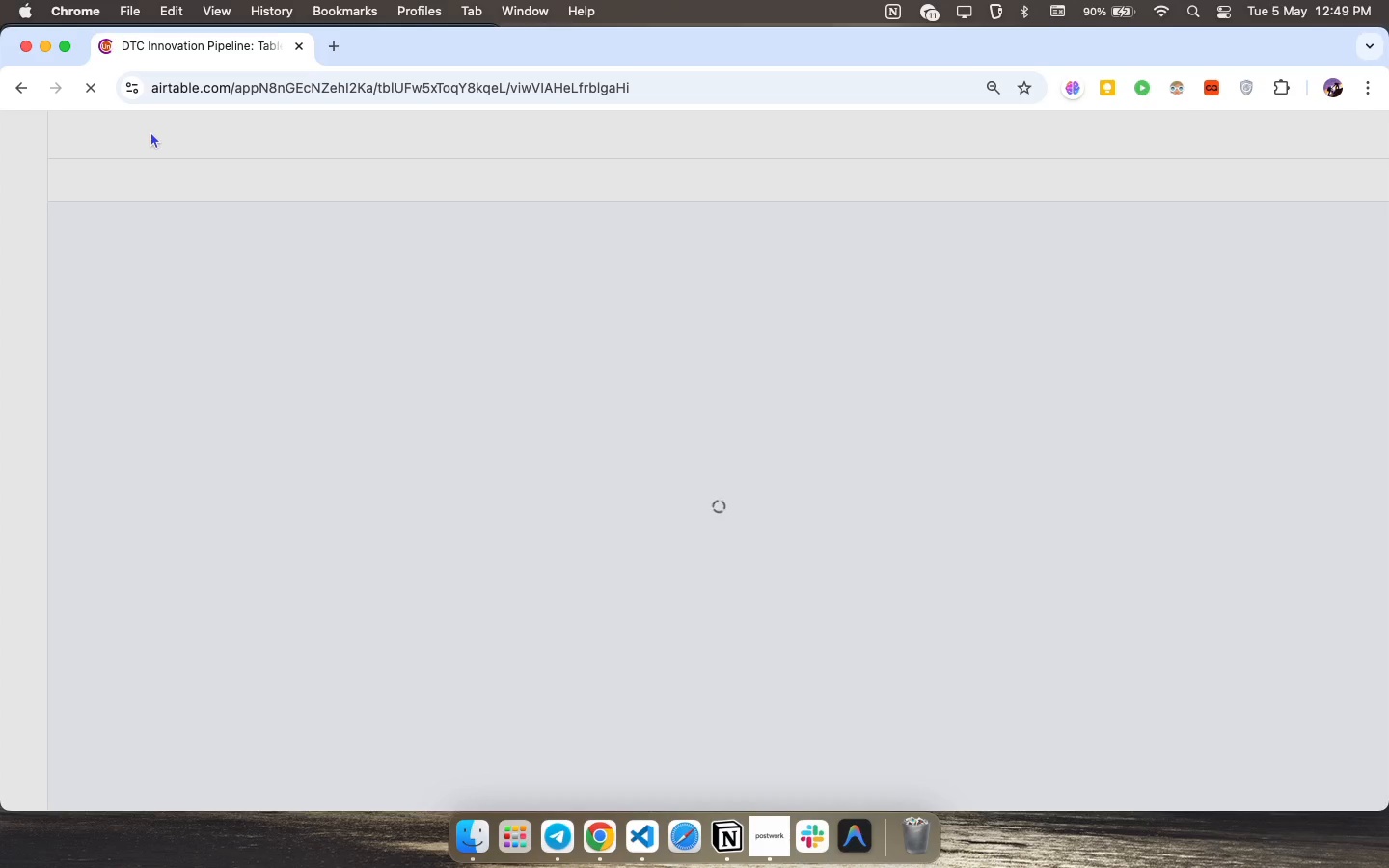 
scroll: coordinate [979, 372], scroll_direction: up, amount: 356.0
 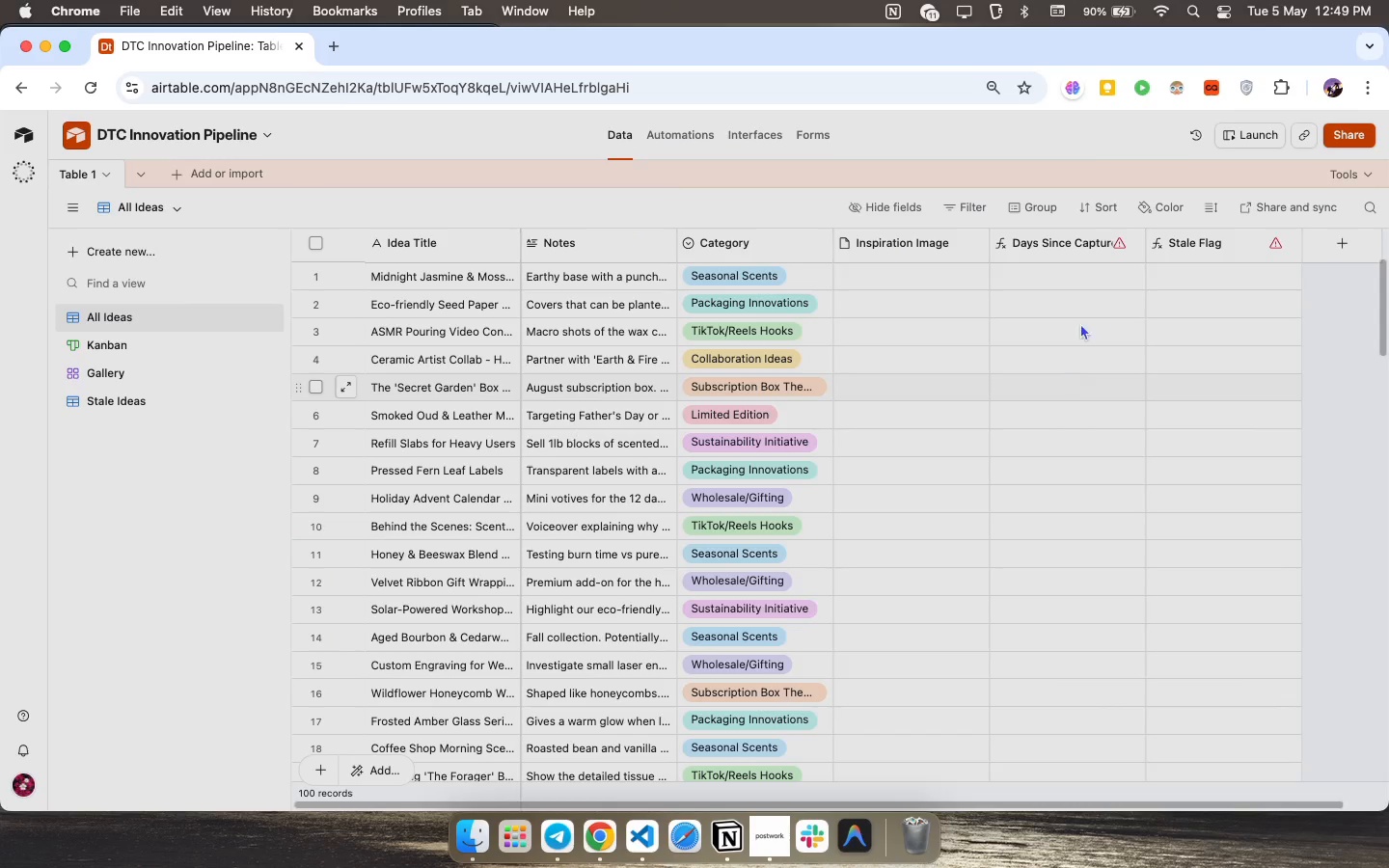 
mouse_move([1061, 253])
 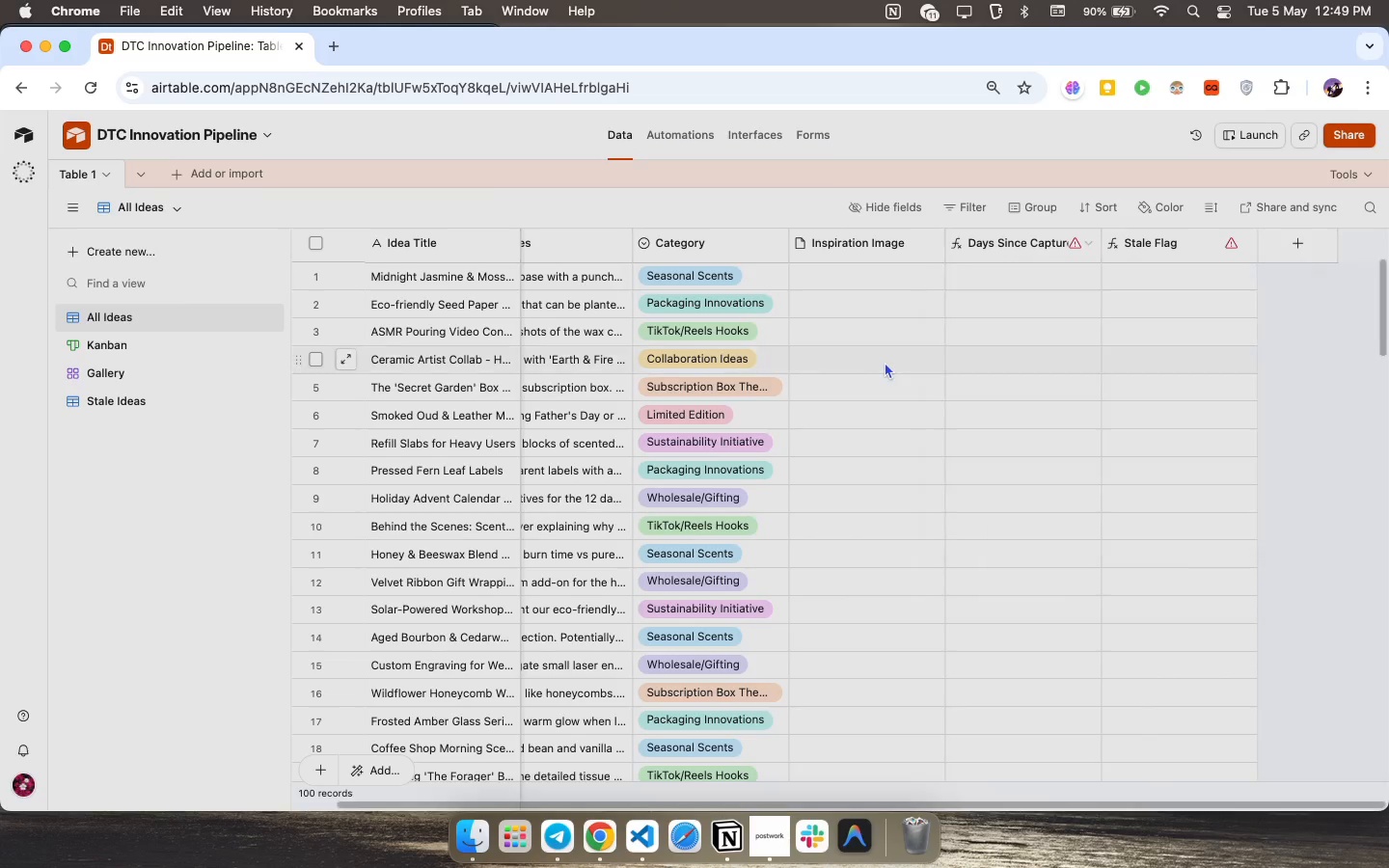 
left_click([885, 362])
 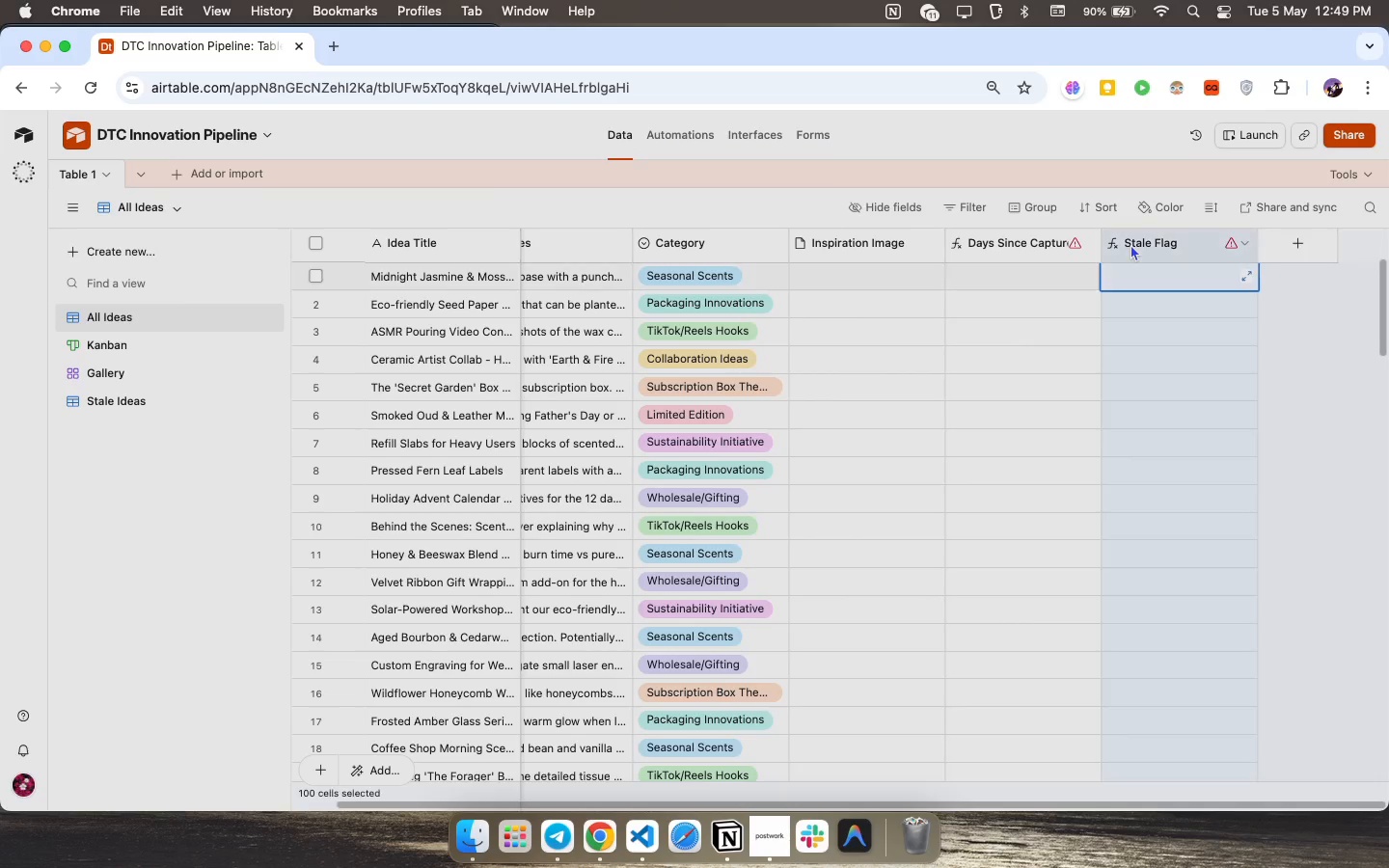 
double_click([1130, 244])
 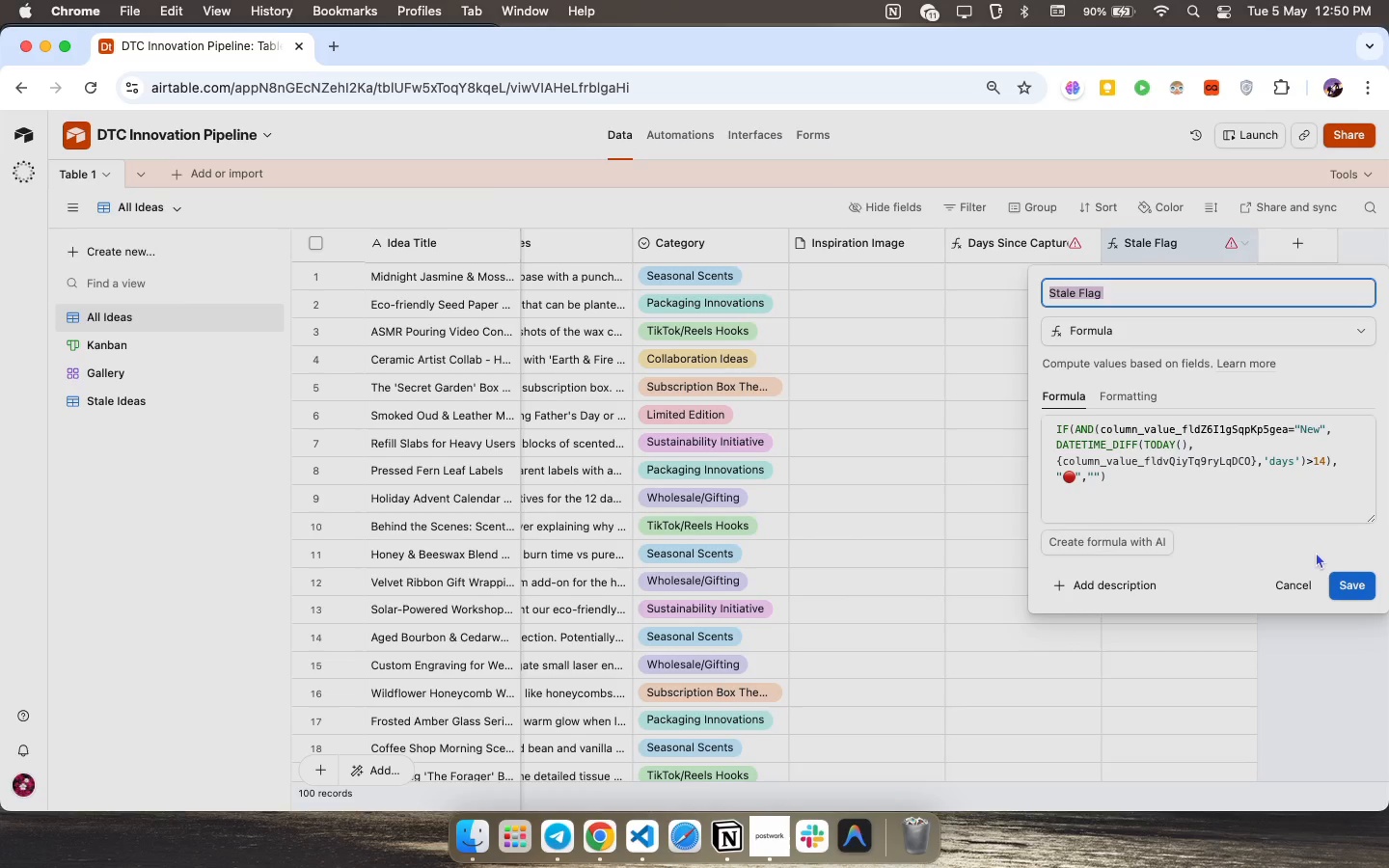 
left_click([1354, 576])
 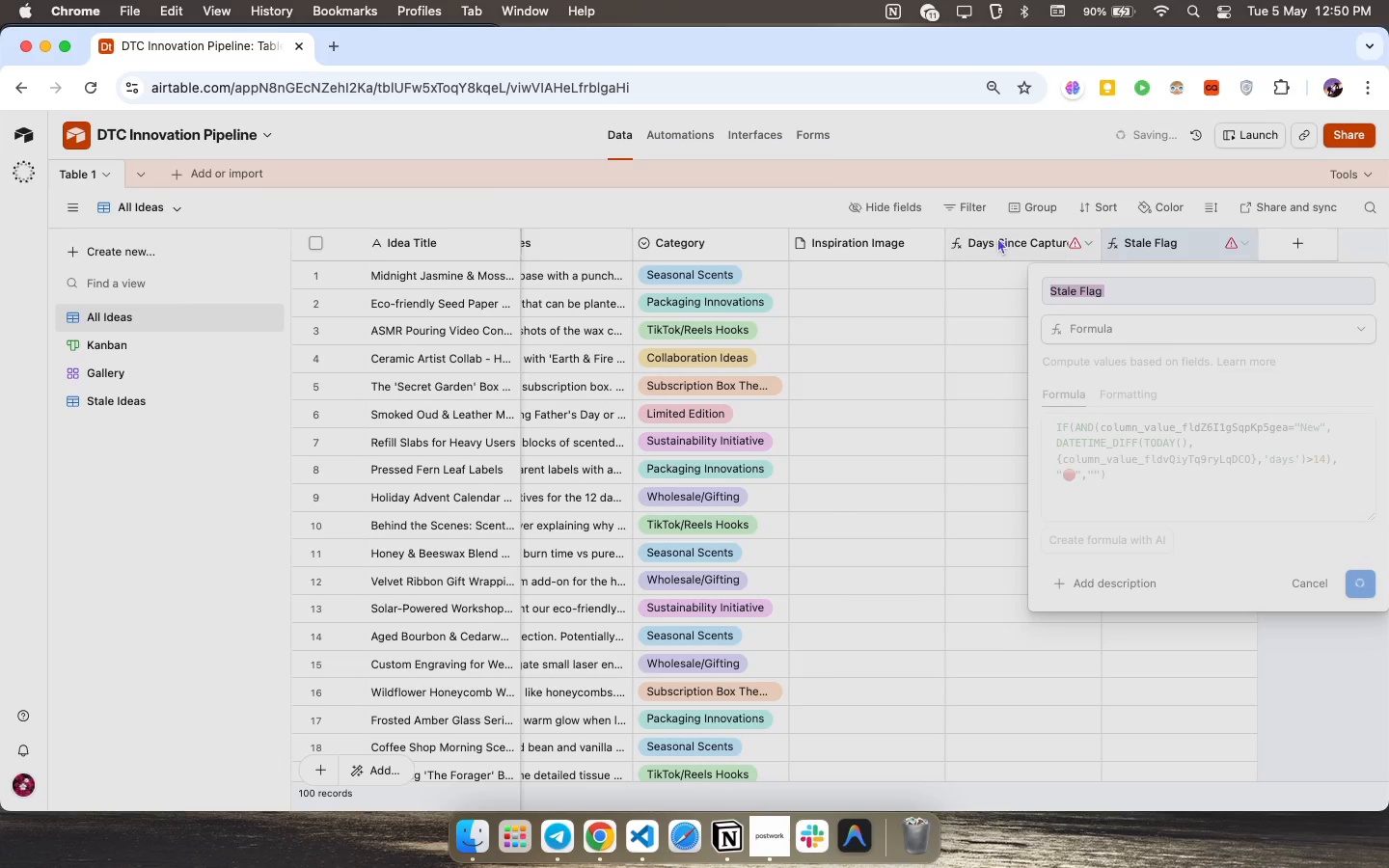 
mouse_move([1021, 259])
 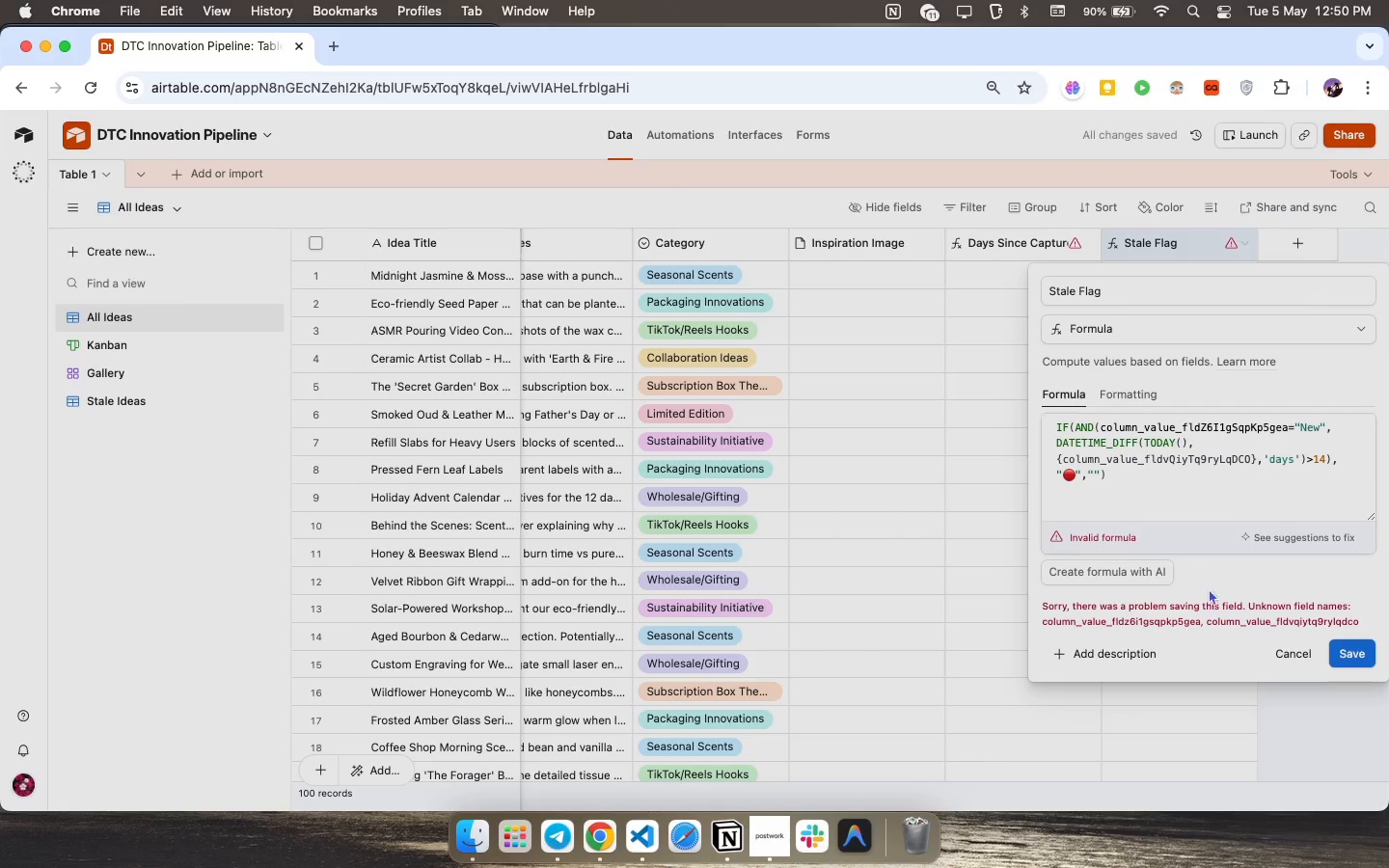 
scroll: coordinate [1201, 591], scroll_direction: down, amount: 3.0
 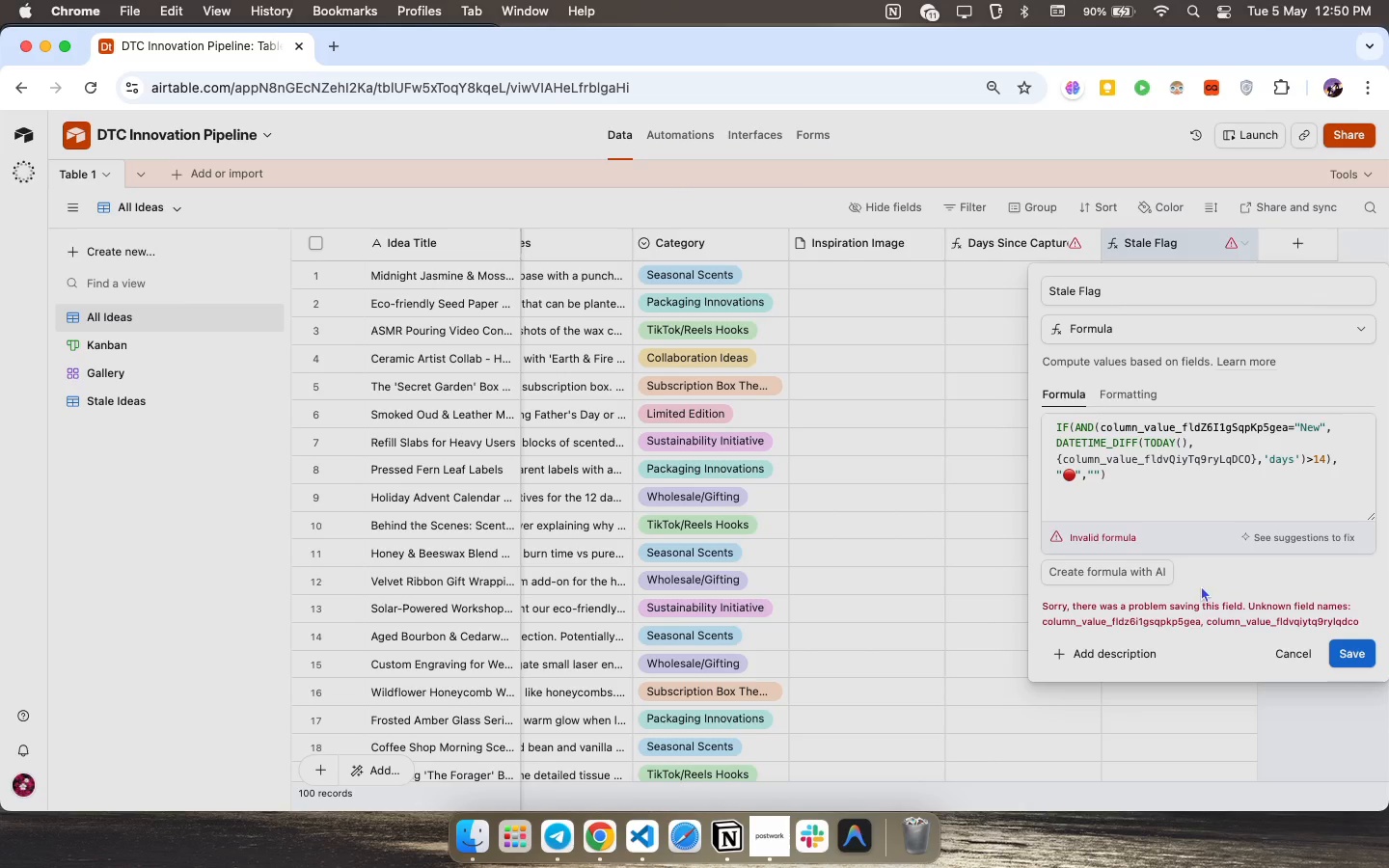 
left_click([907, 342])
 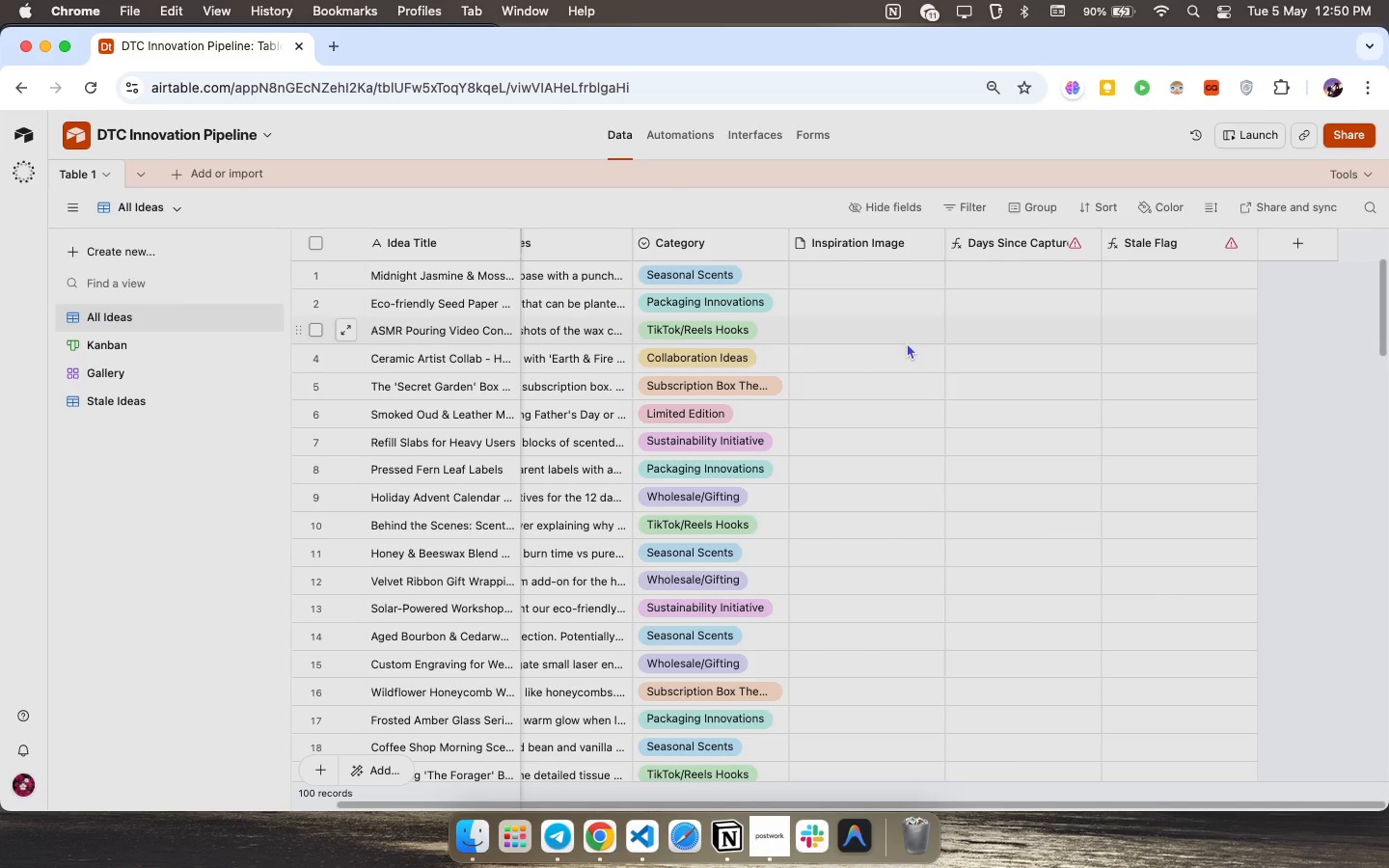 
key(Meta+CommandLeft)
 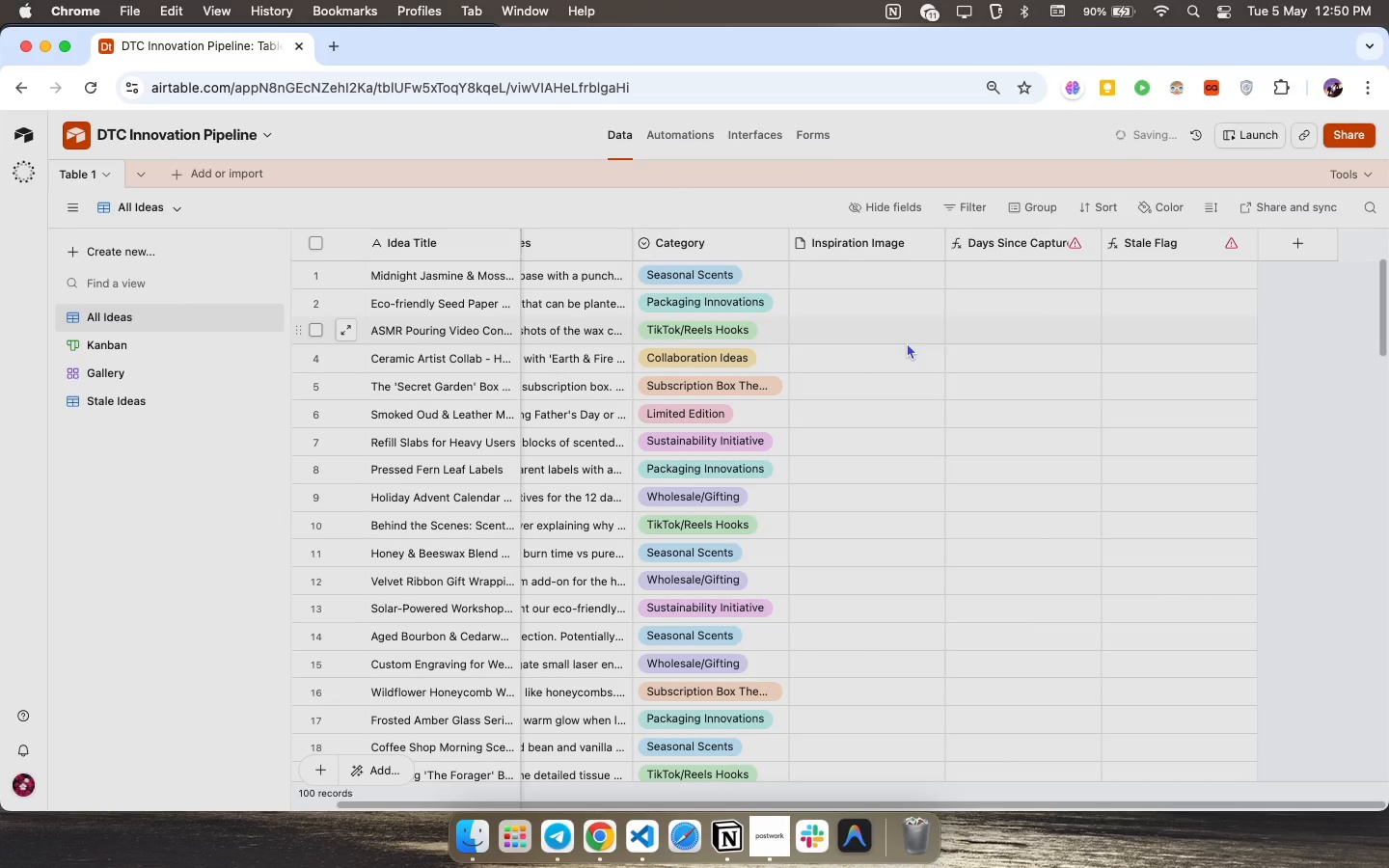 
key(Meta+Z)
 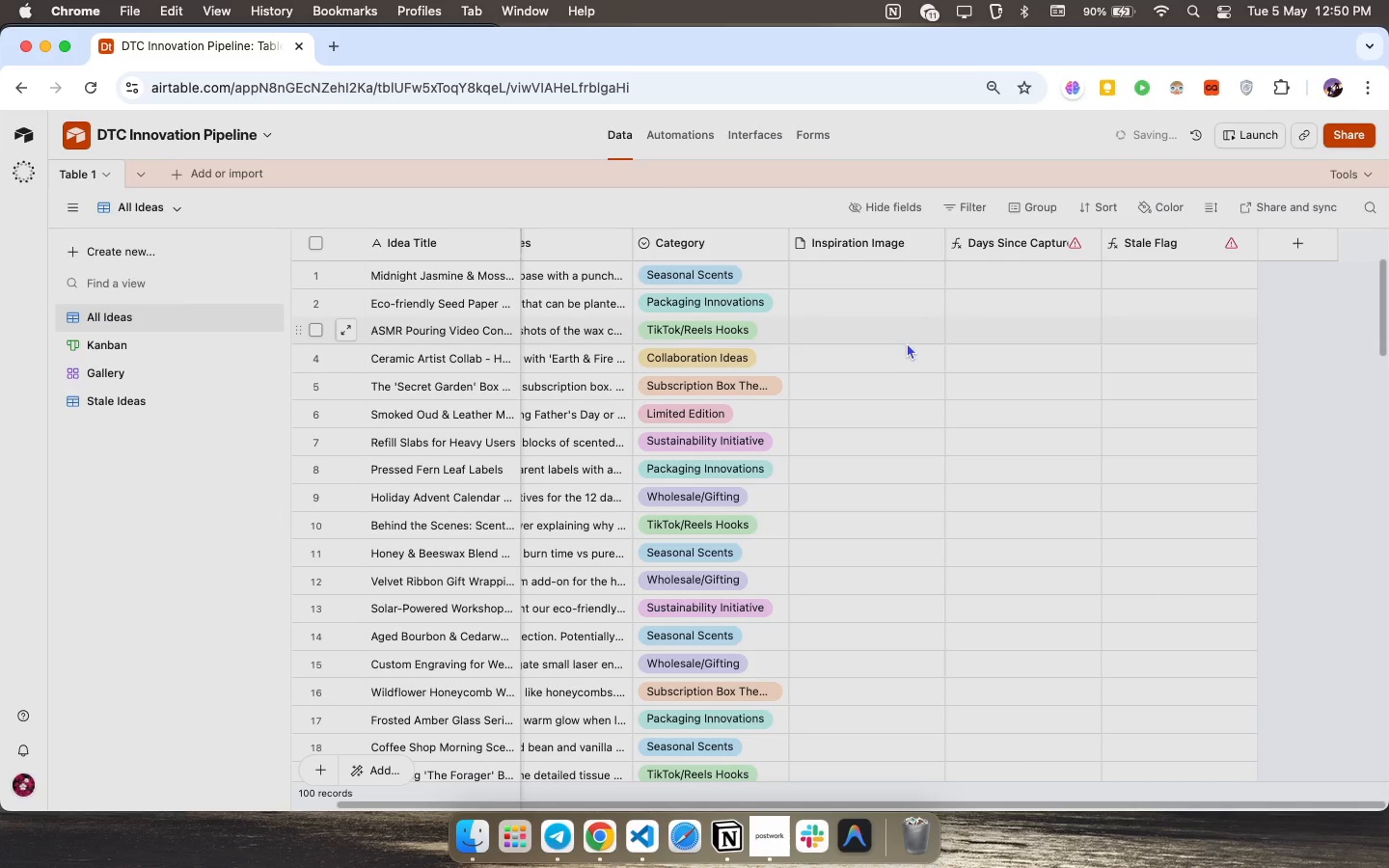 
key(Meta+Z)
 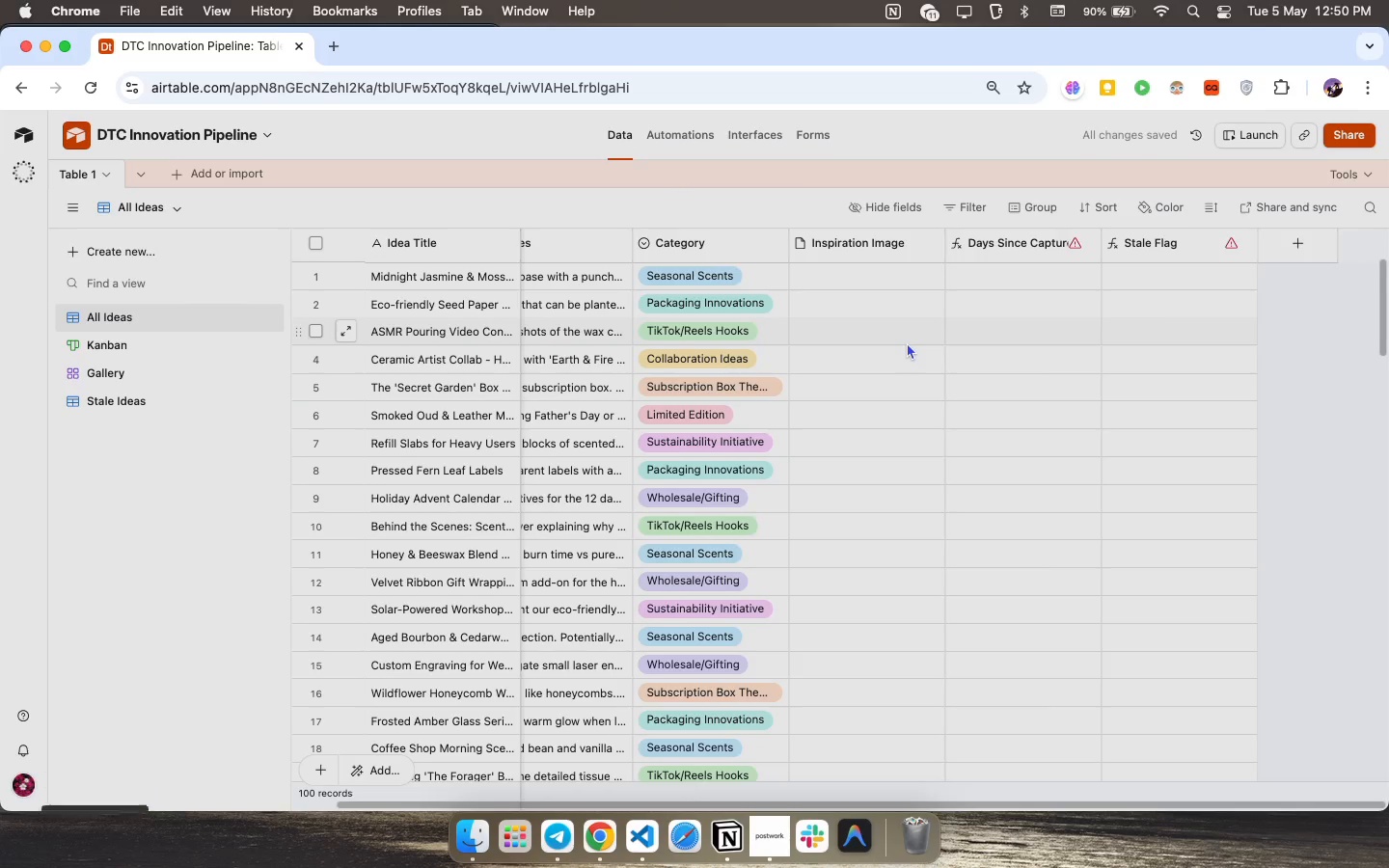 
key(Meta+Z)
 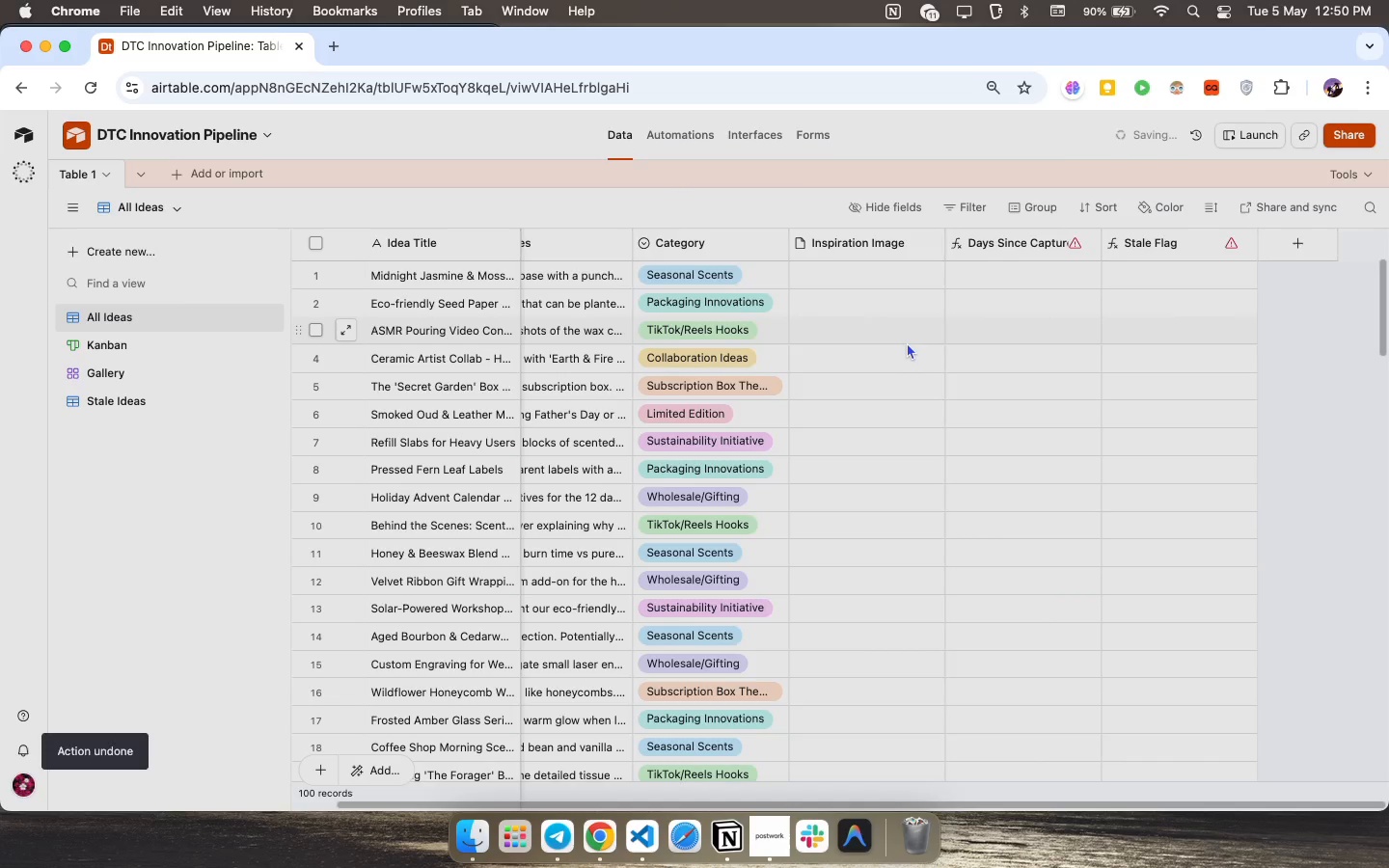 
key(Meta+CommandLeft)
 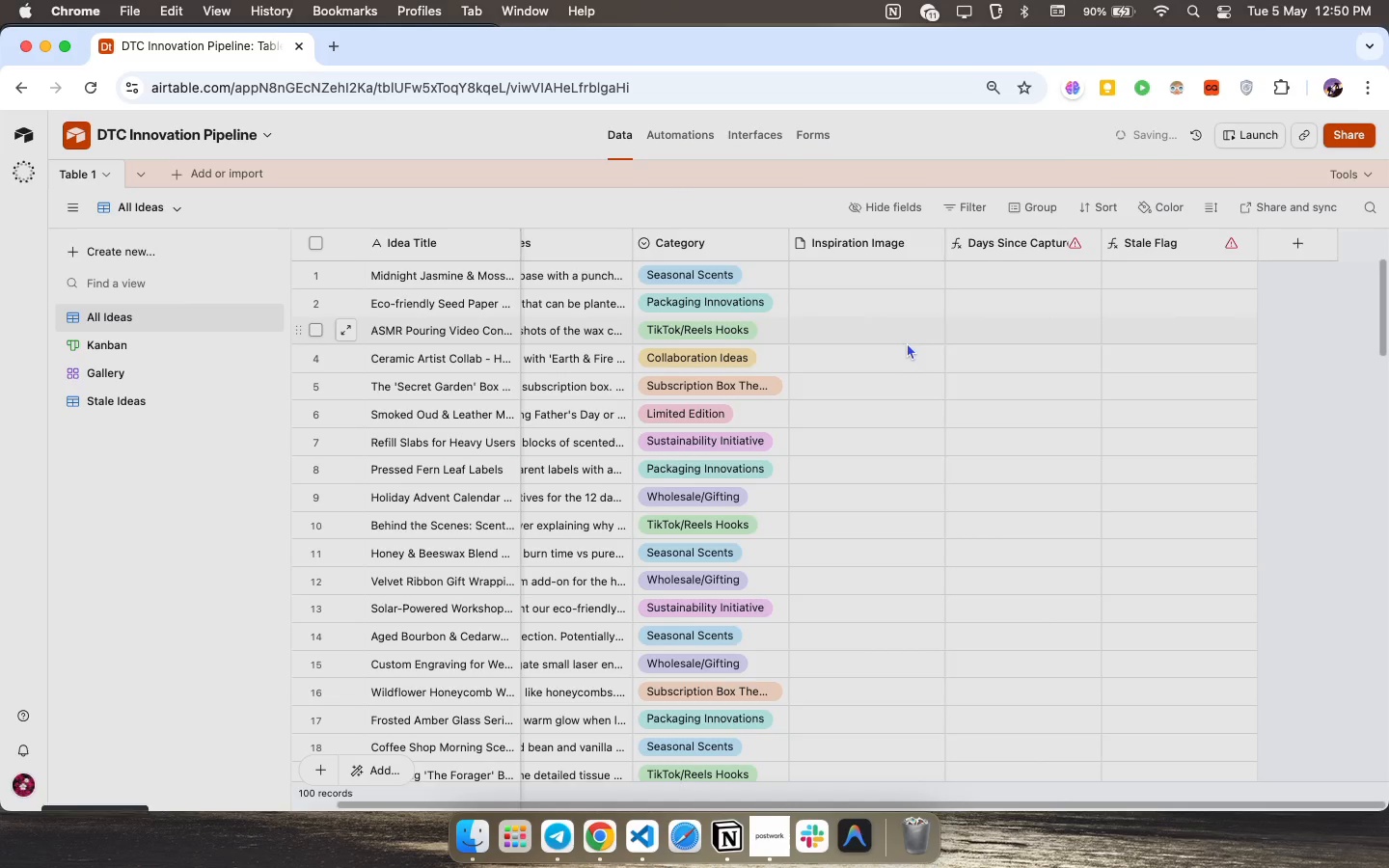 
key(Meta+Z)
 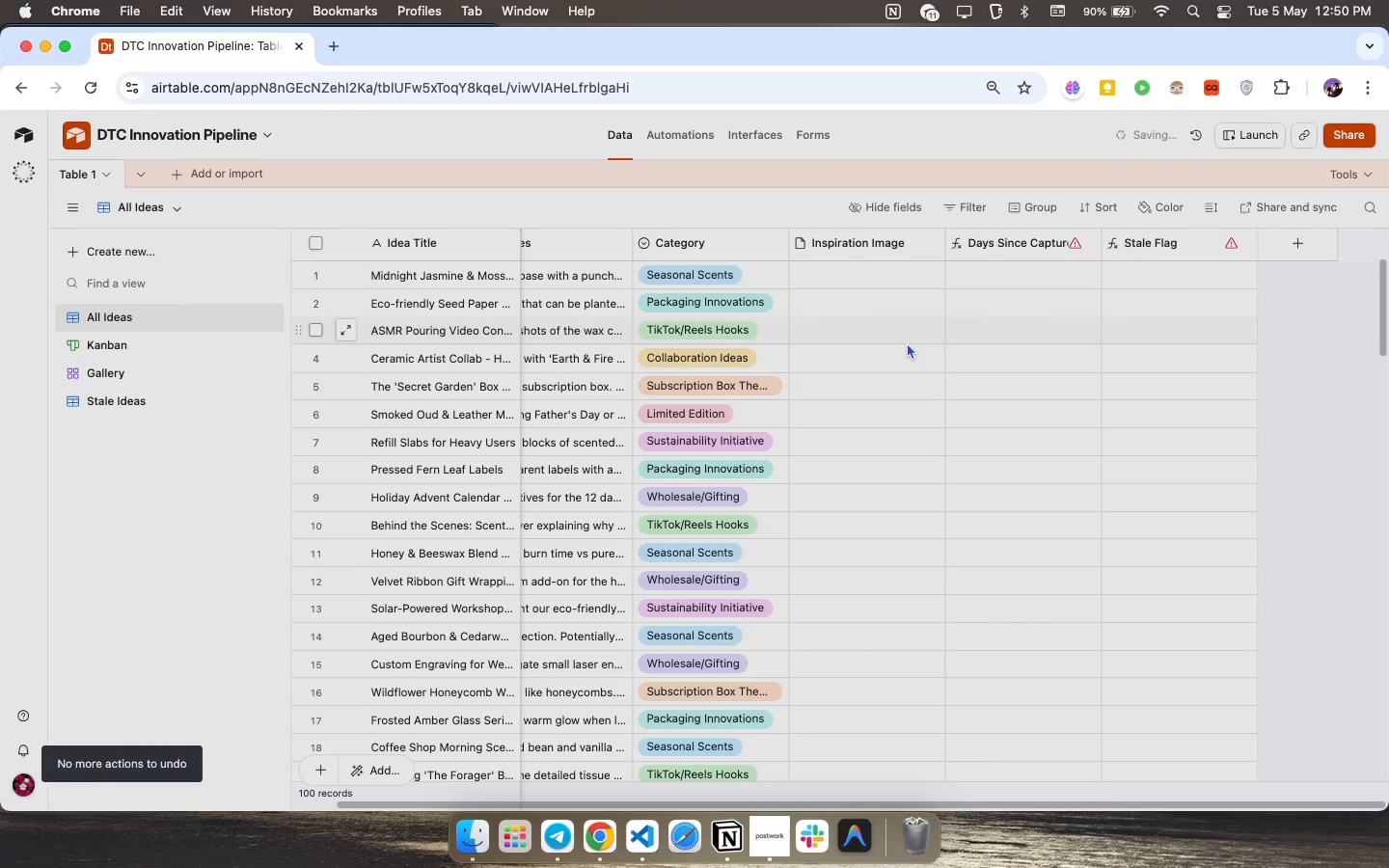 
key(Meta+Z)
 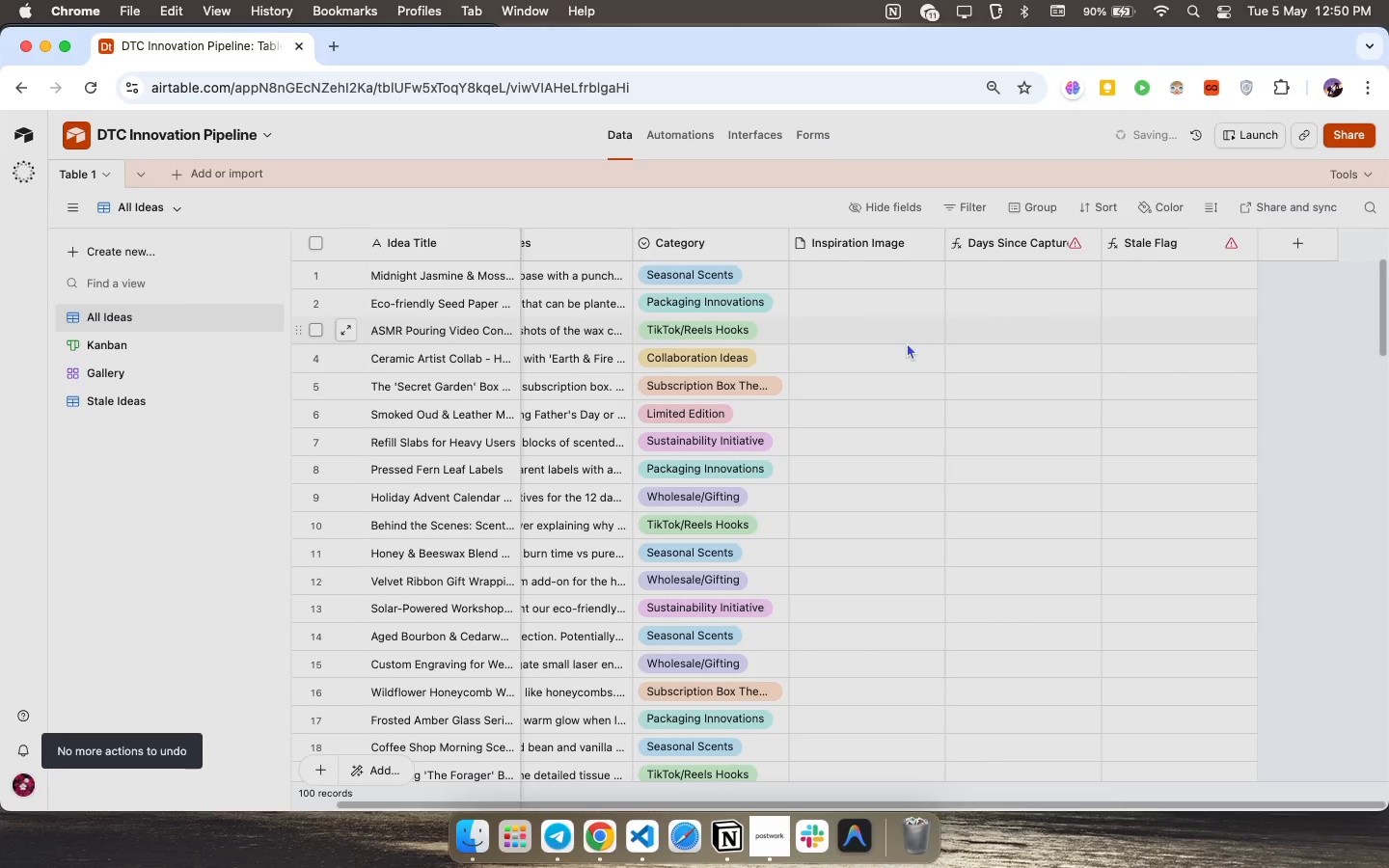 
key(Meta+CommandLeft)
 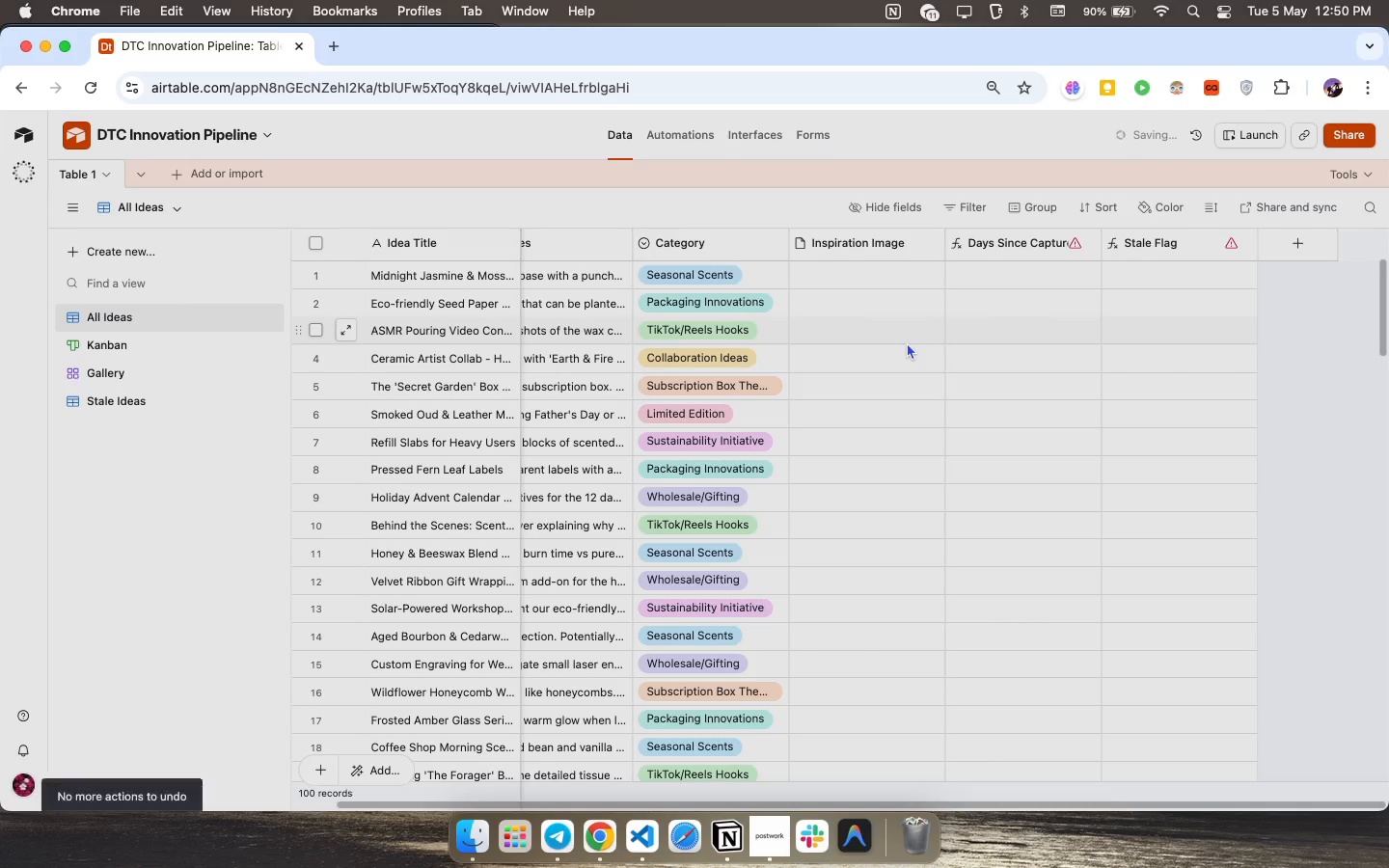 
key(Meta+Z)
 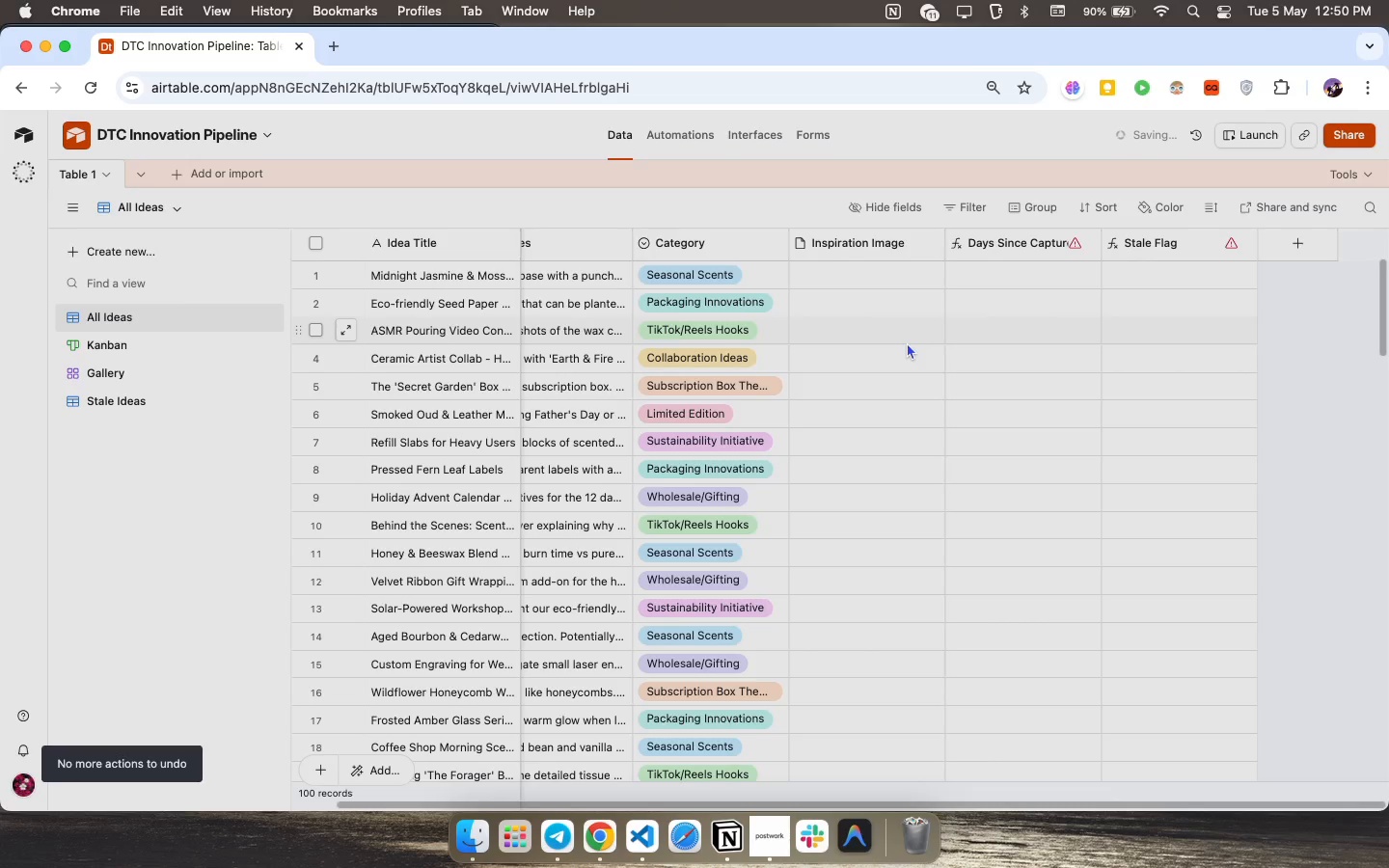 
key(Meta+Z)
 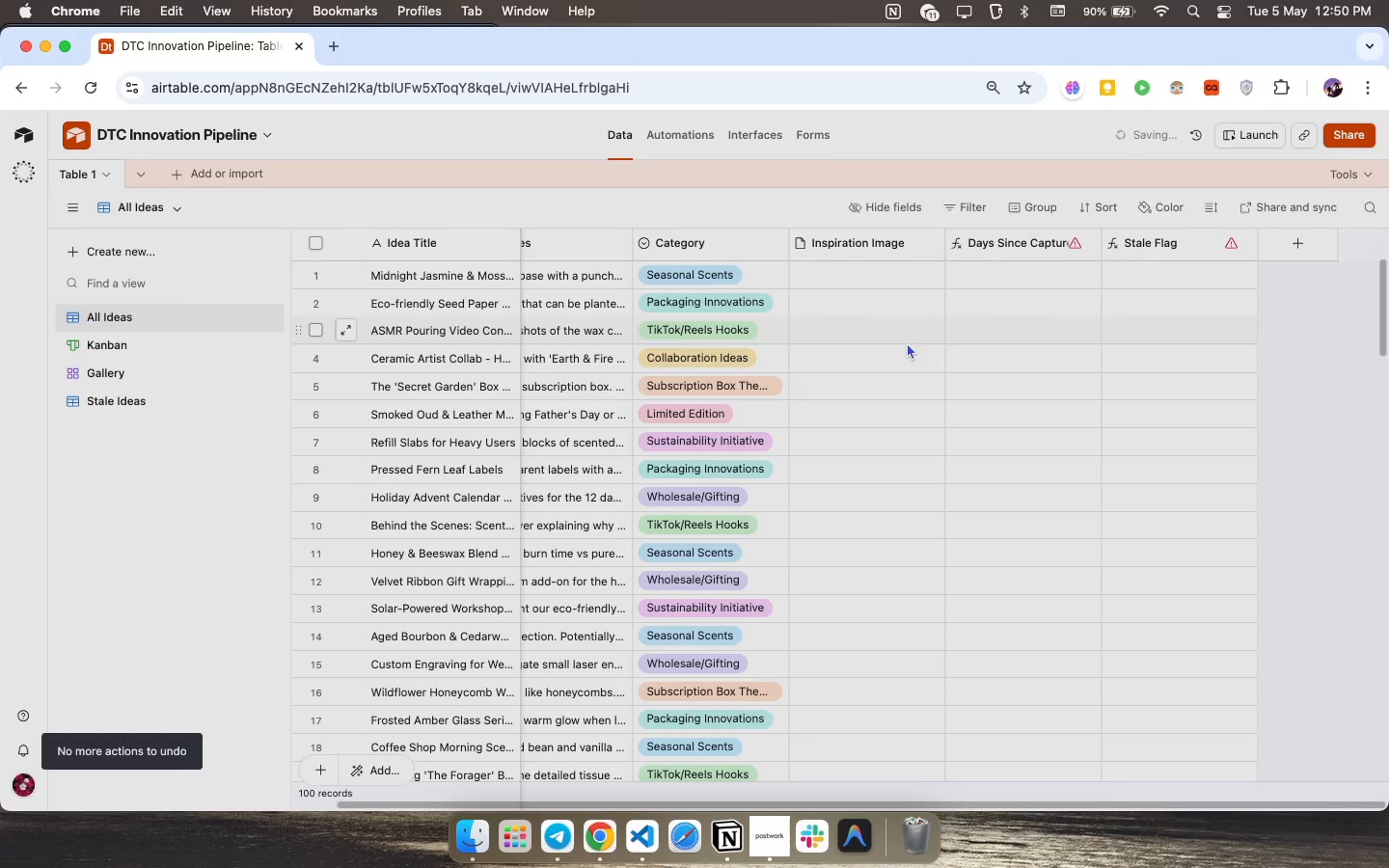 
key(Meta+Z)
 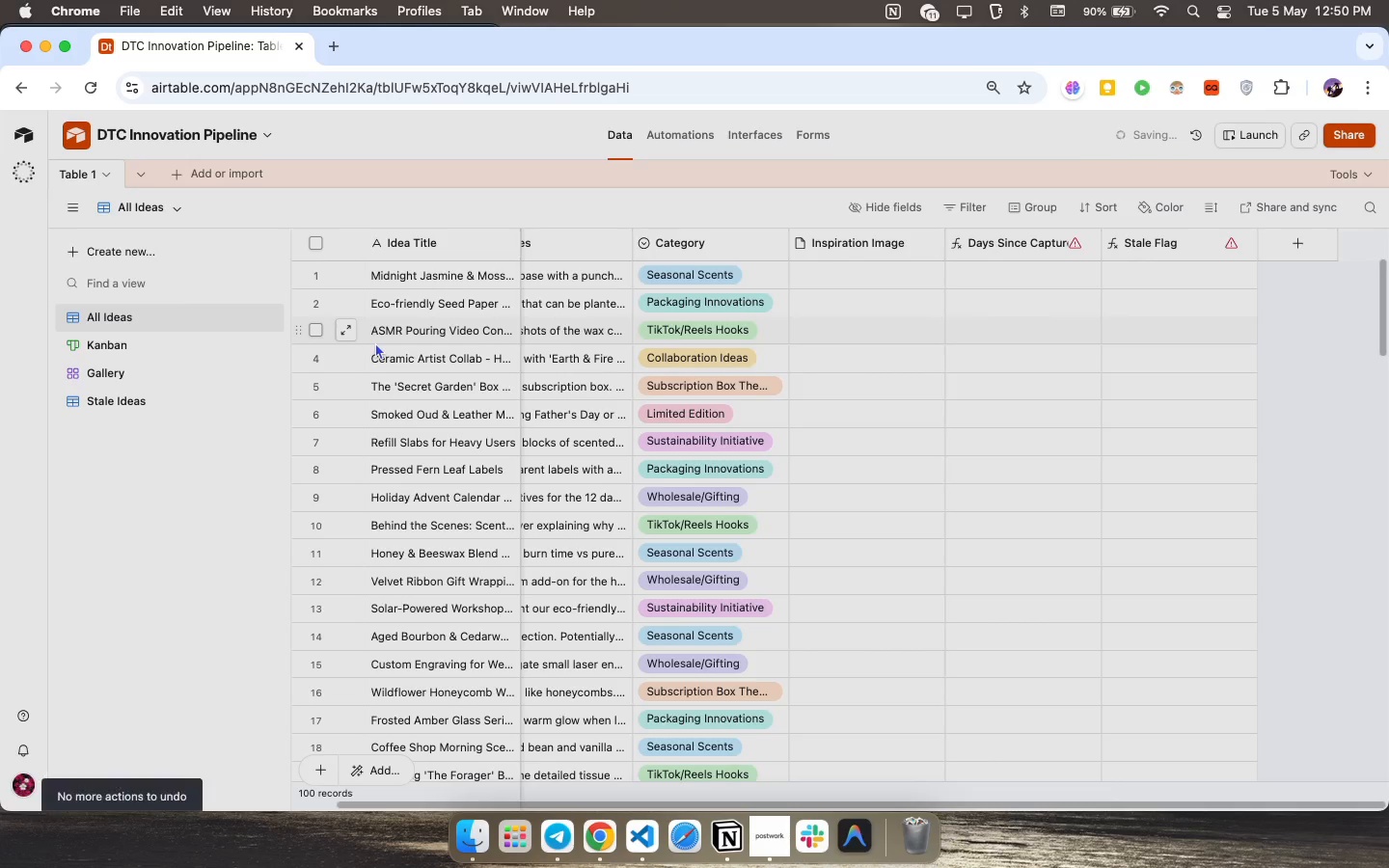 
key(Meta+Z)
 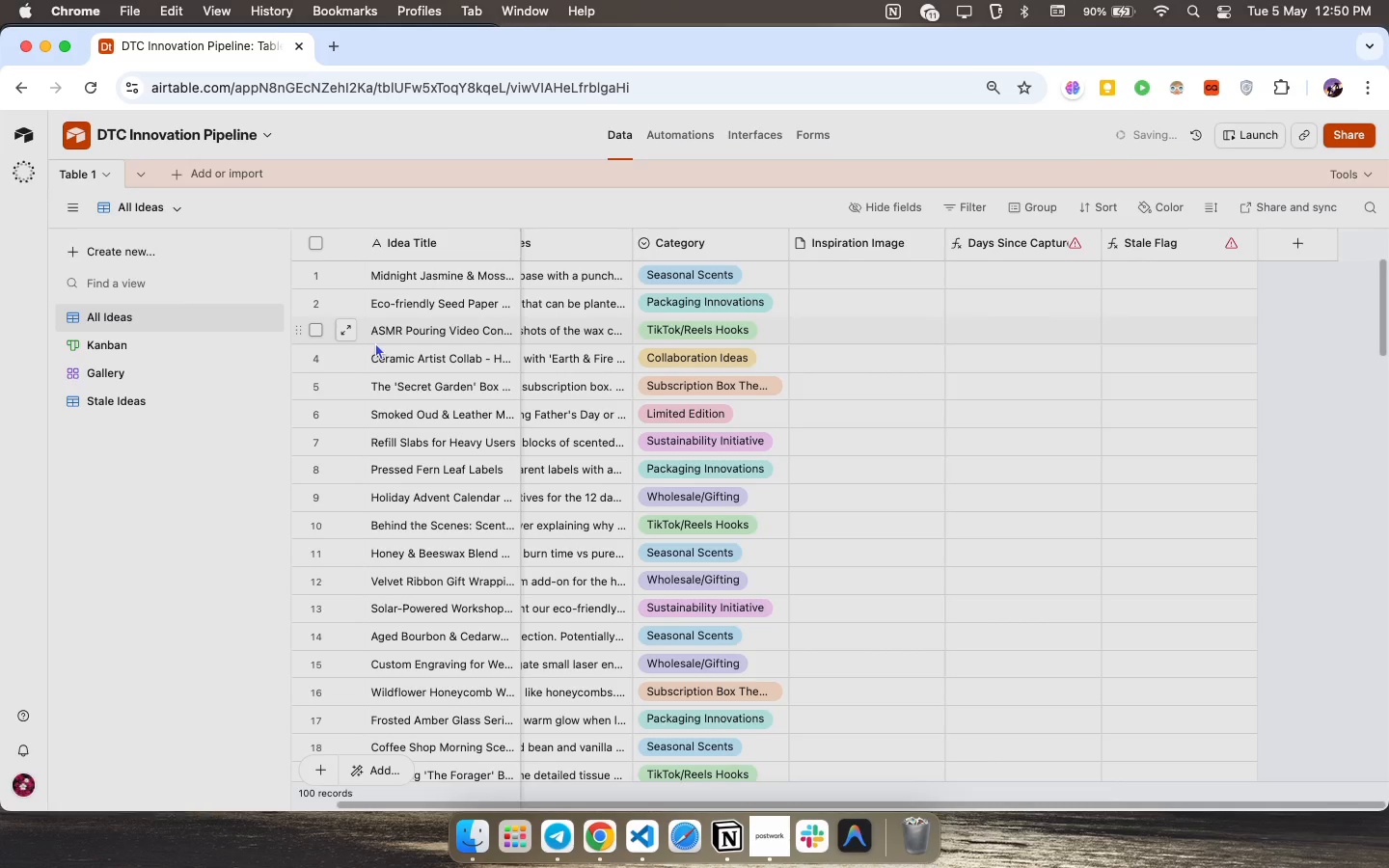 
key(Meta+Z)
 